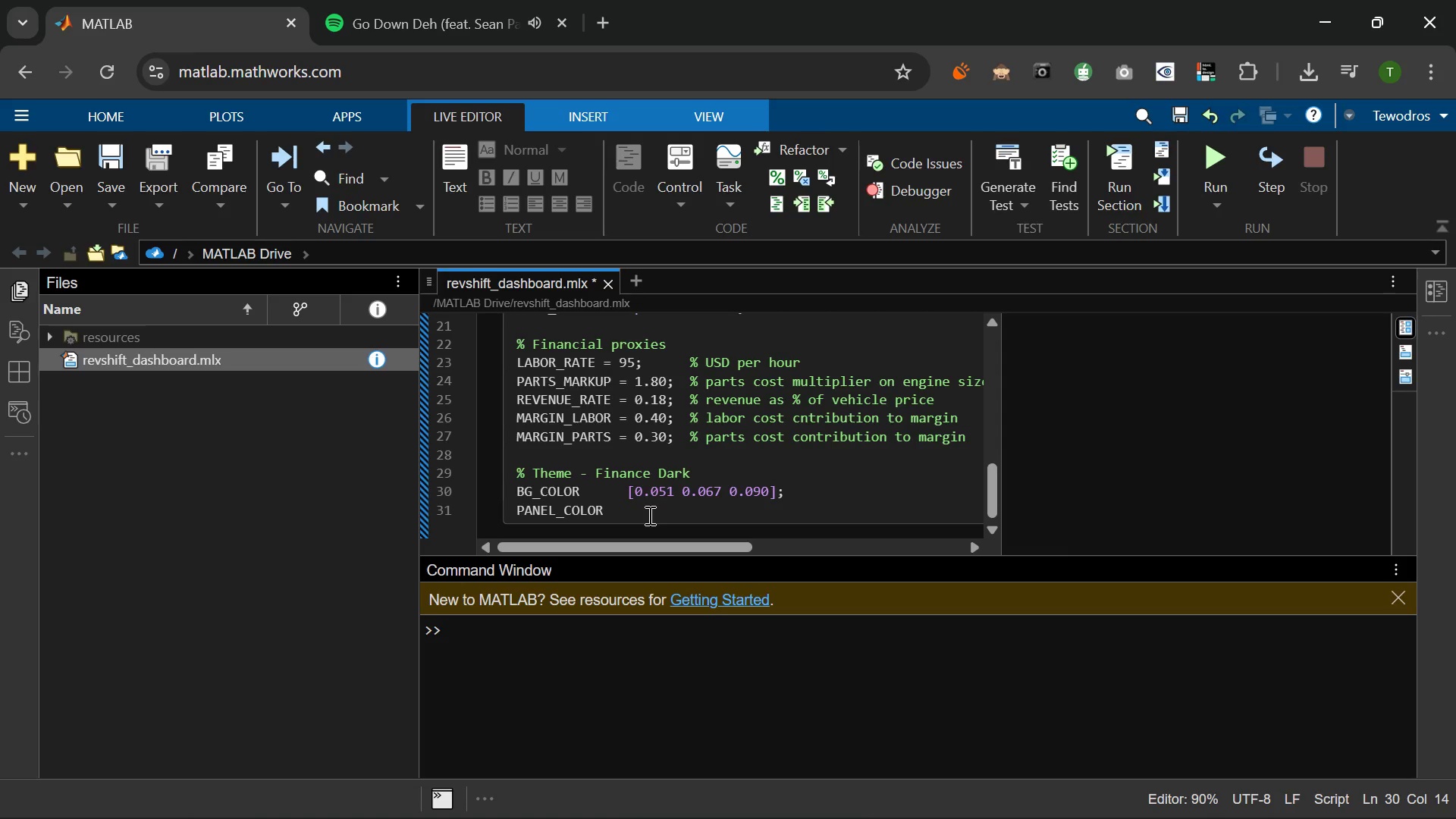 
key(Control+Z)
 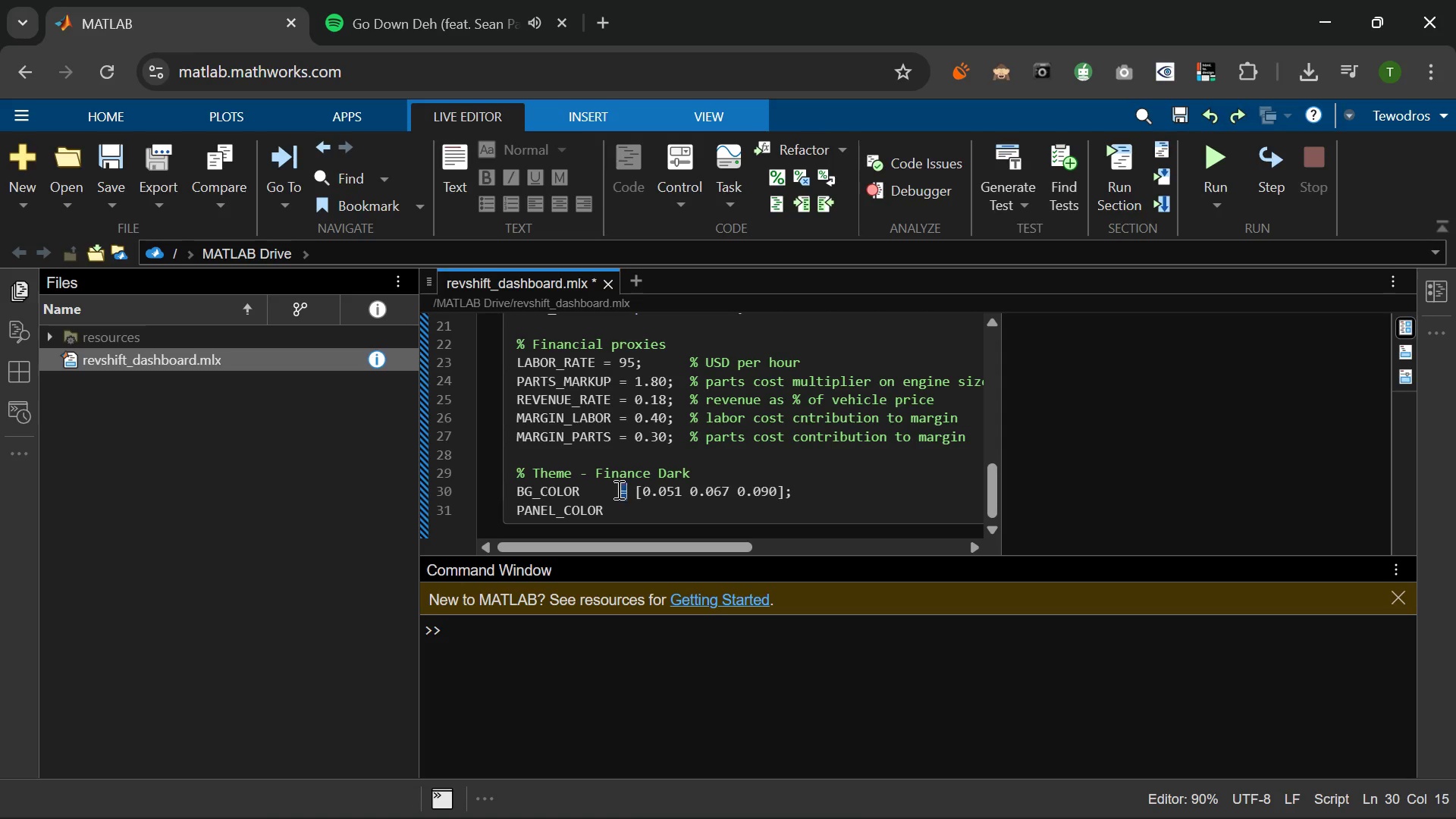 
left_click([616, 488])
 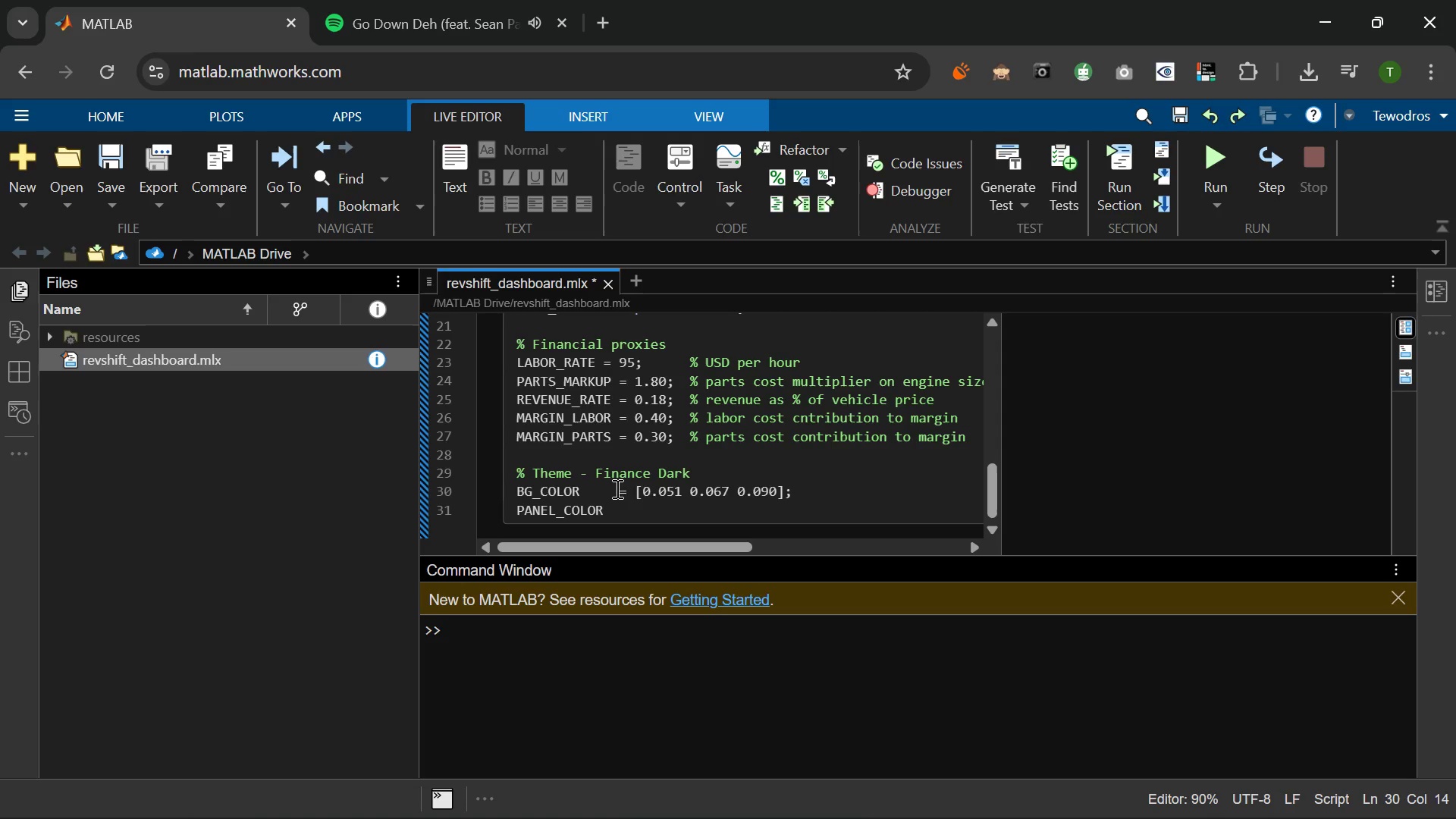 
key(Backspace)
 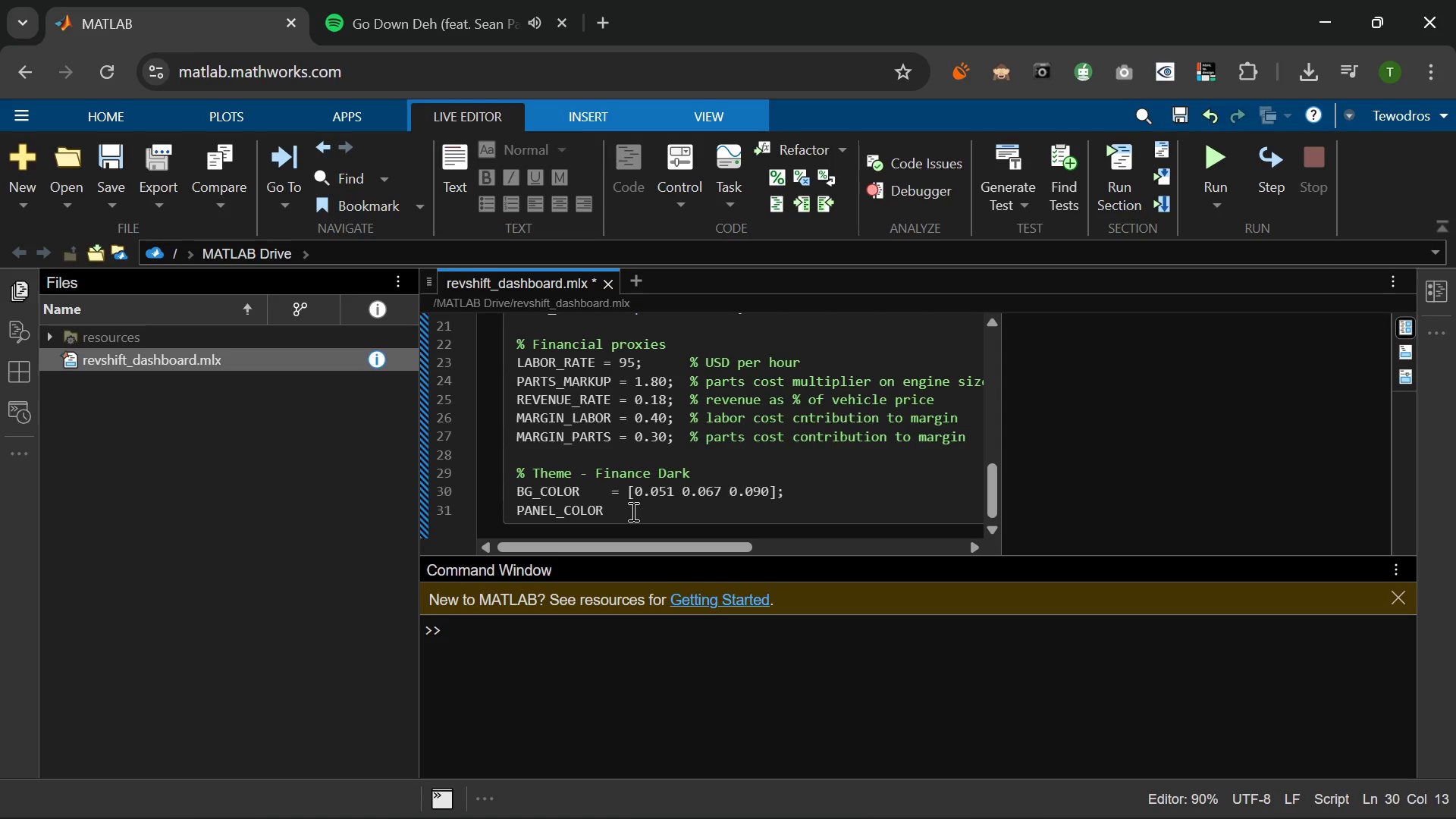 
left_click([632, 511])
 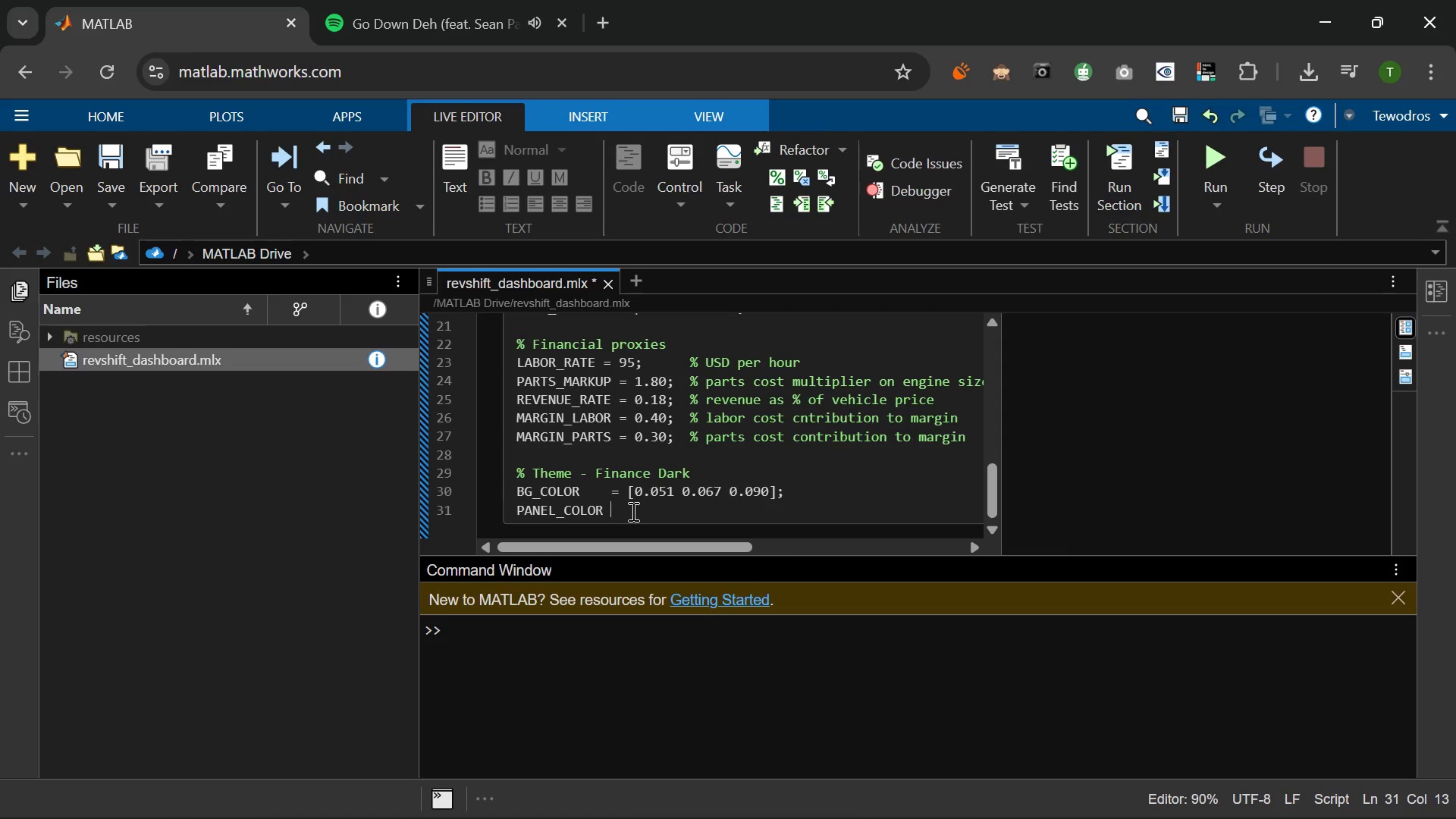 
key(Equal)
 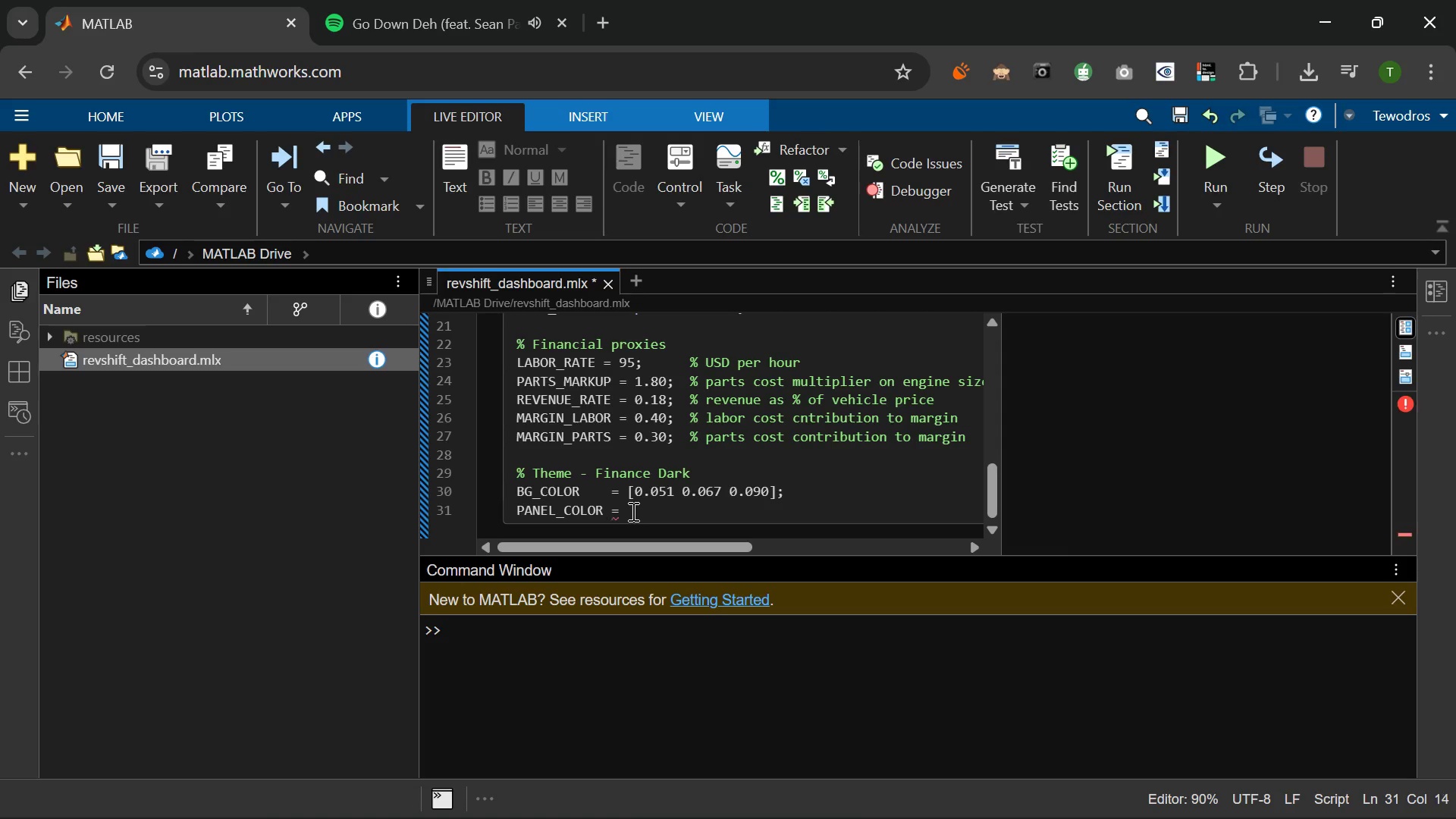 
key(Space)
 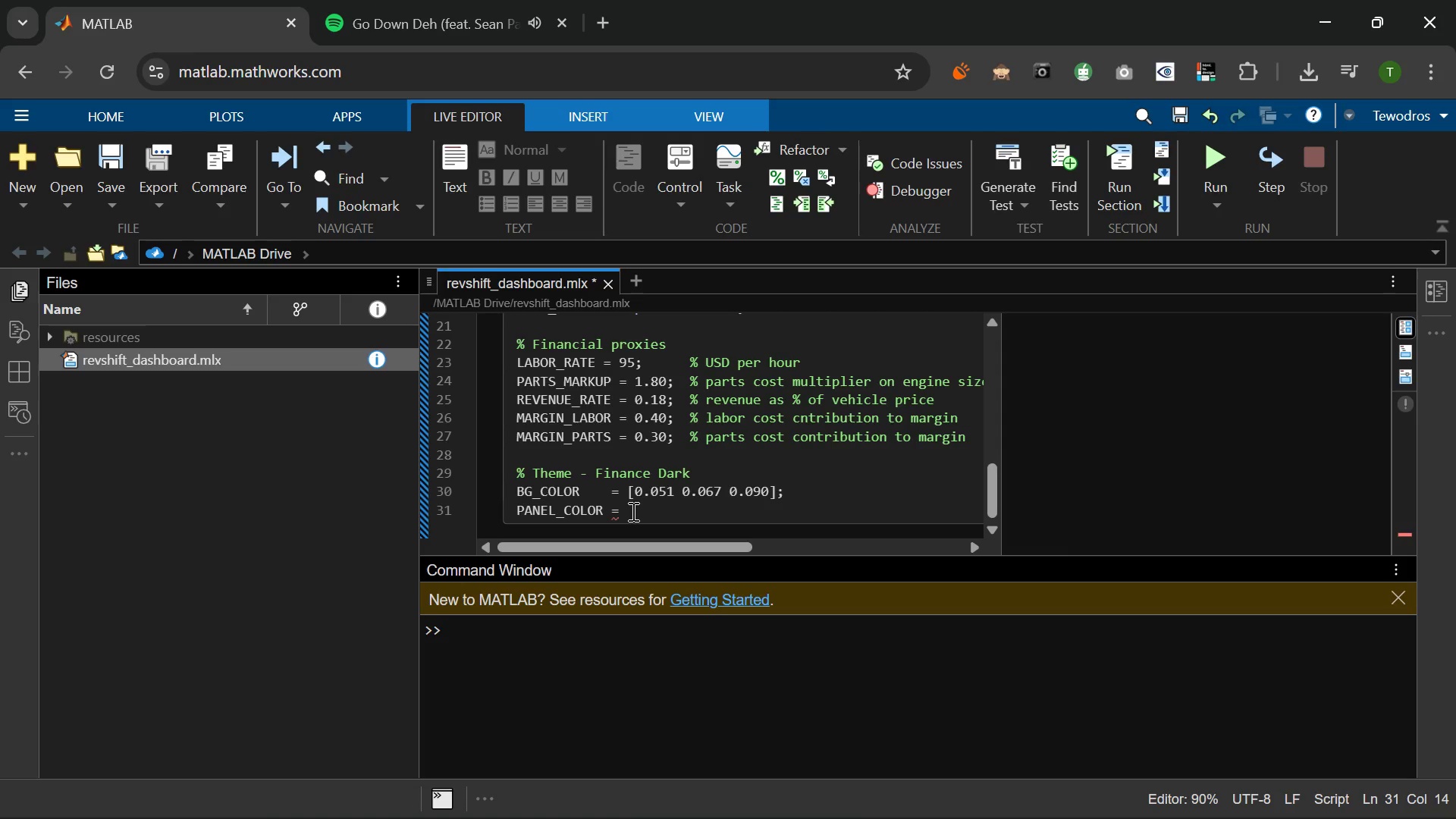 
key(BracketLeft)
 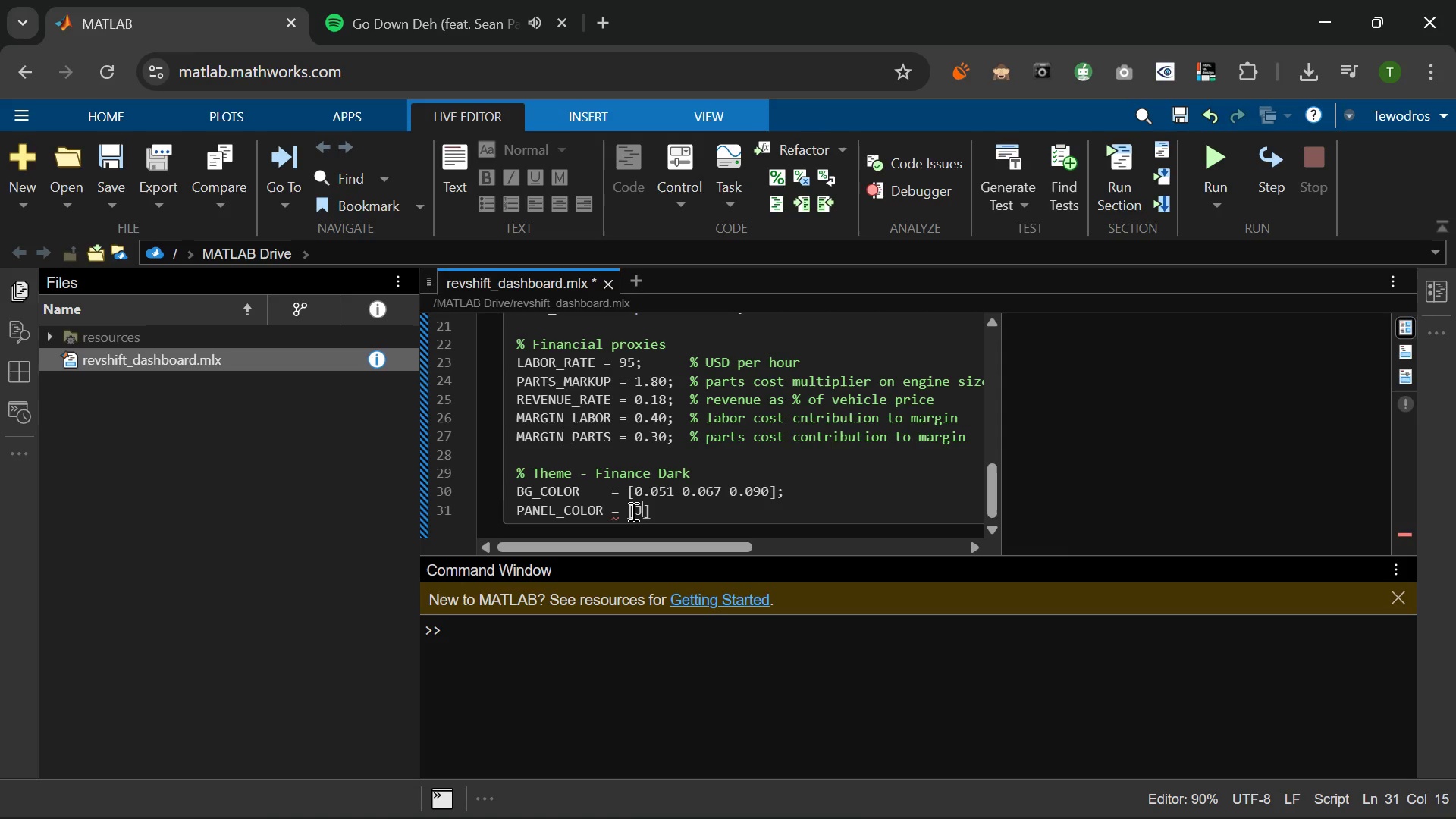 
key(J)
 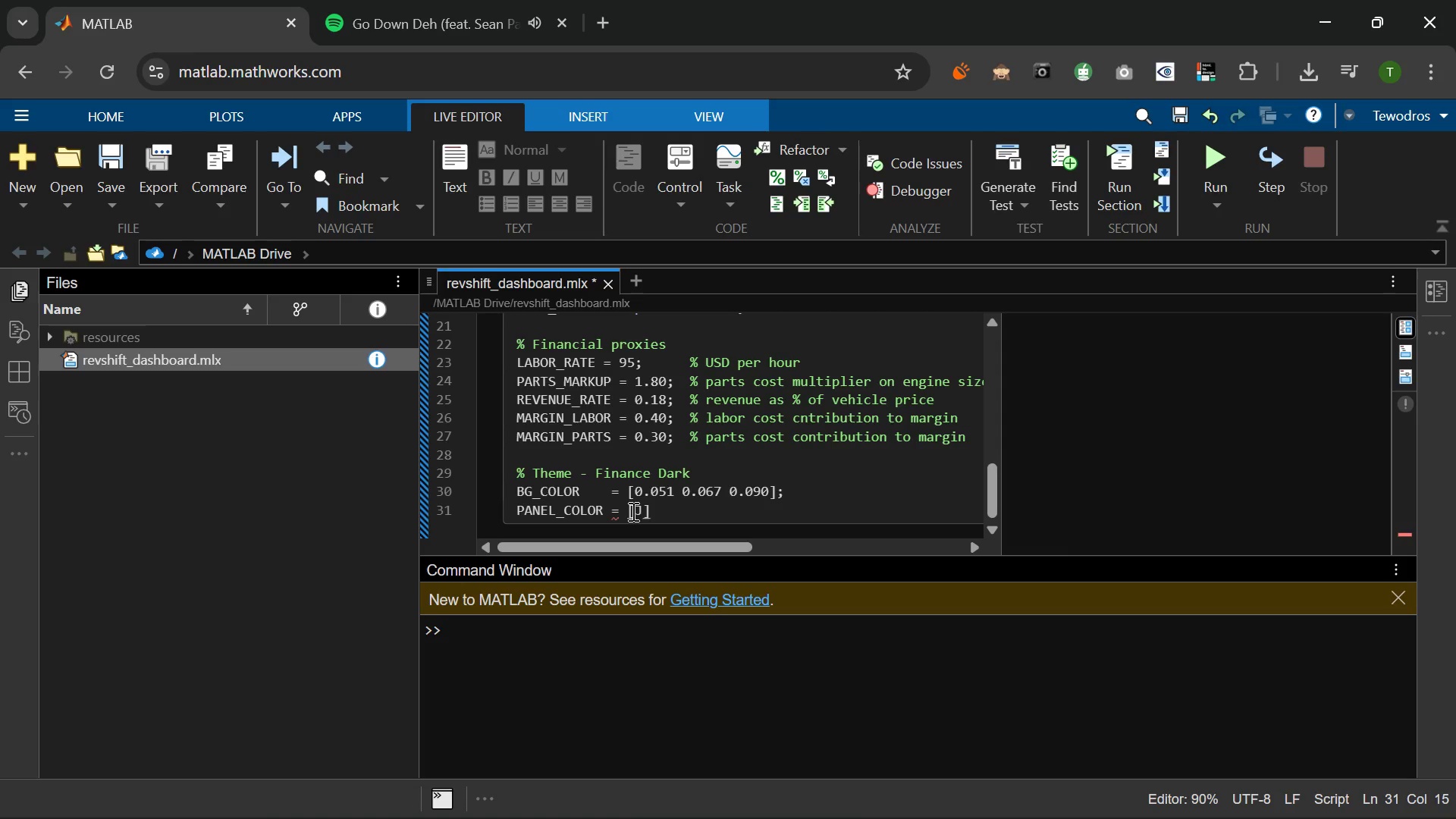 
key(Backspace)
 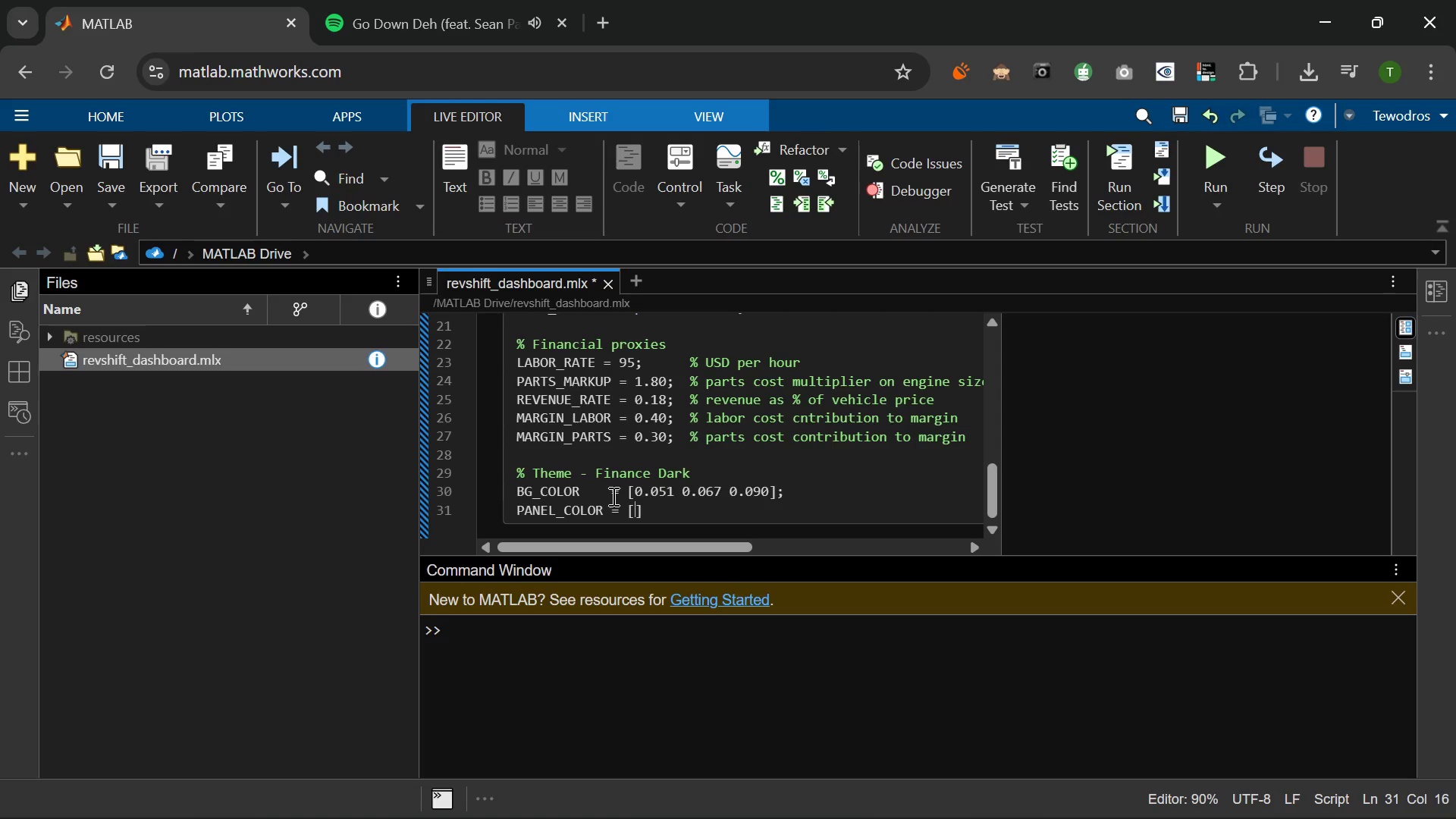 
wait(5.41)
 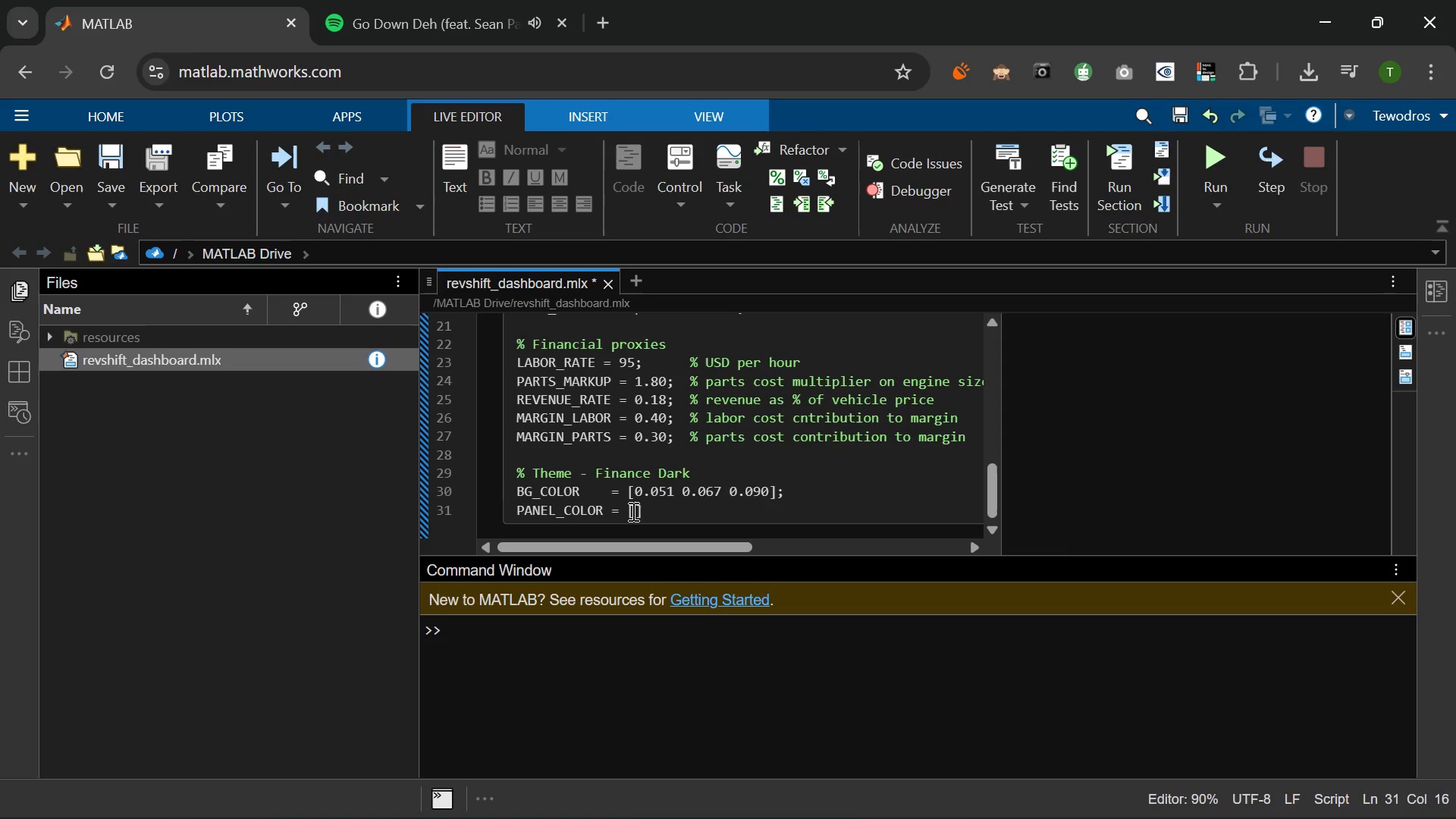 
key(Numpad0)
 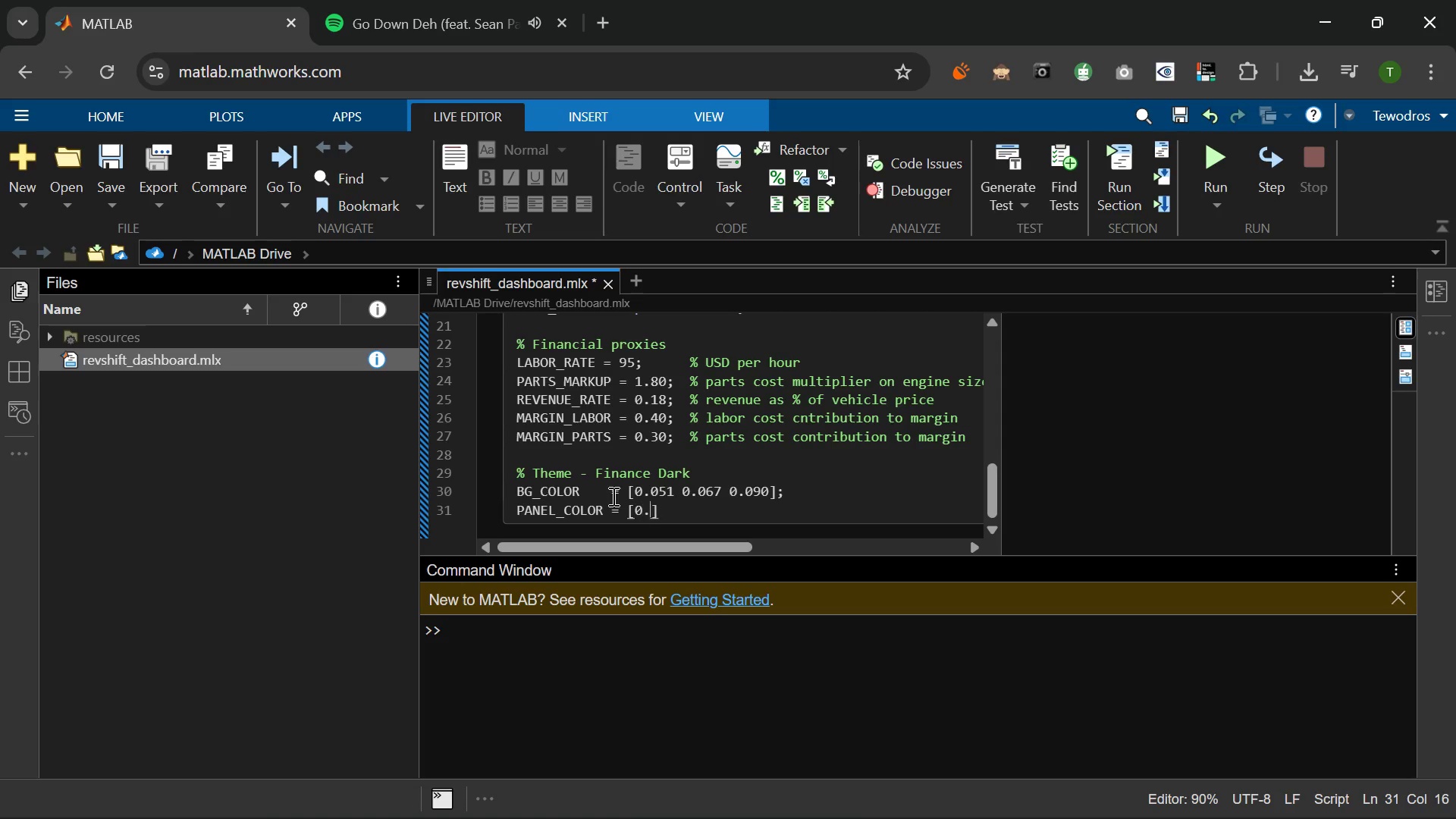 
key(NumpadDecimal)
 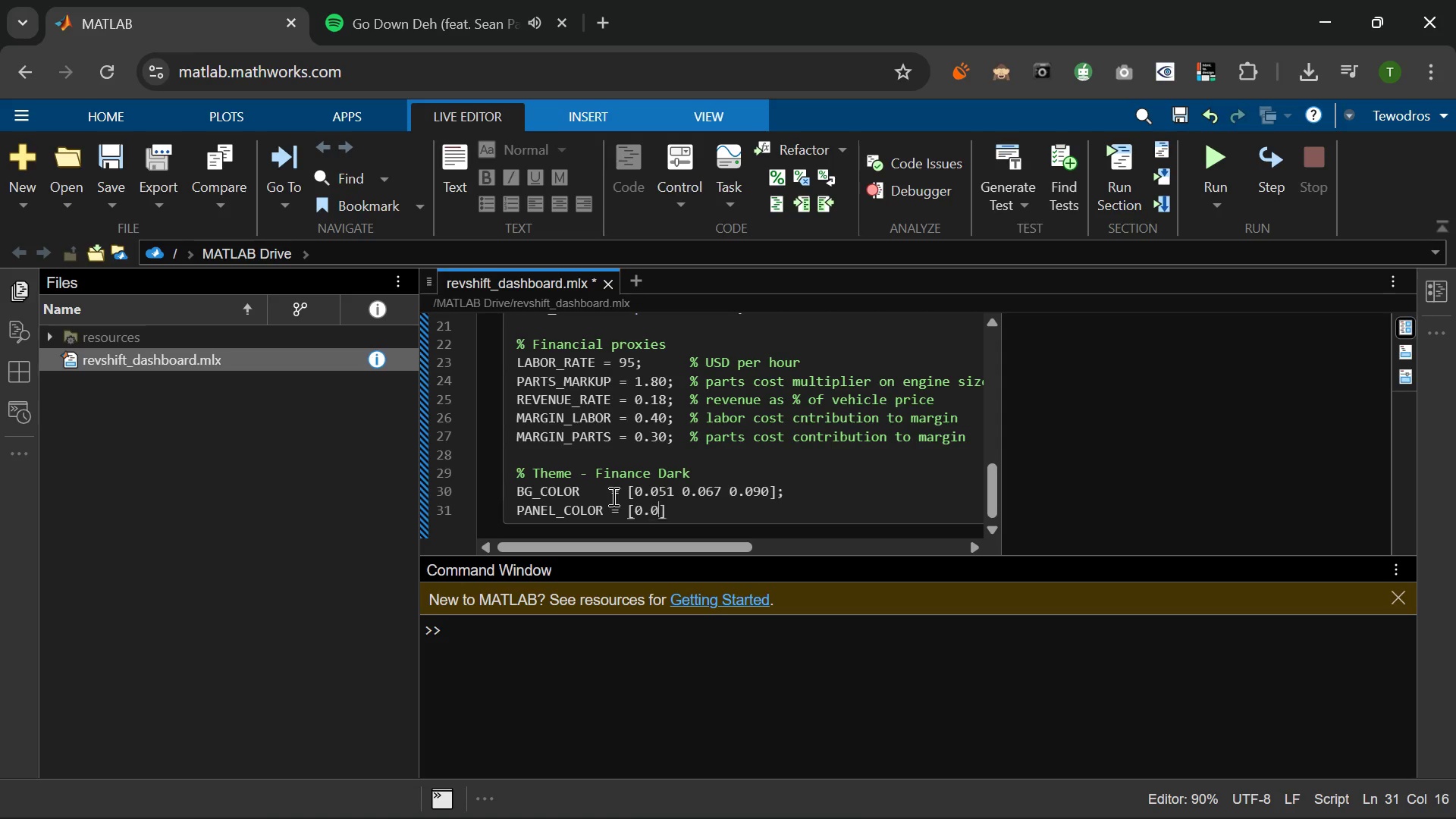 
key(Numpad0)
 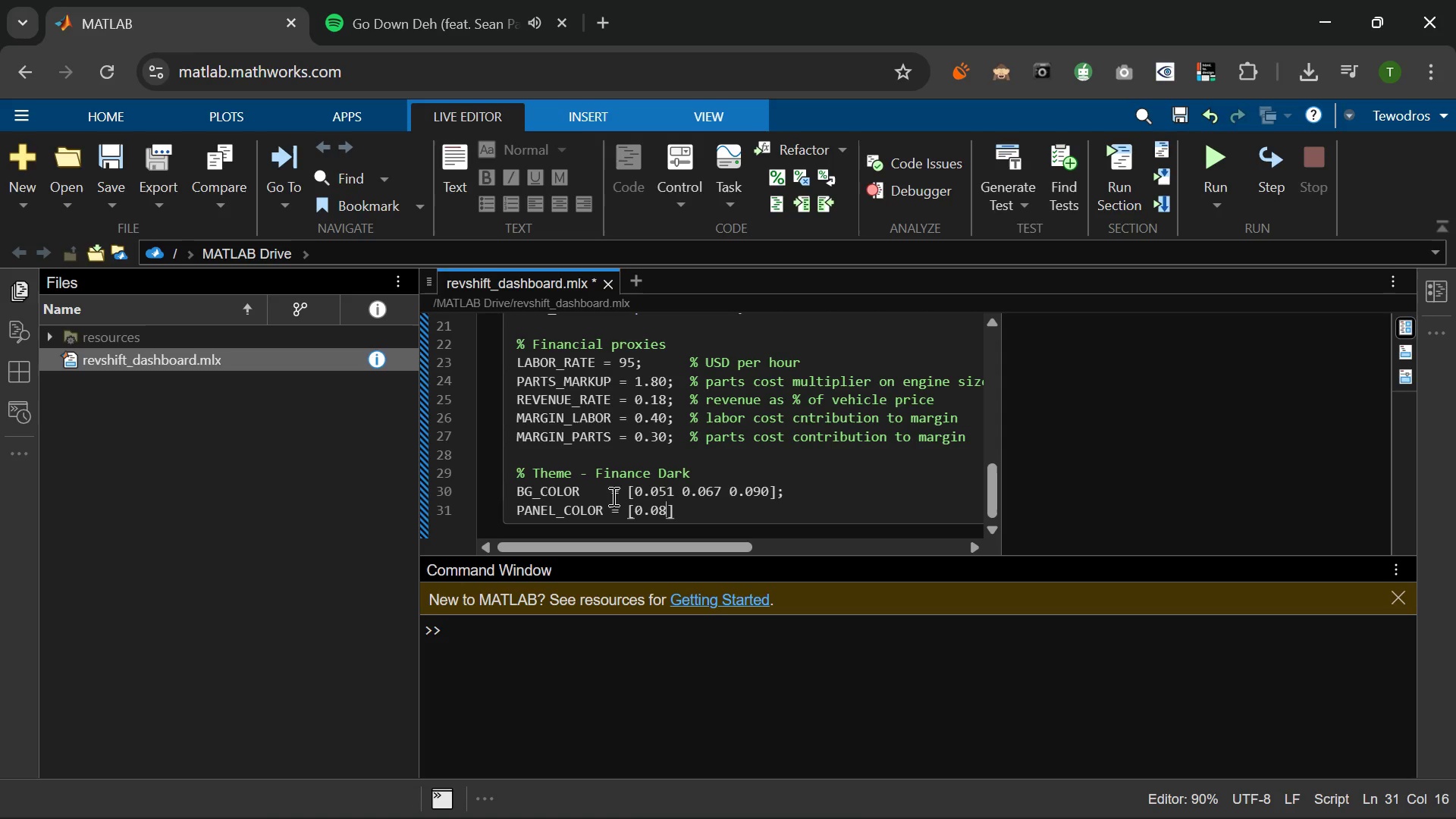 
key(Numpad8)
 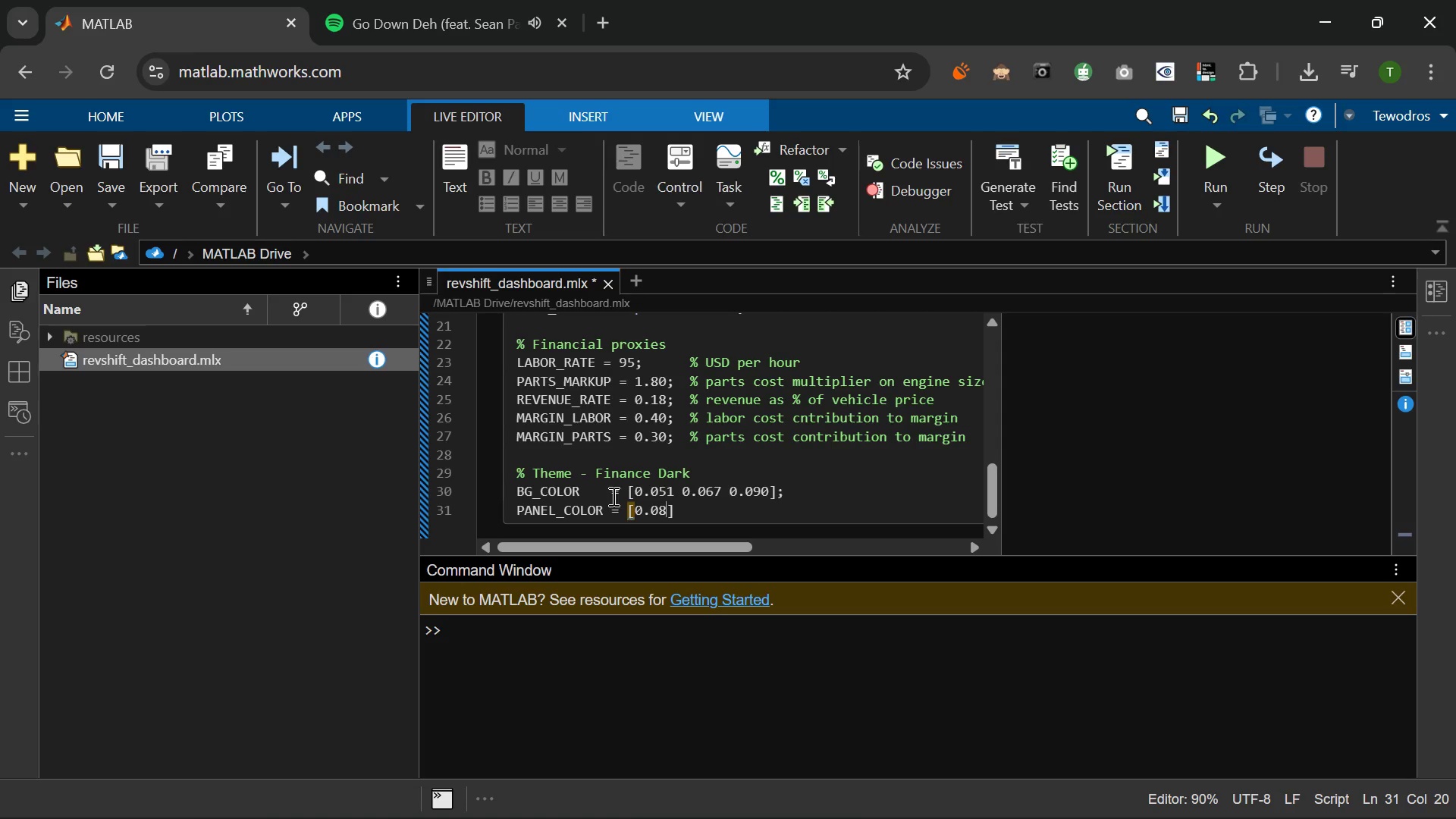 
key(Numpad6)
 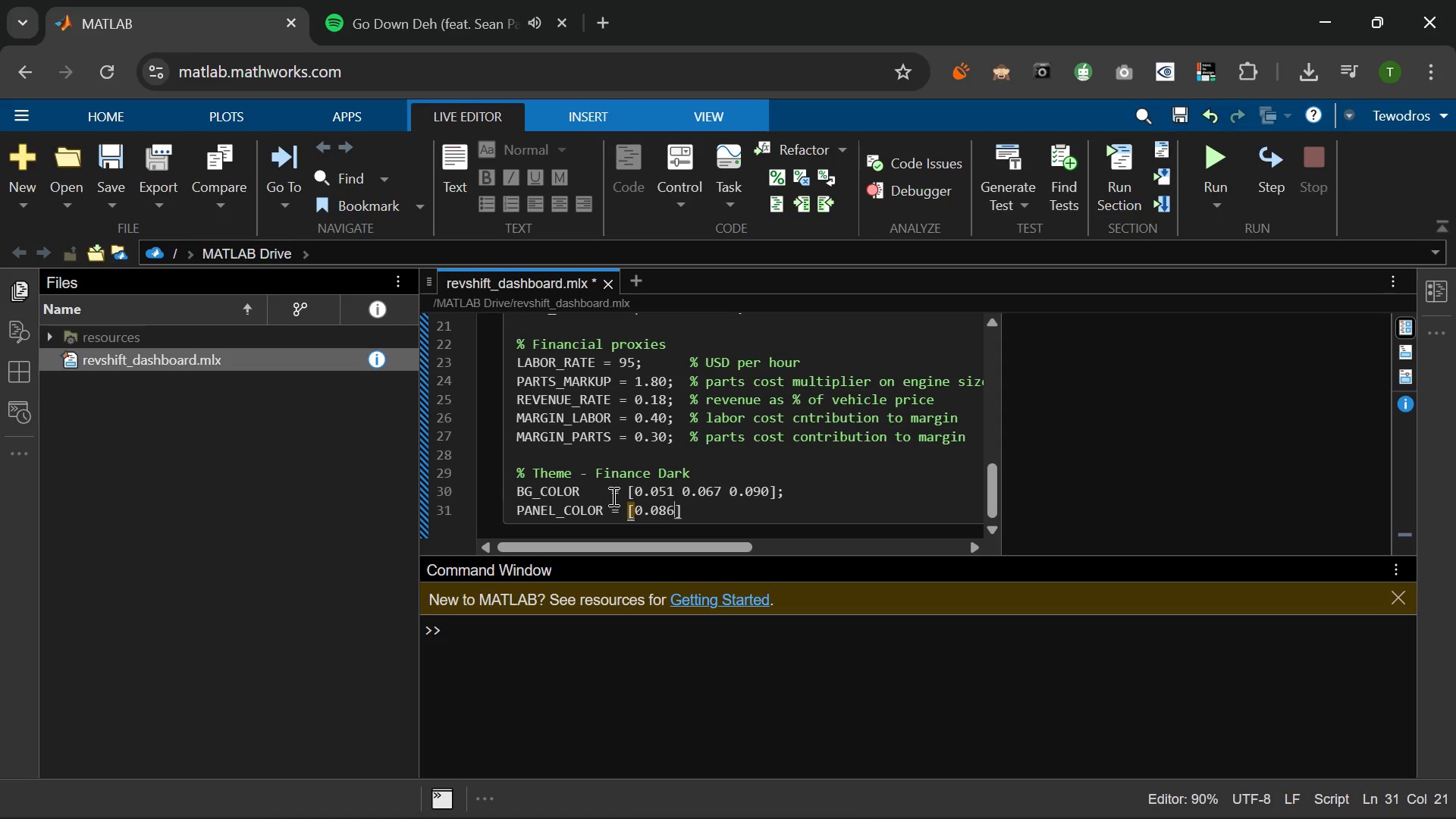 
key(Space)
 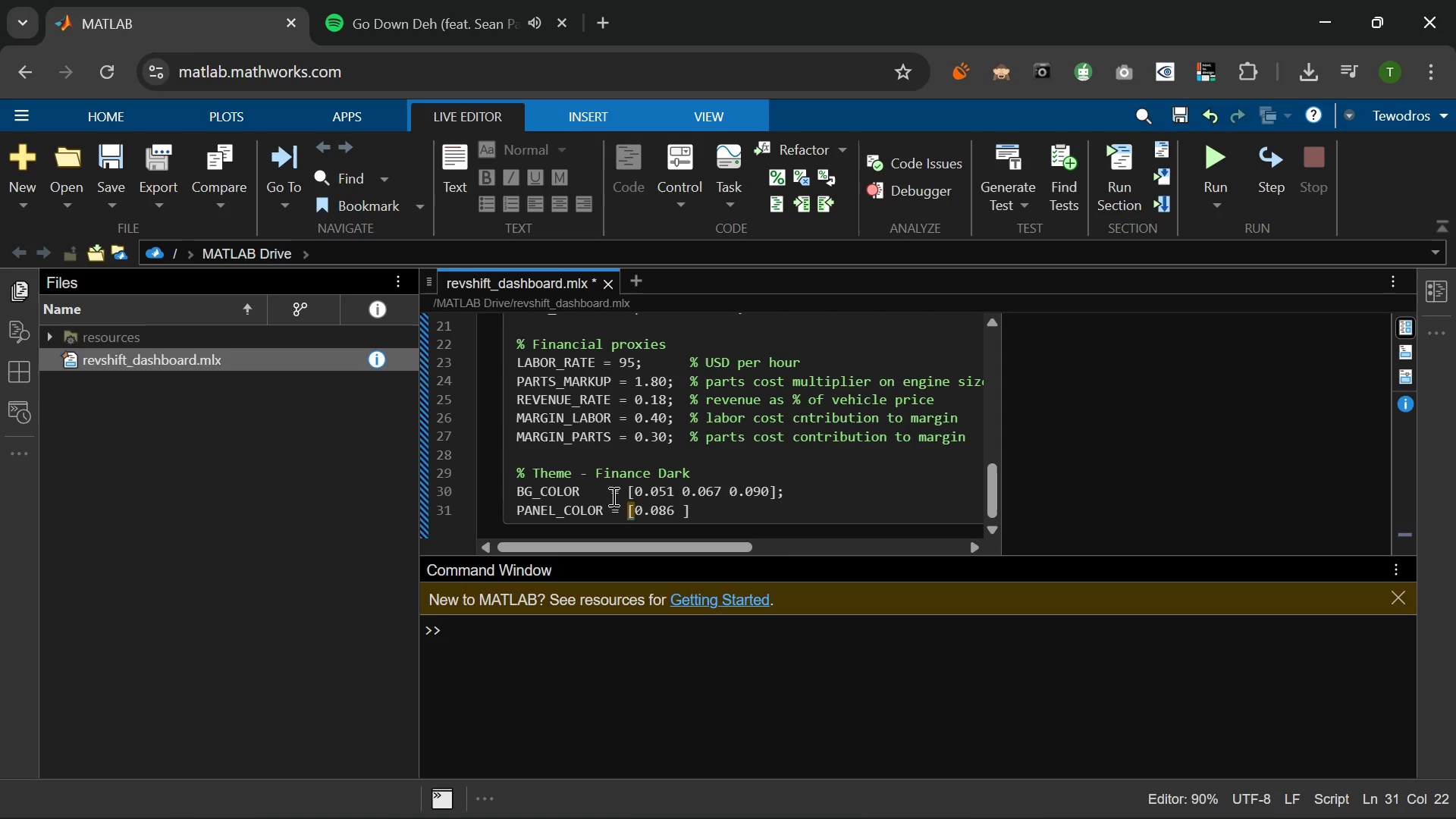 
key(Numpad0)
 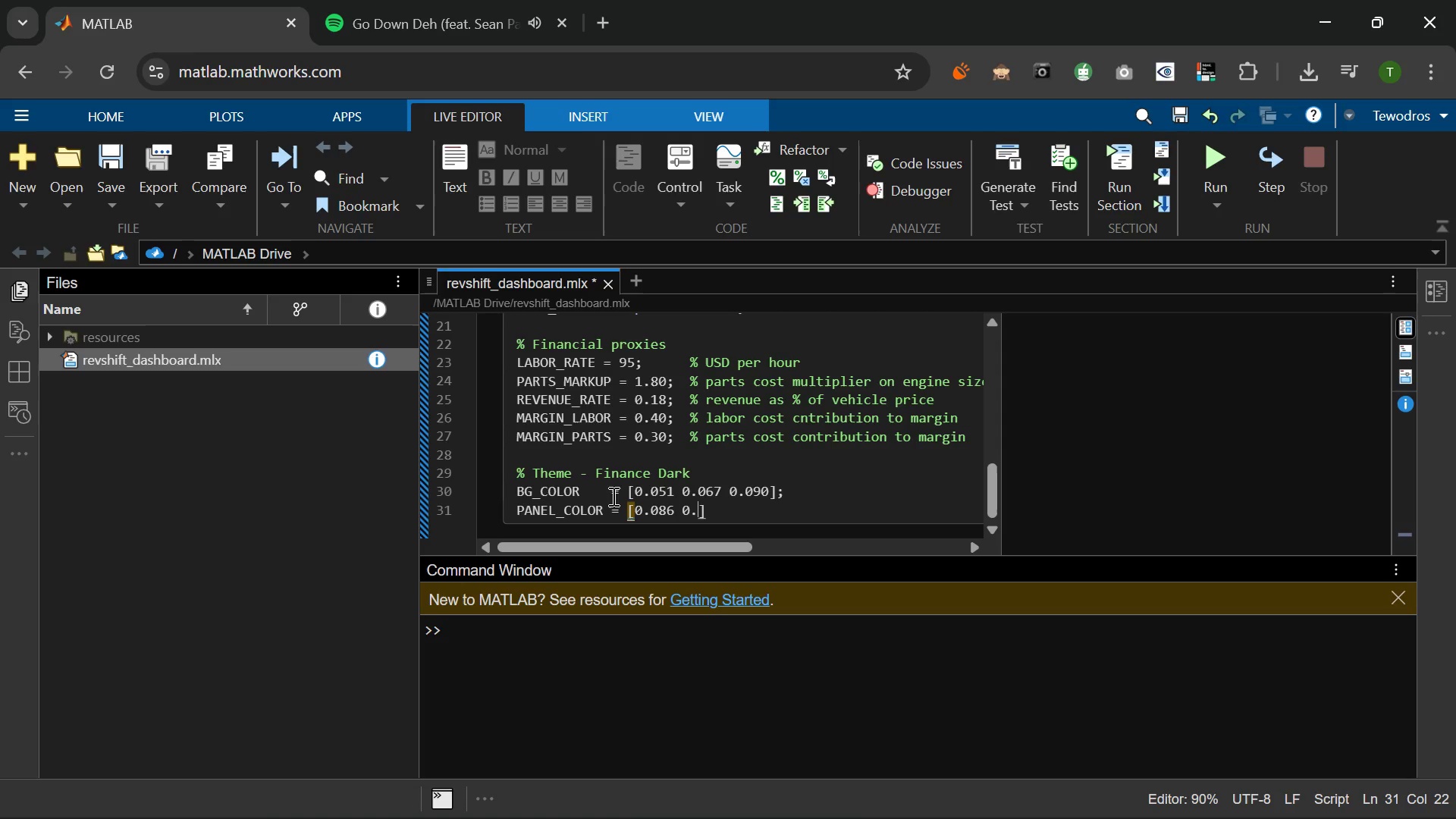 
key(NumpadDecimal)
 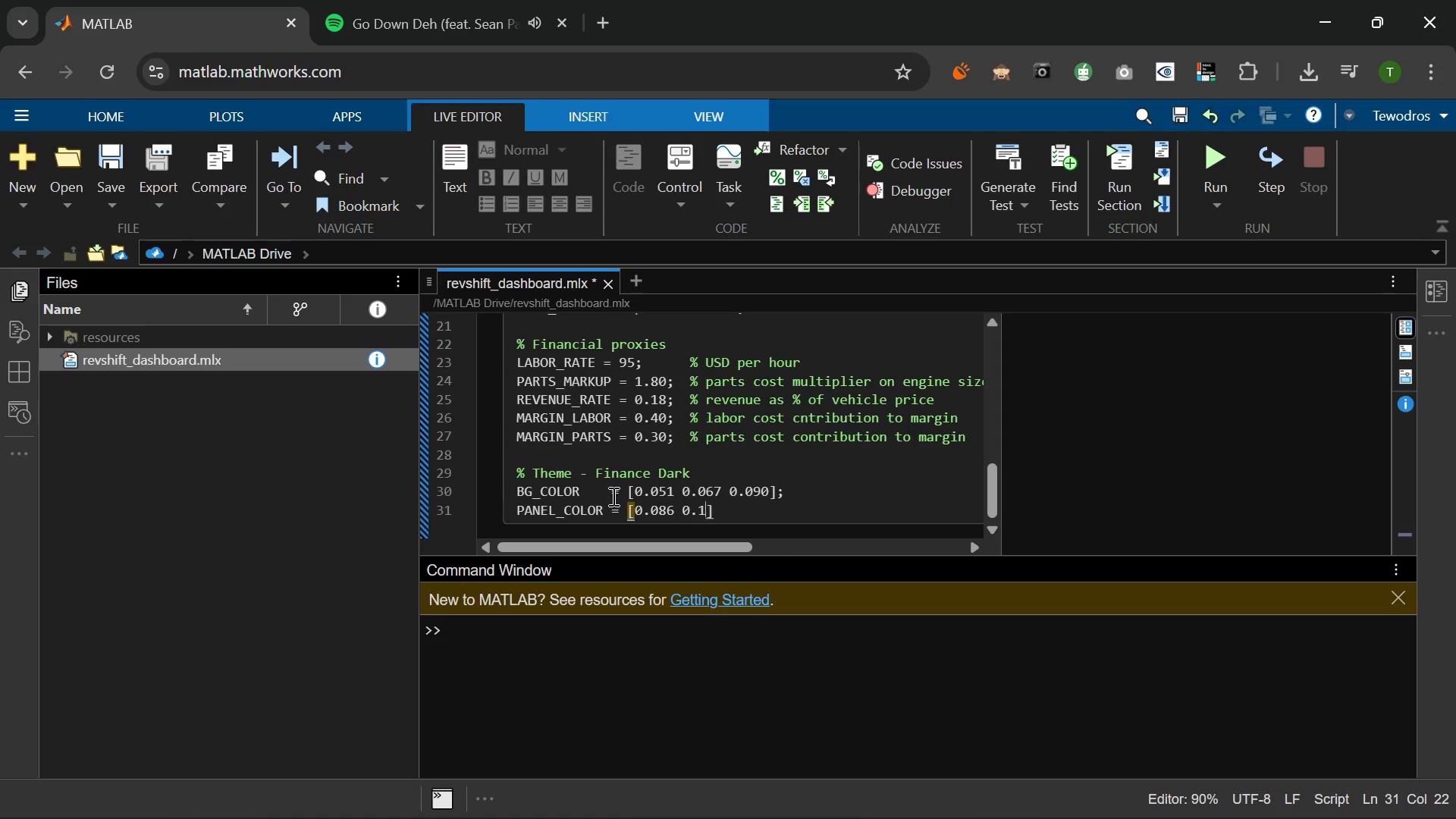 
key(Numpad1)
 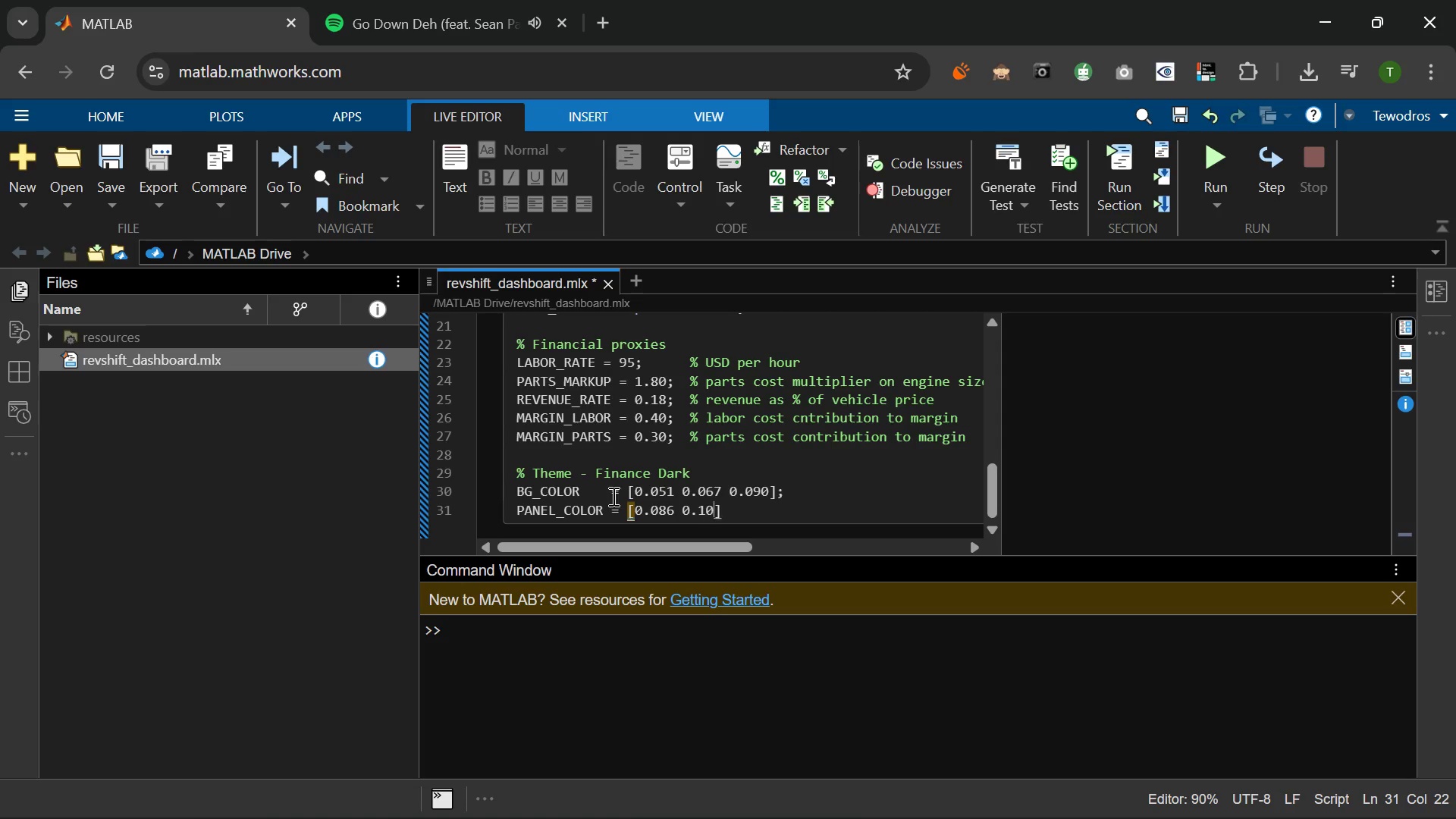 
key(Numpad0)
 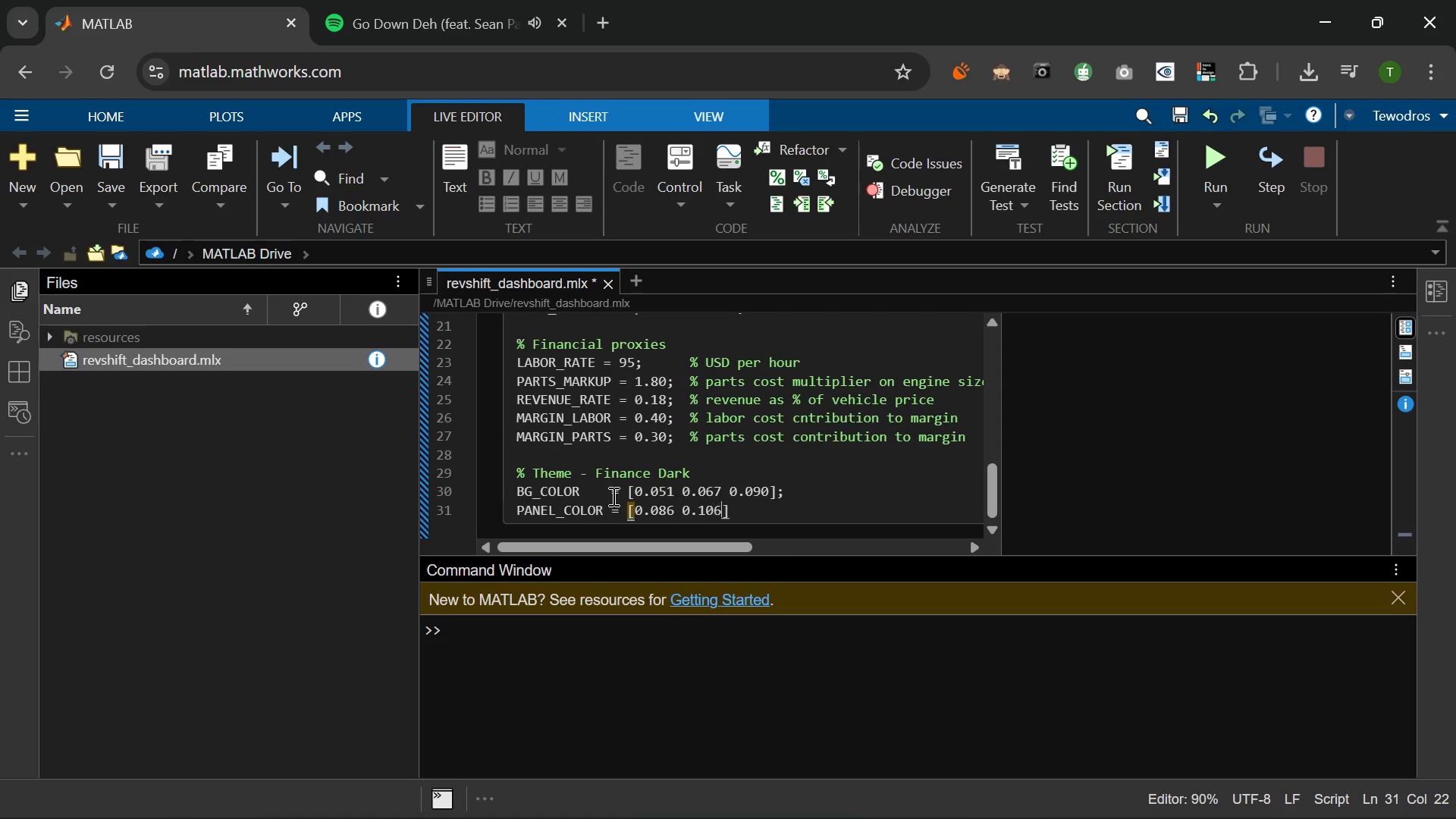 
key(Numpad6)
 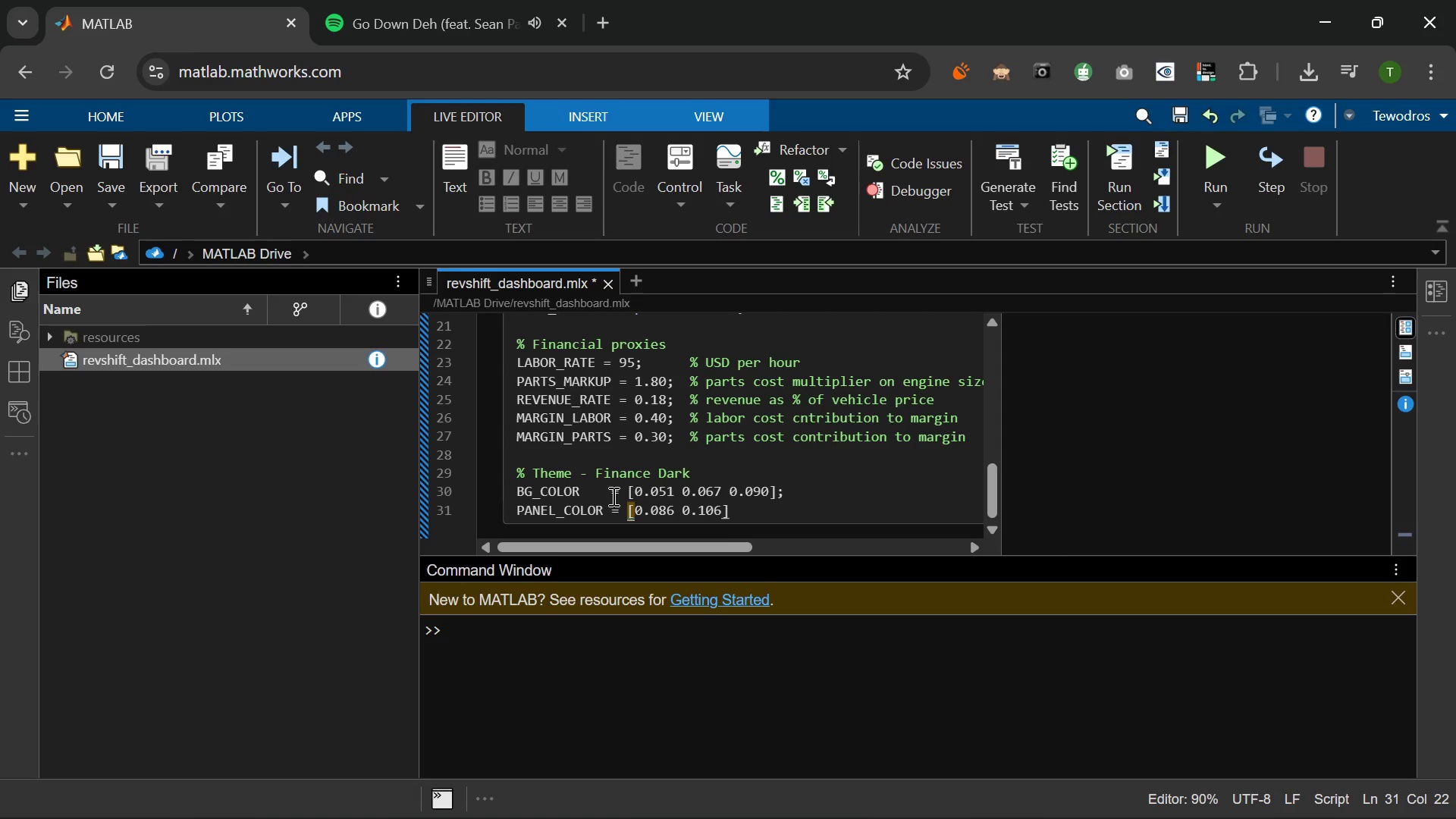 
key(Space)
 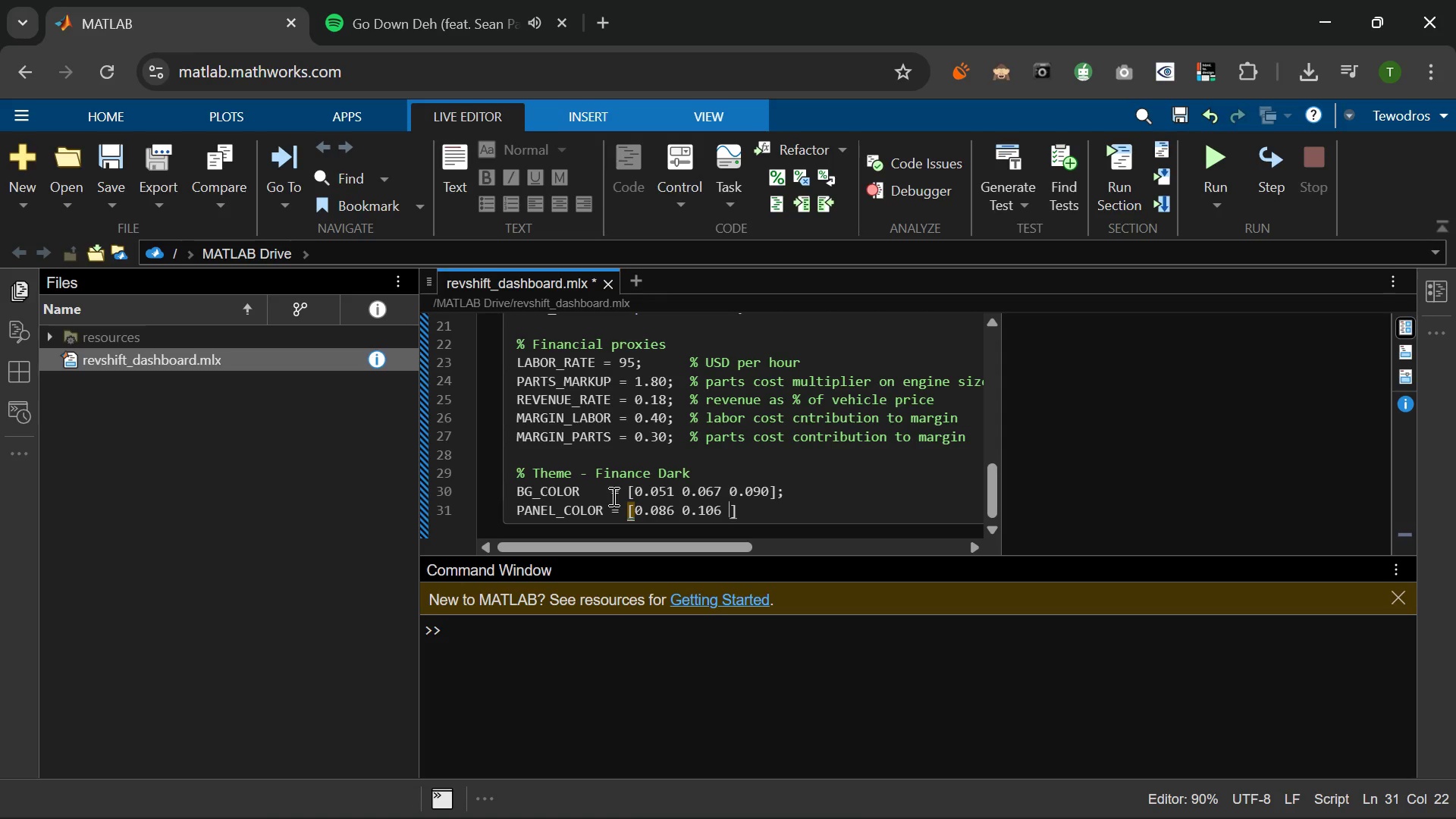 
key(Numpad0)
 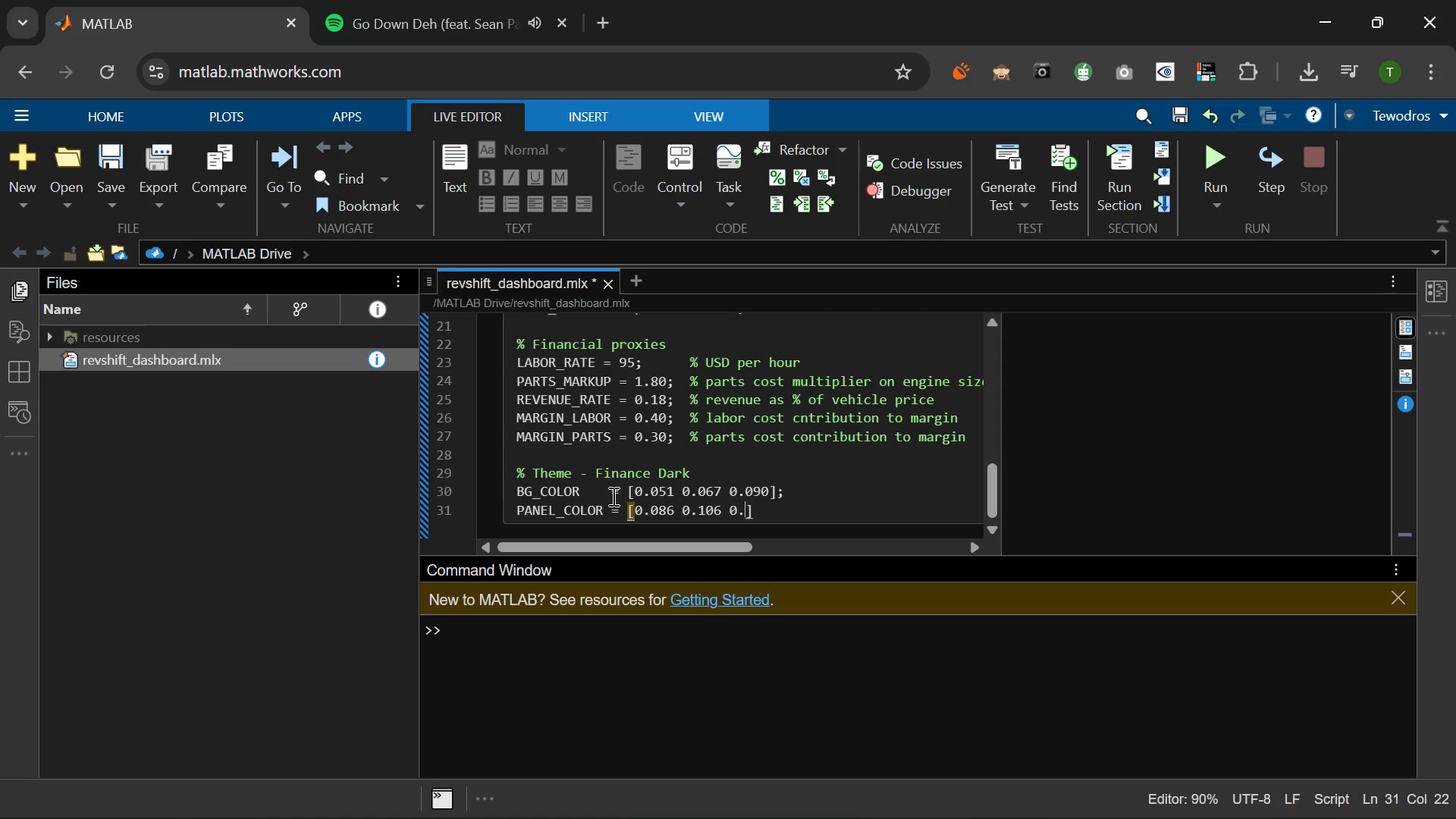 
key(NumpadDecimal)
 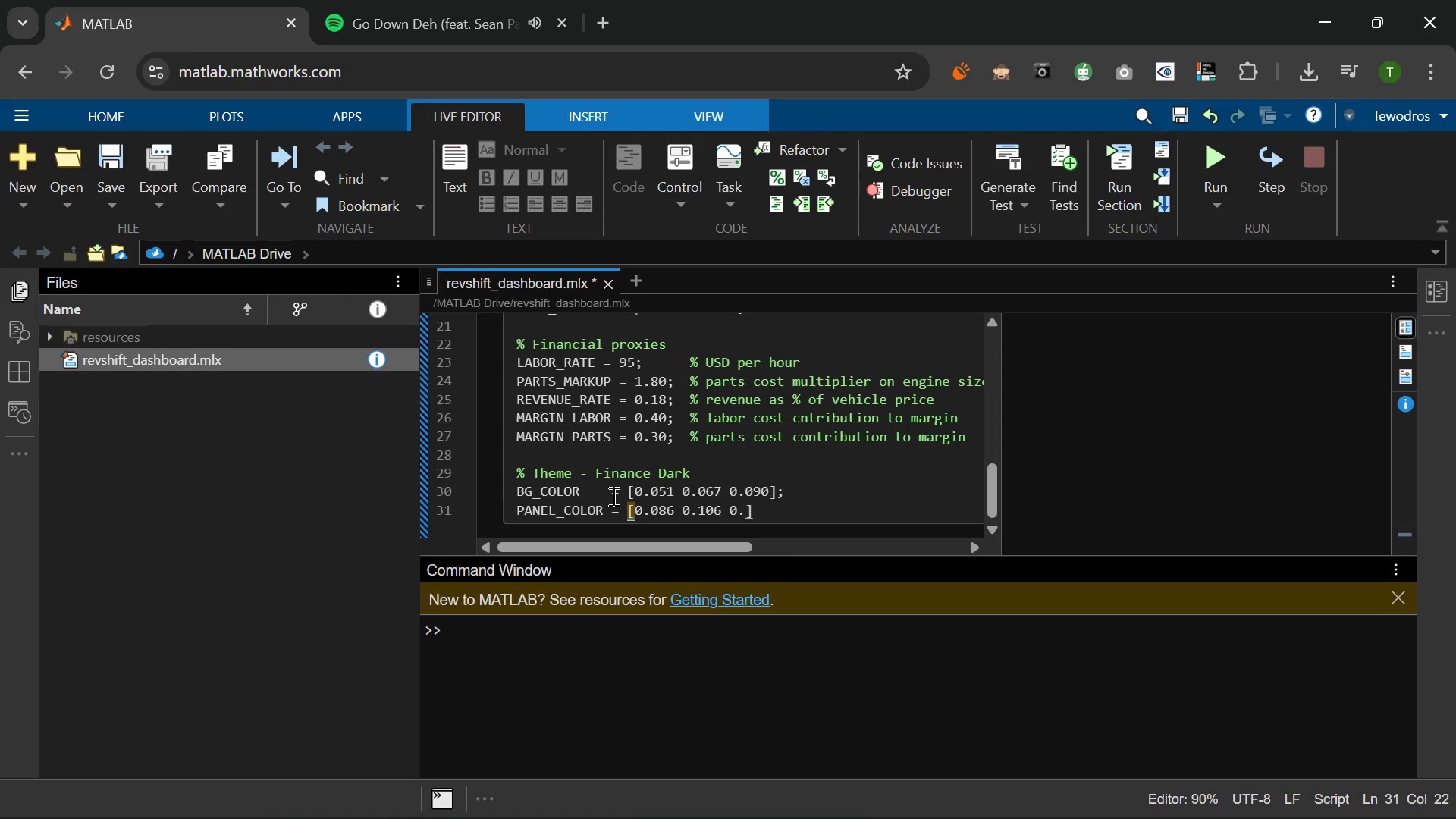 
key(Numpad1)
 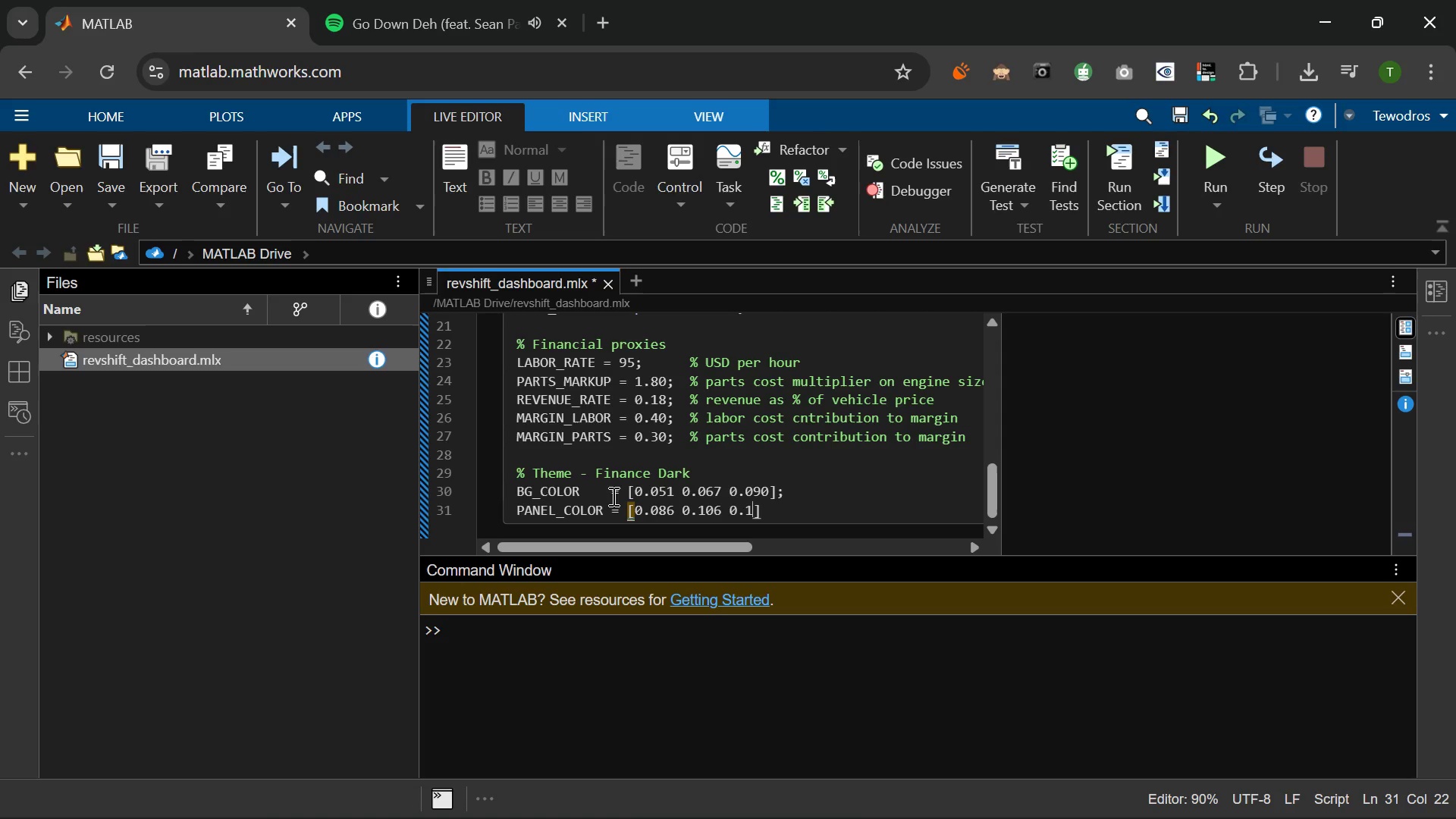 
key(Numpad3)
 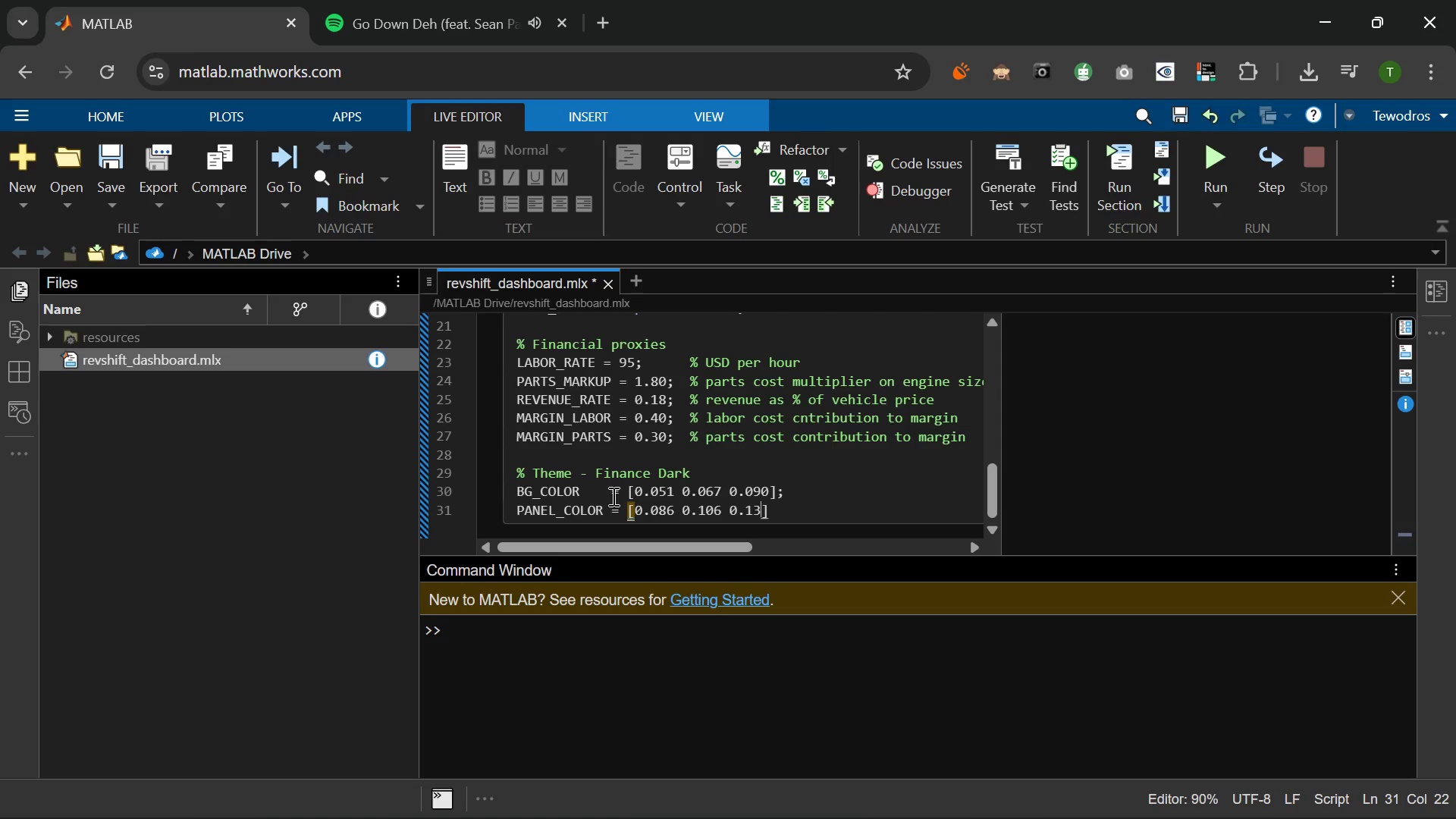 
key(Numpad3)
 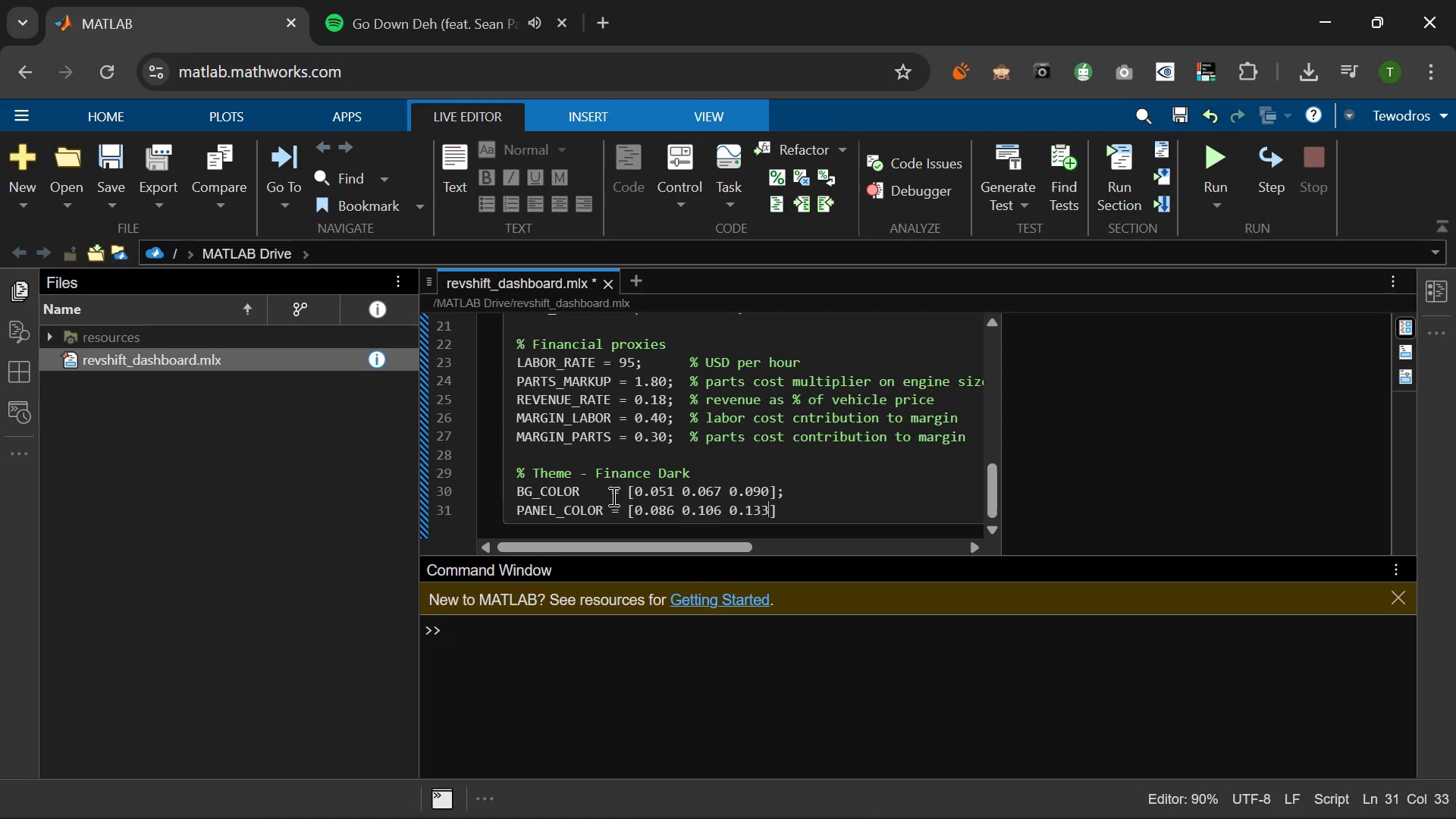 
key(ArrowRight)
 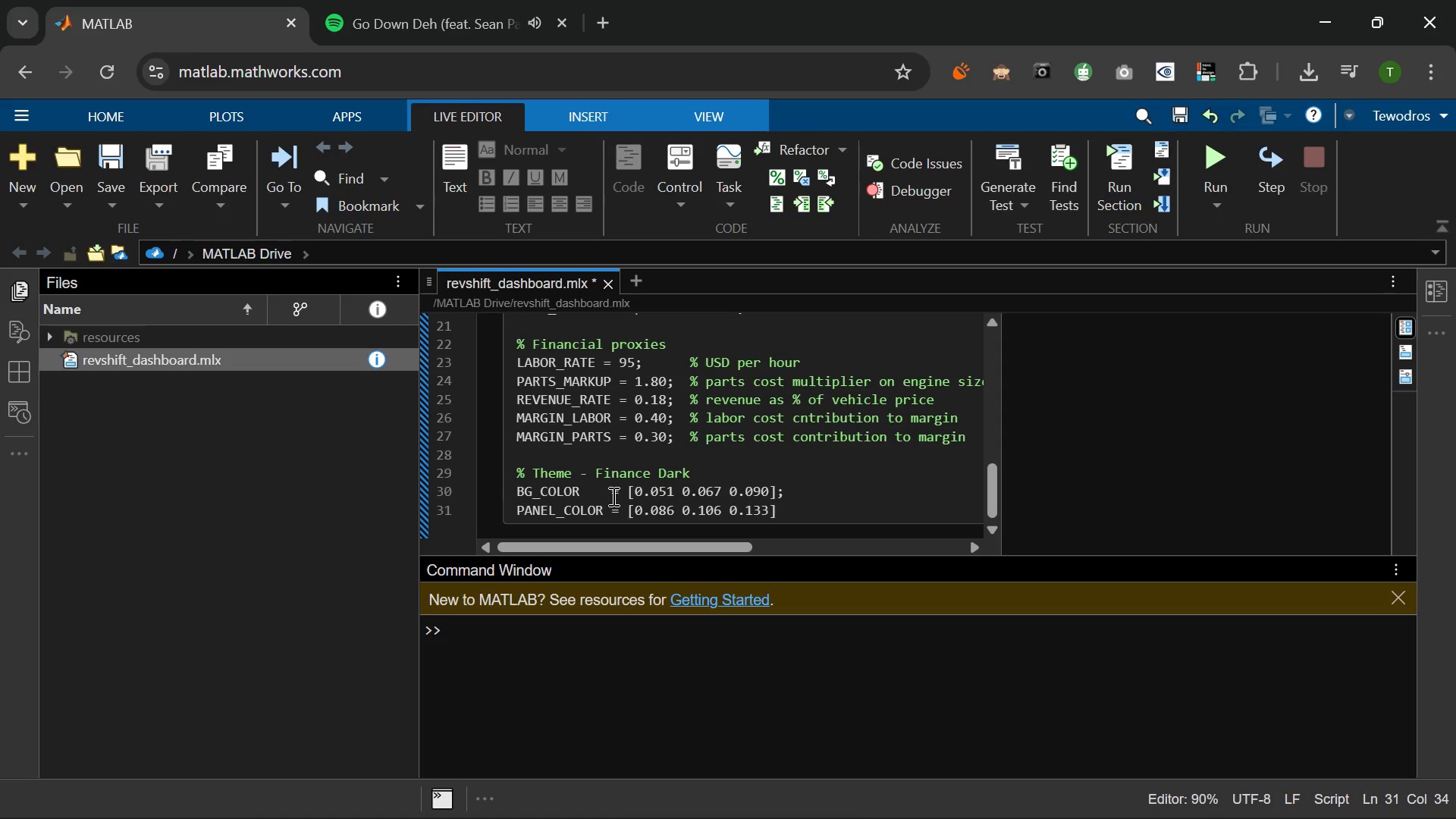 
key(Semicolon)
 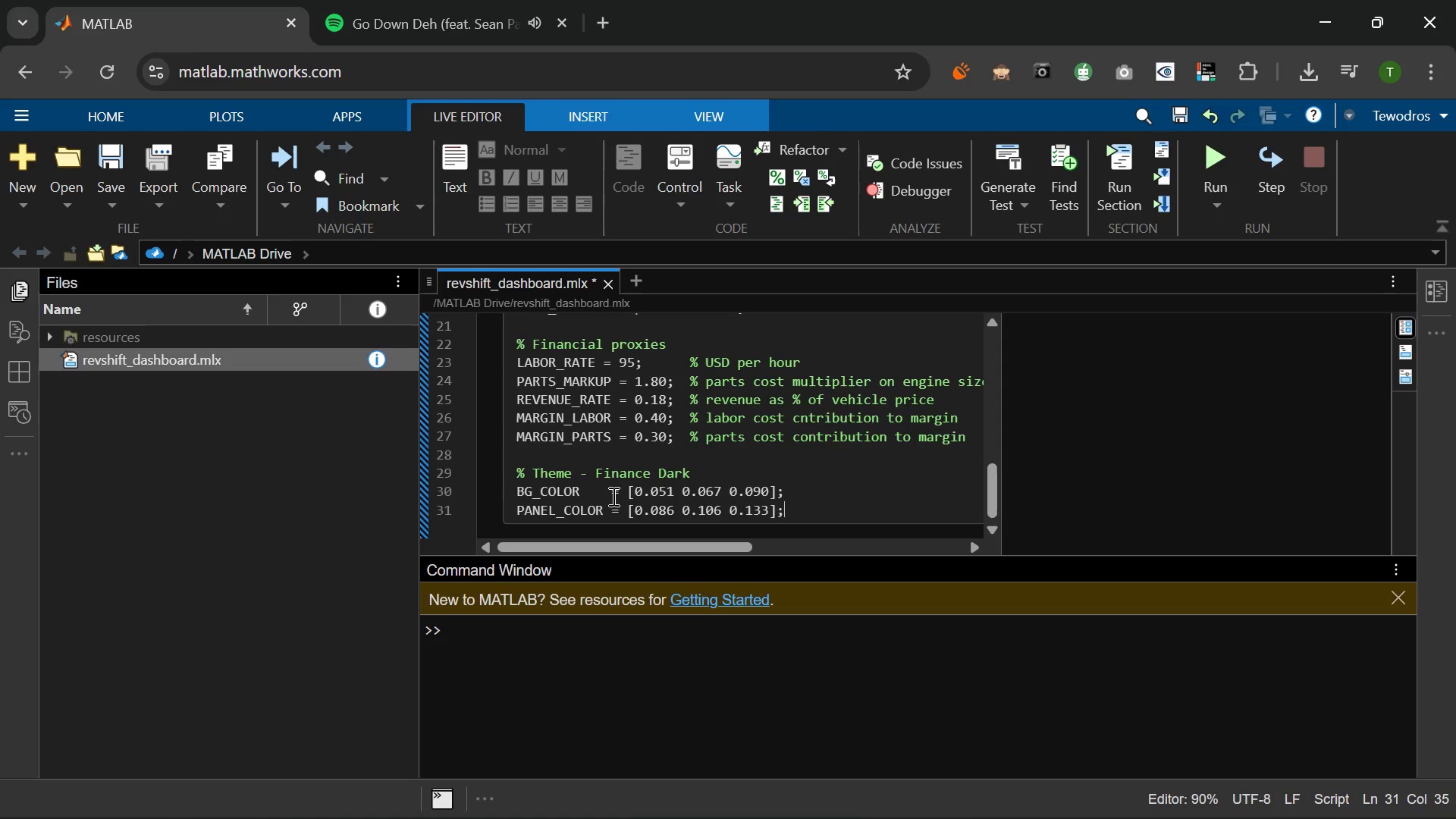 
key(Enter)
 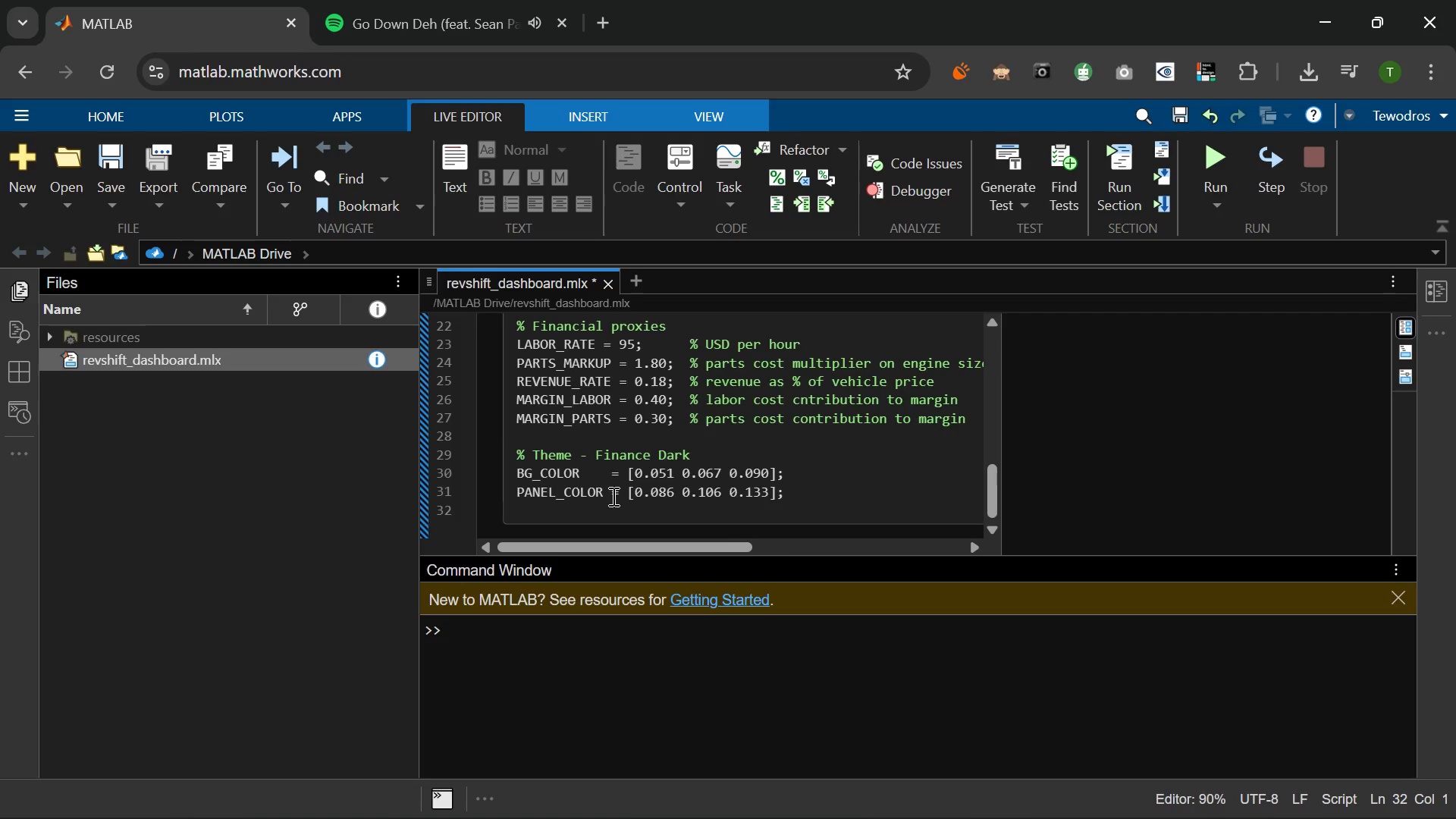 
type(TEXTT)
key(Backspace)
type(-COLOR  = [)
 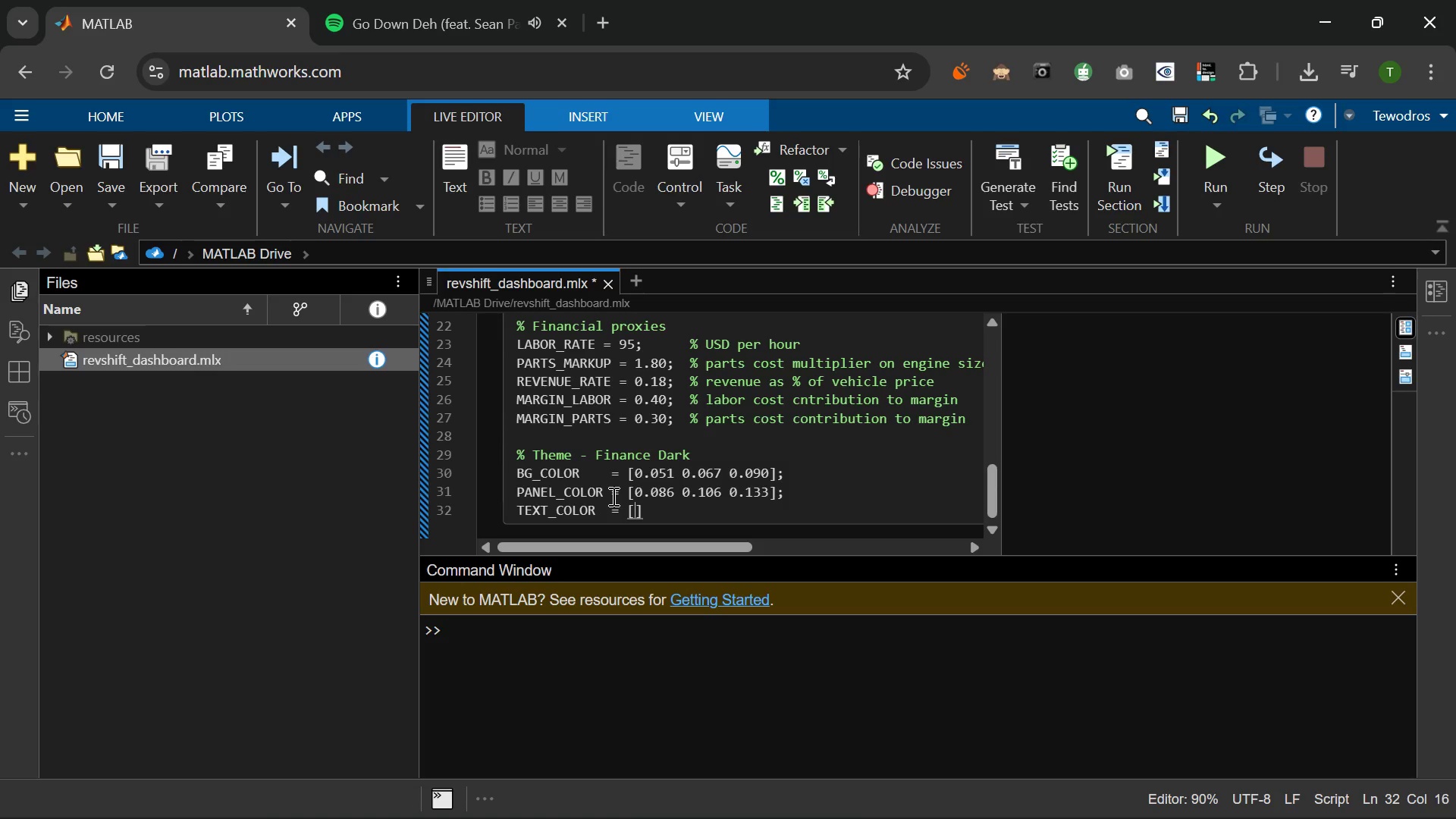 
key(Numpad0)
 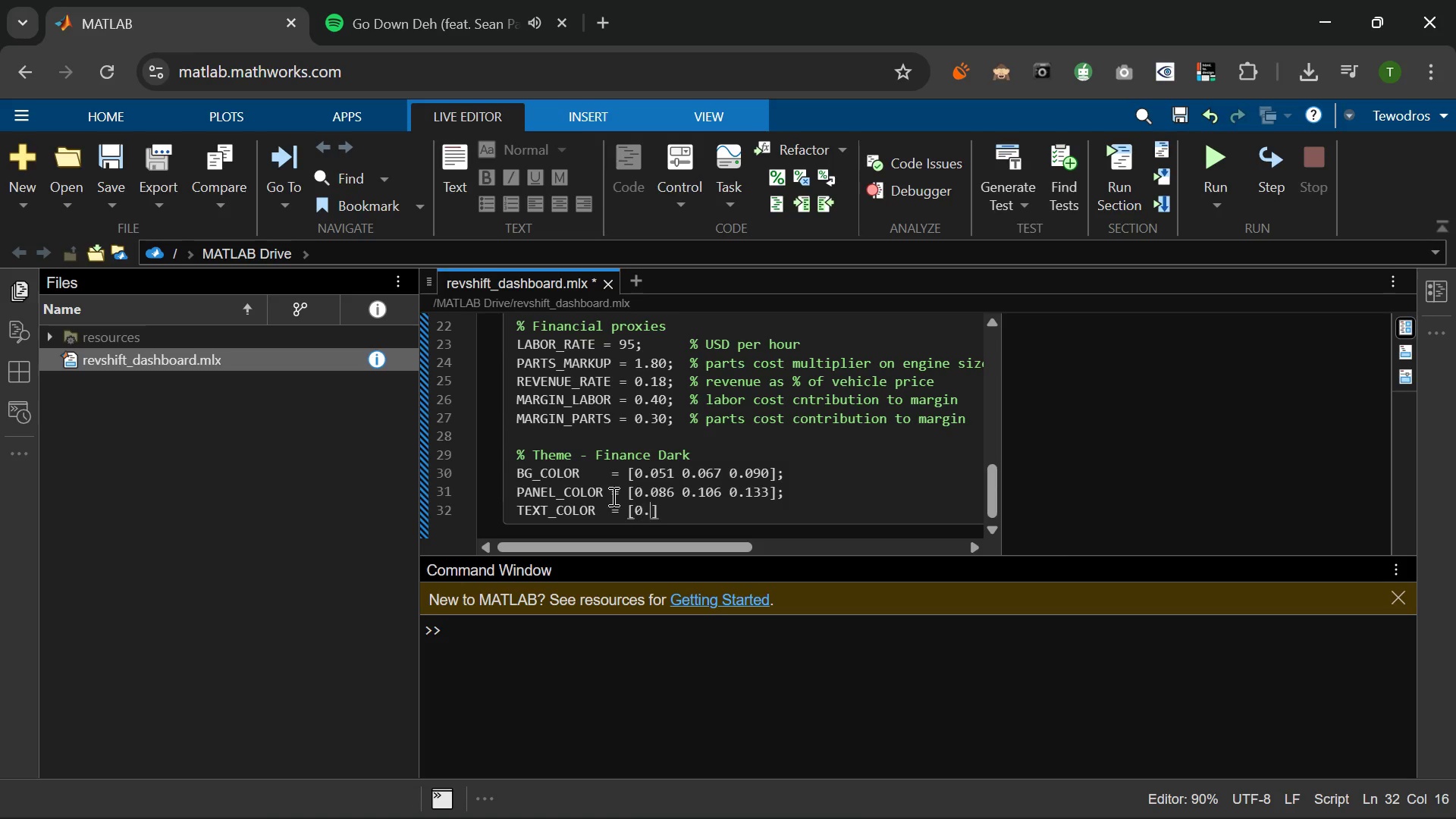 
key(NumpadDecimal)
 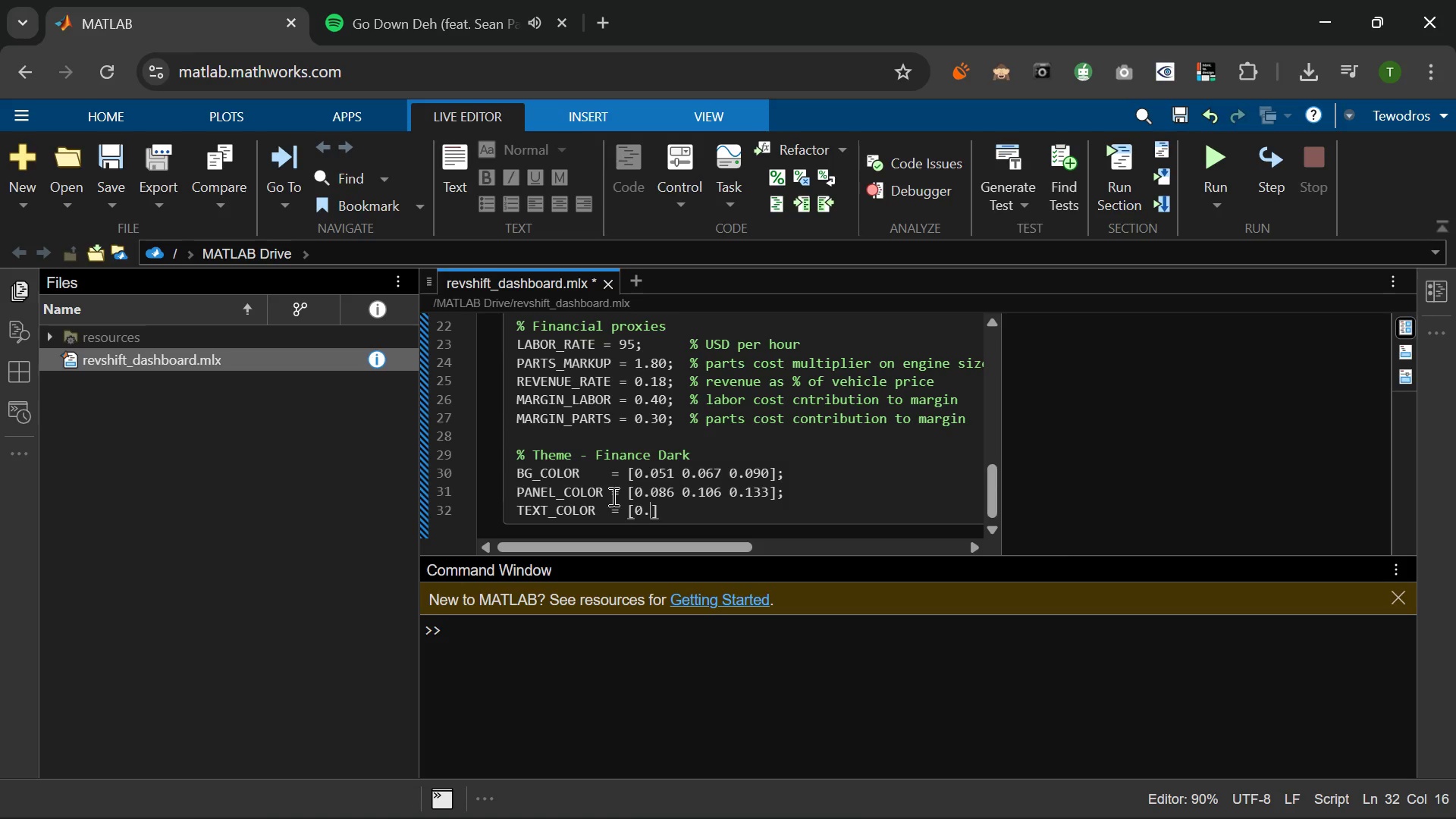 
key(Numpad9)
 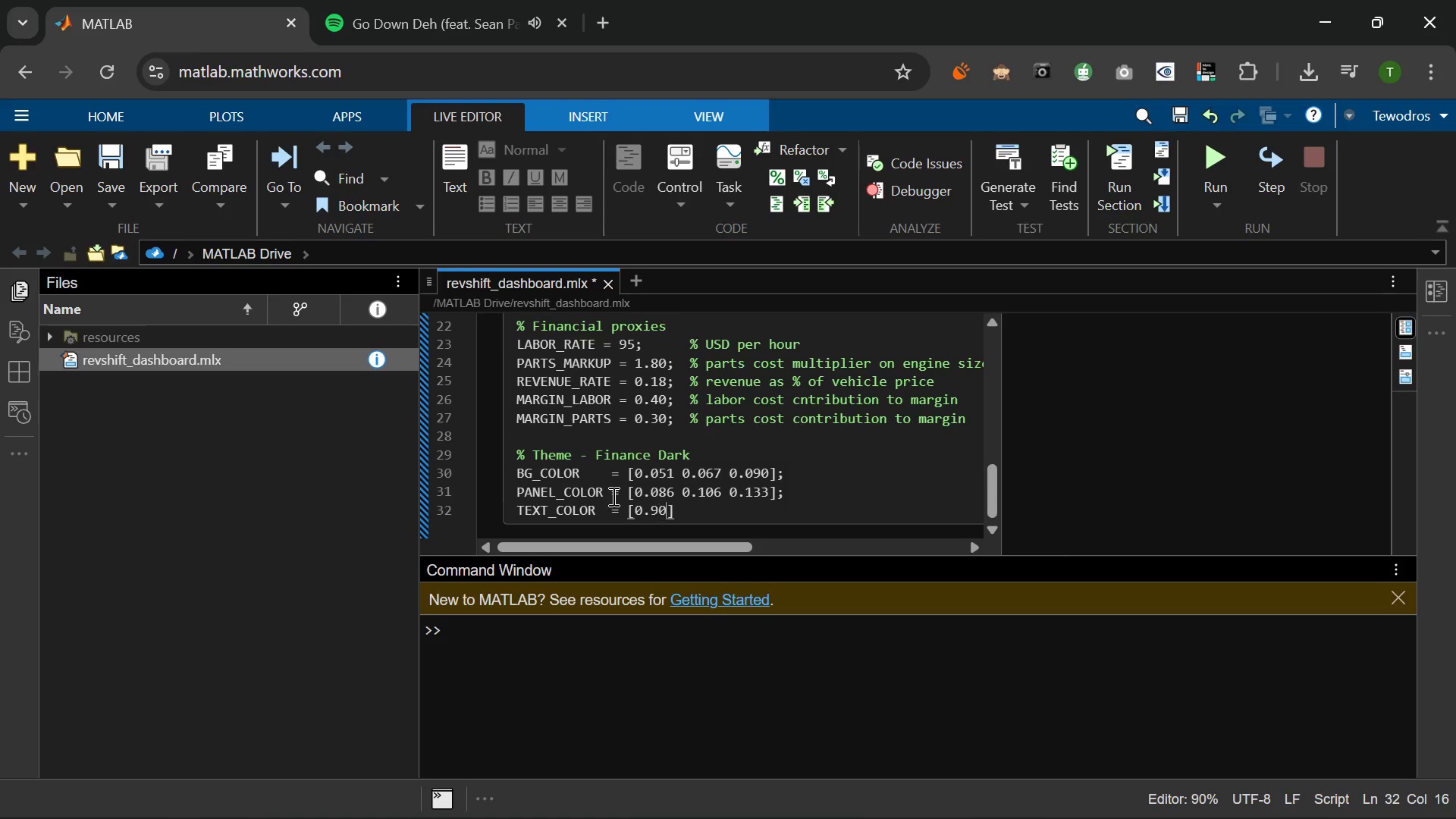 
key(Numpad0)
 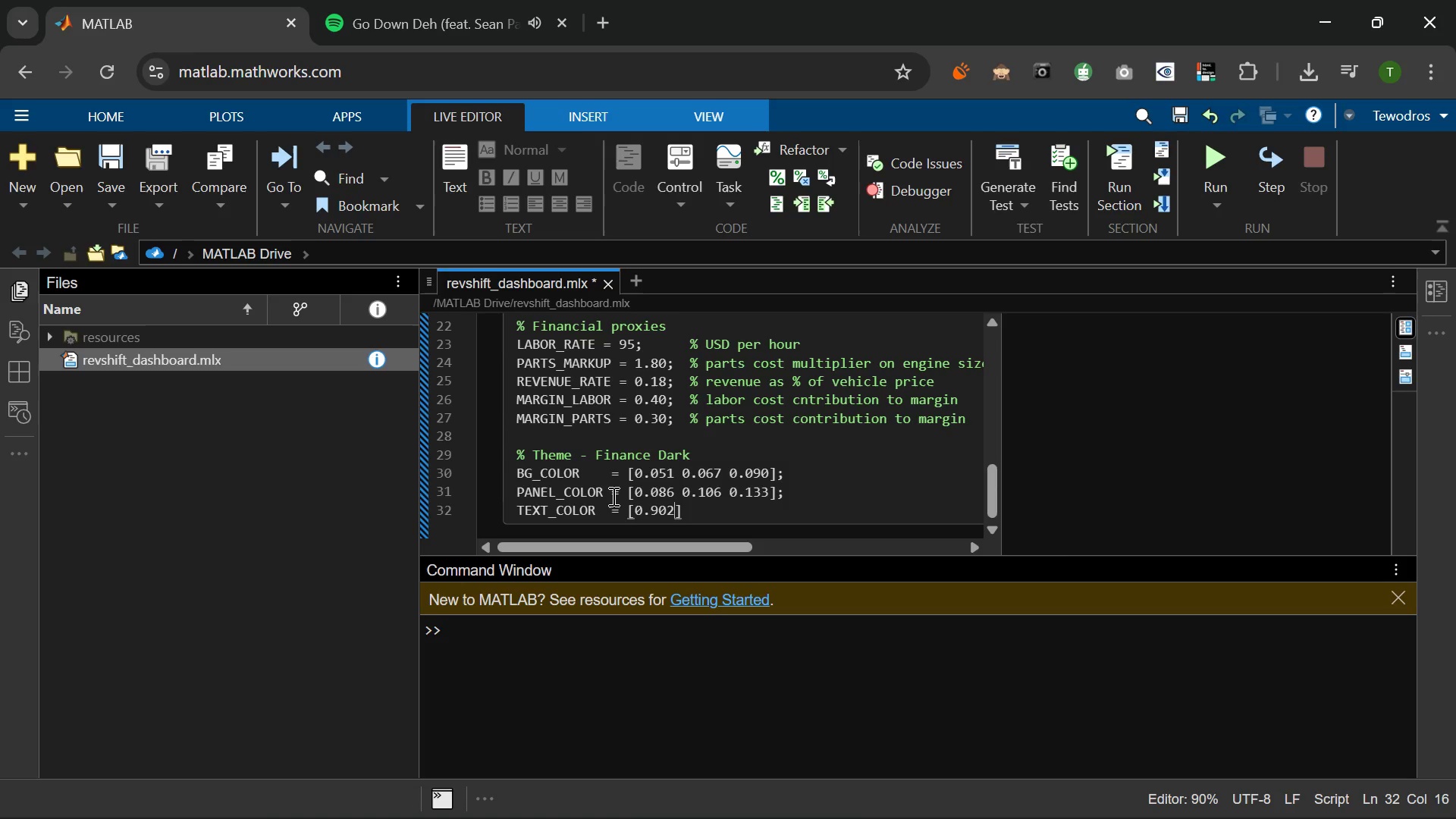 
key(Numpad2)
 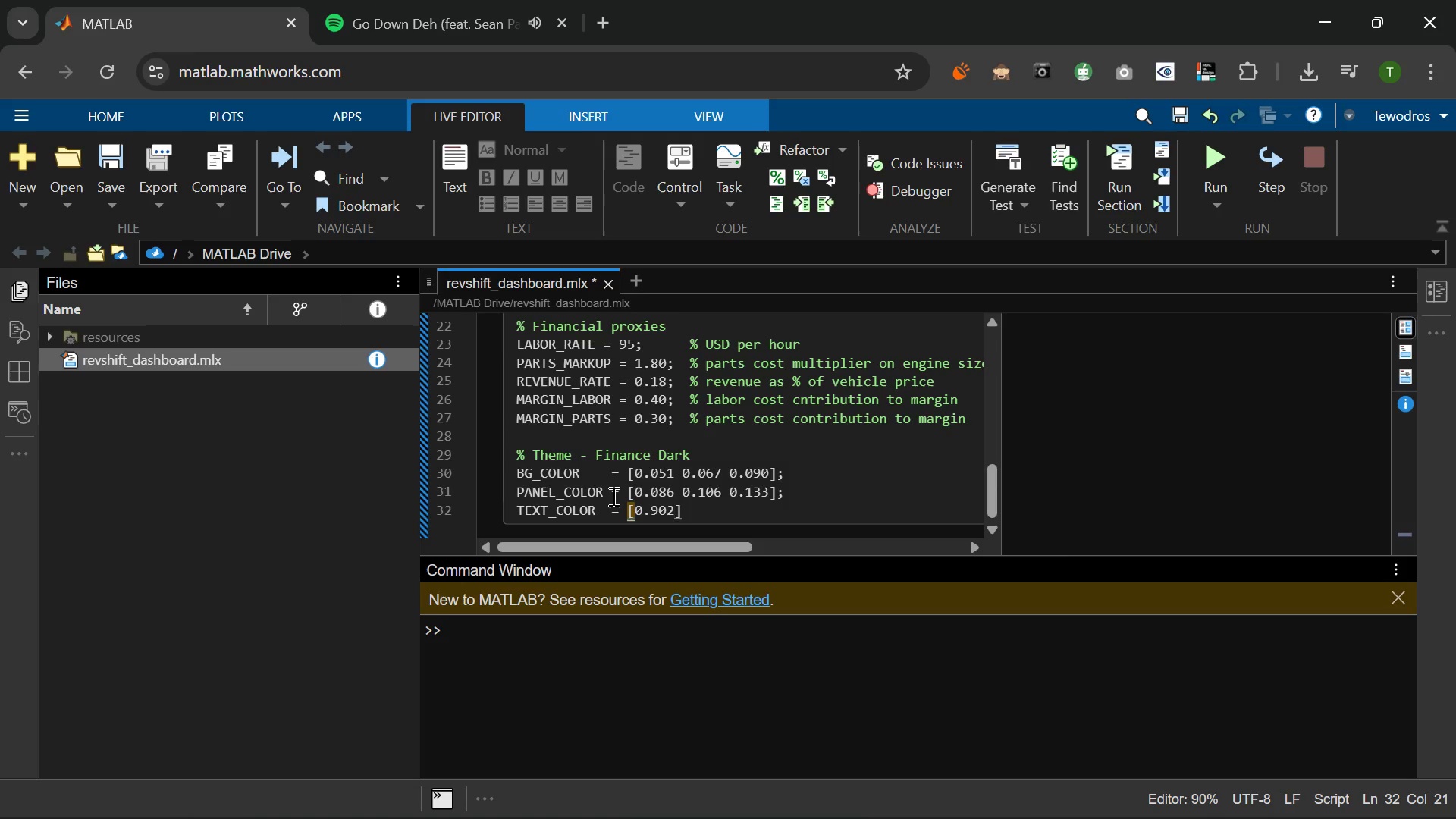 
key(Space)
 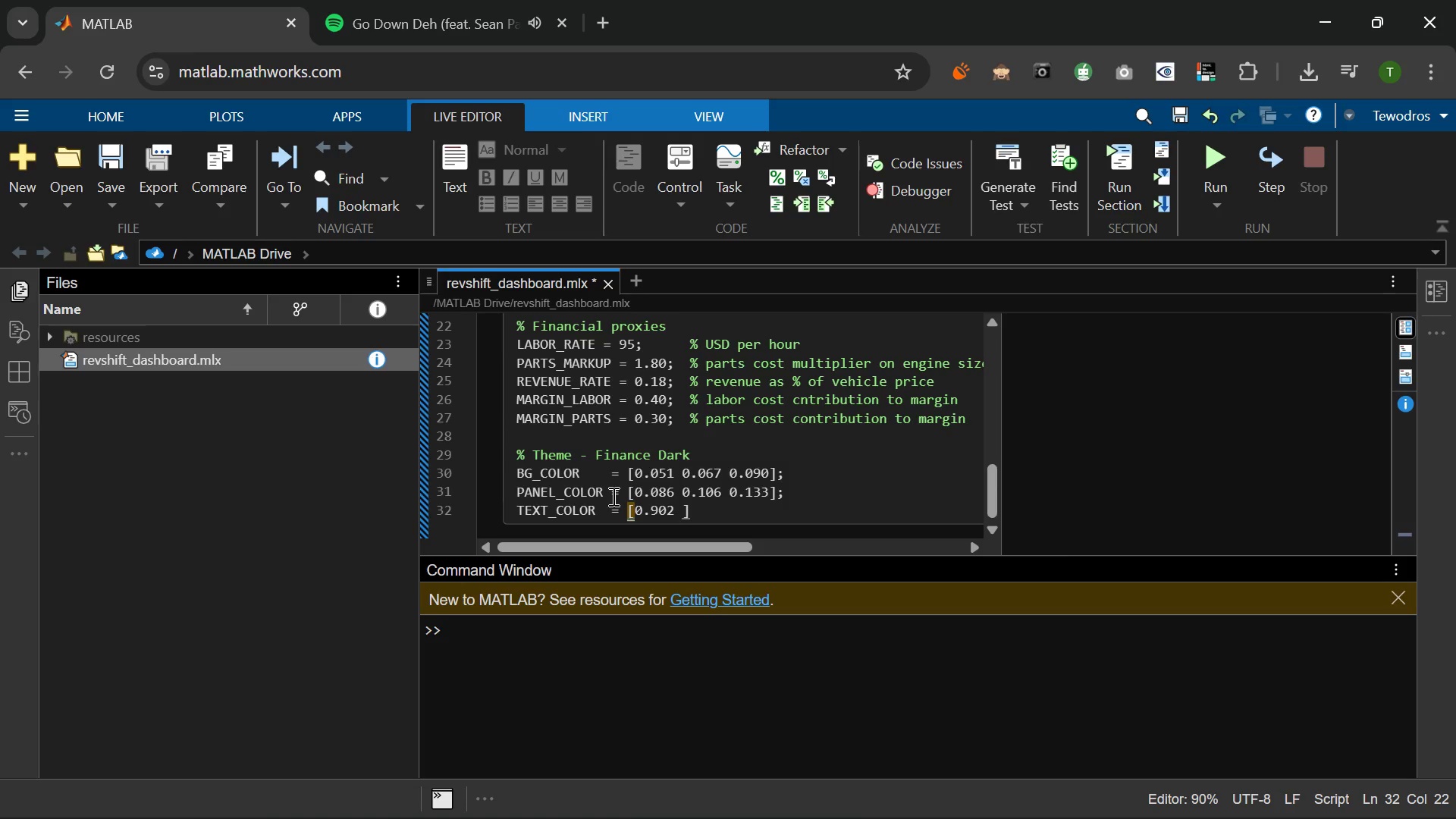 
key(Numpad0)
 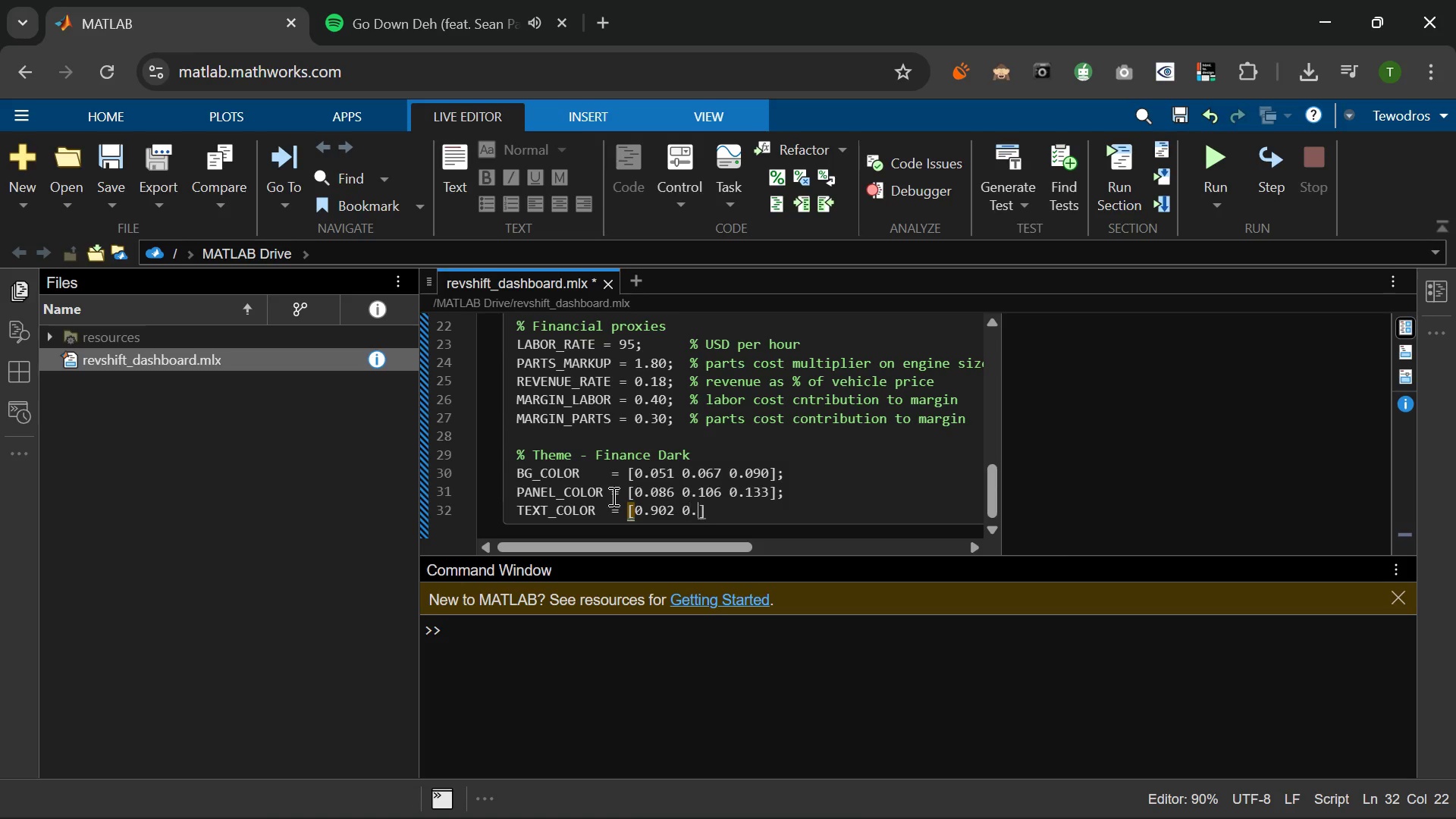 
key(NumpadDecimal)
 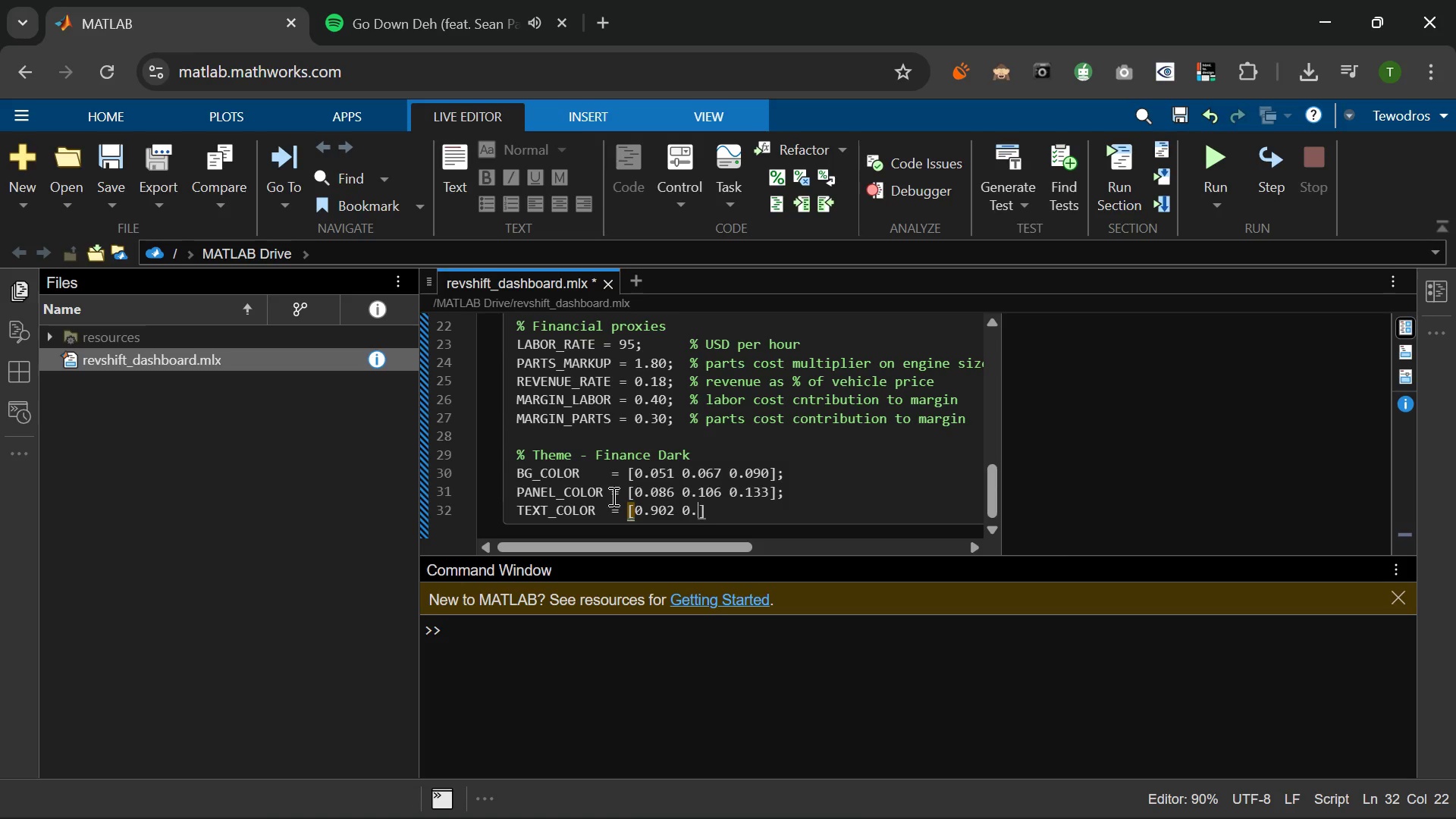 
key(Numpad9)
 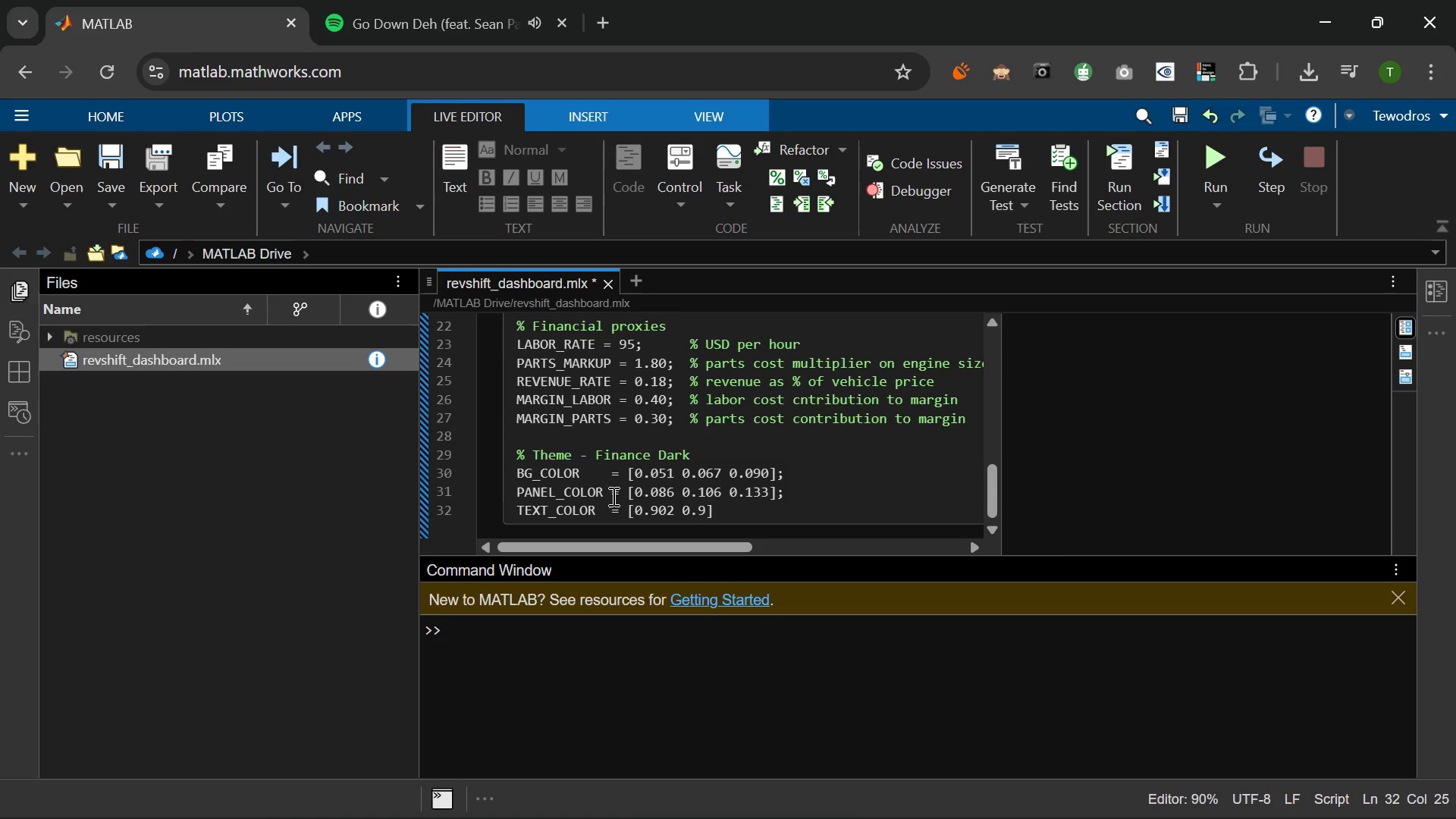 
key(Numpad2)
 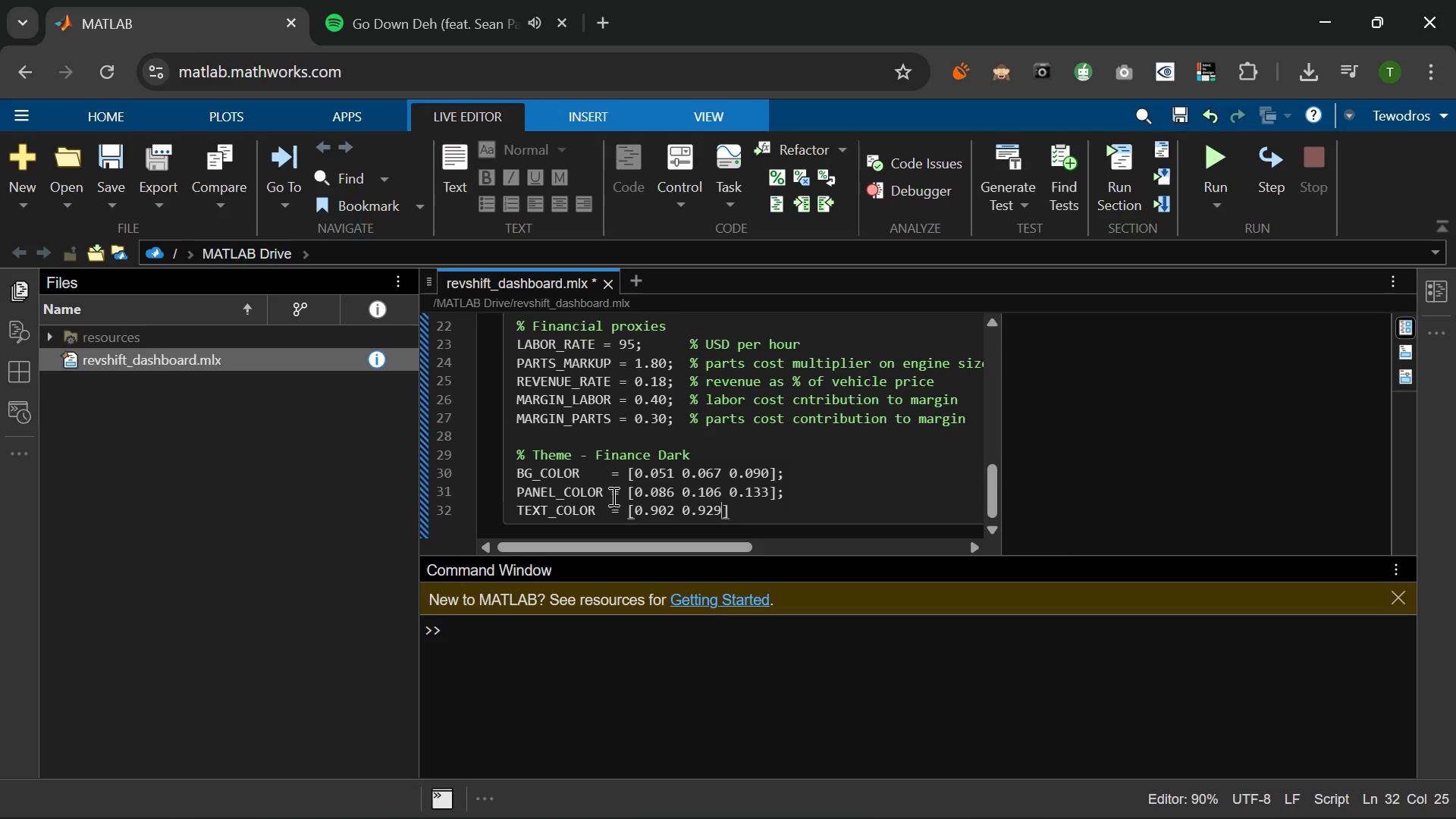 
key(Numpad9)
 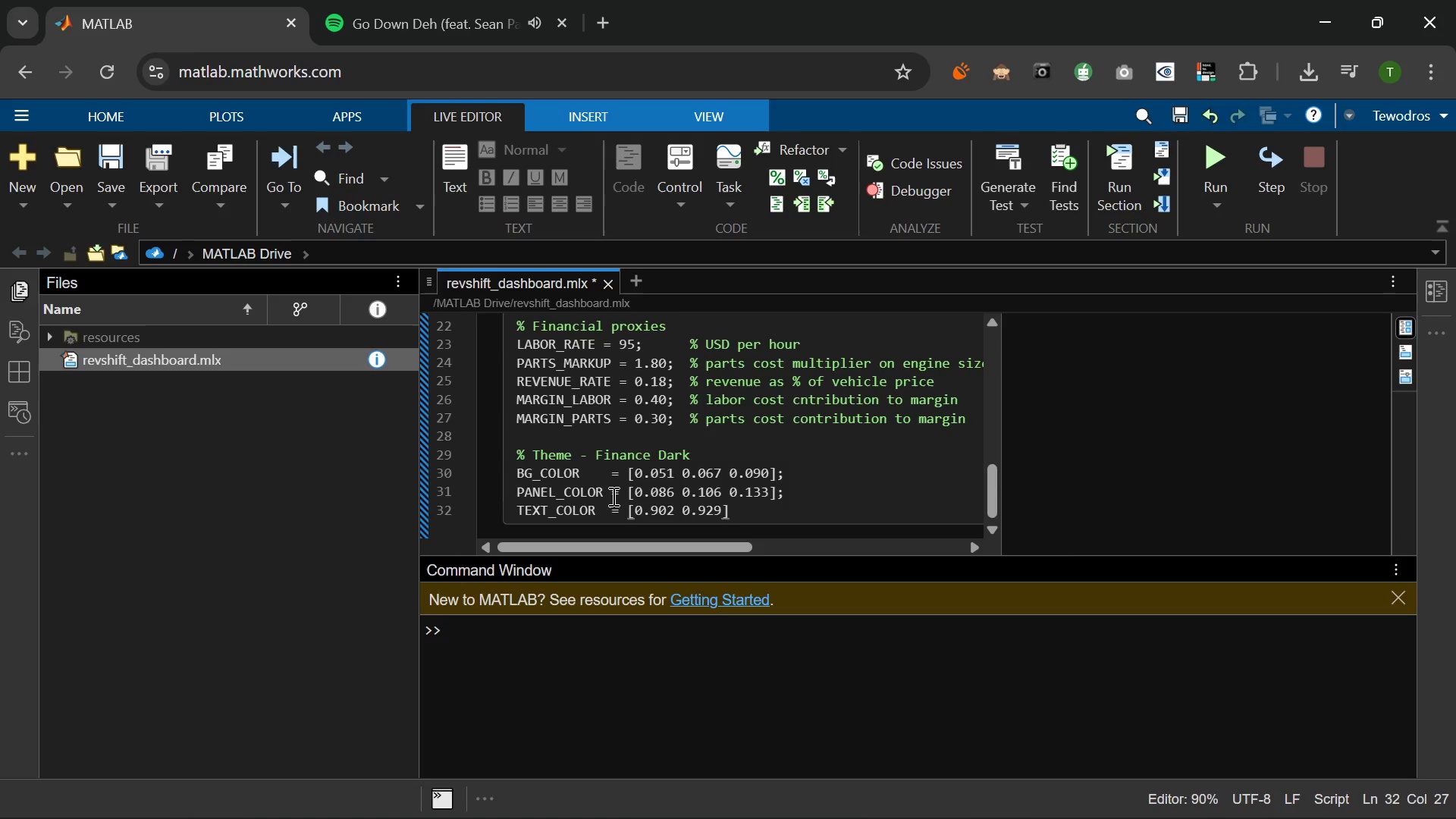 
key(Space)
 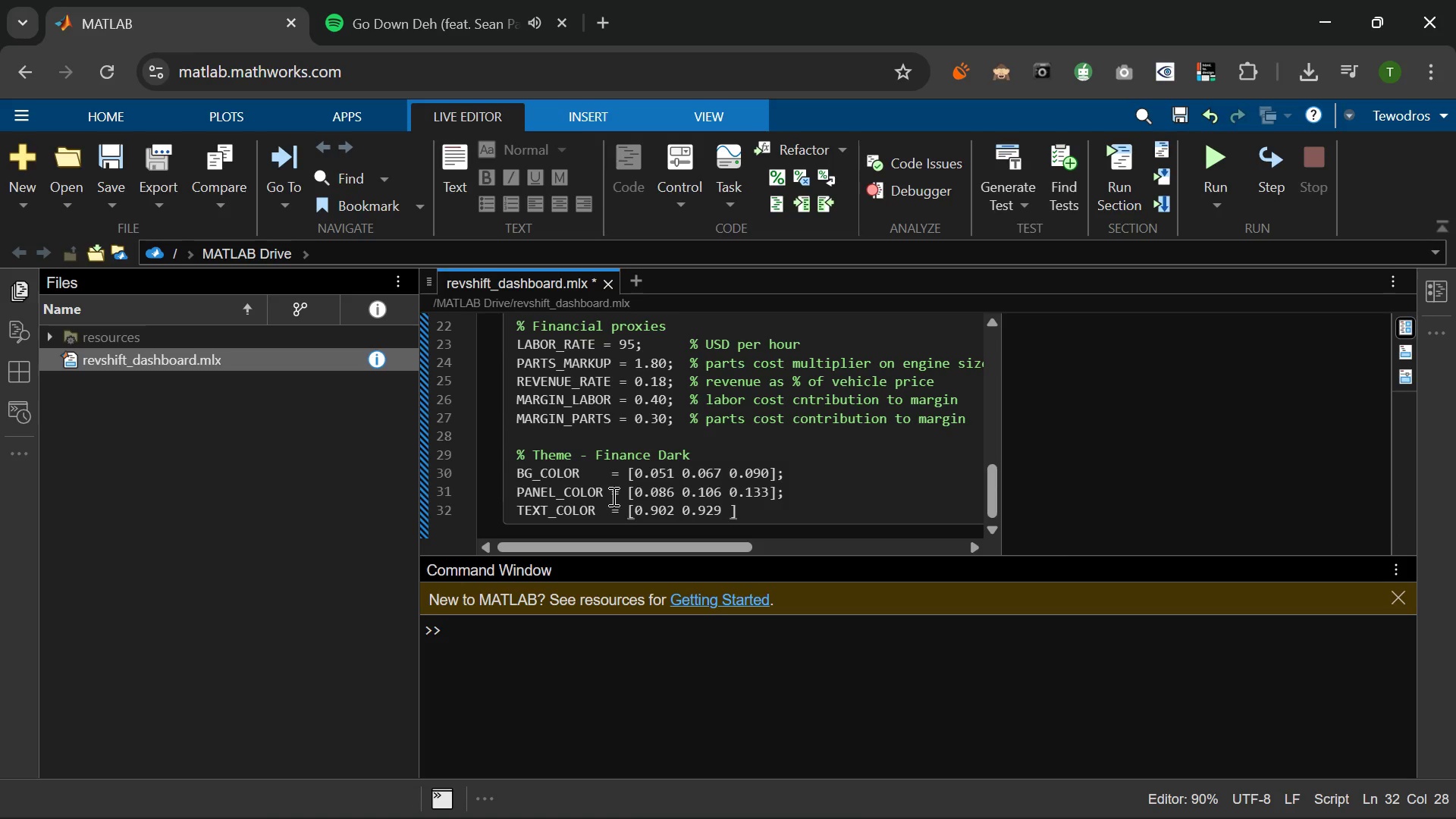 
key(Numpad0)
 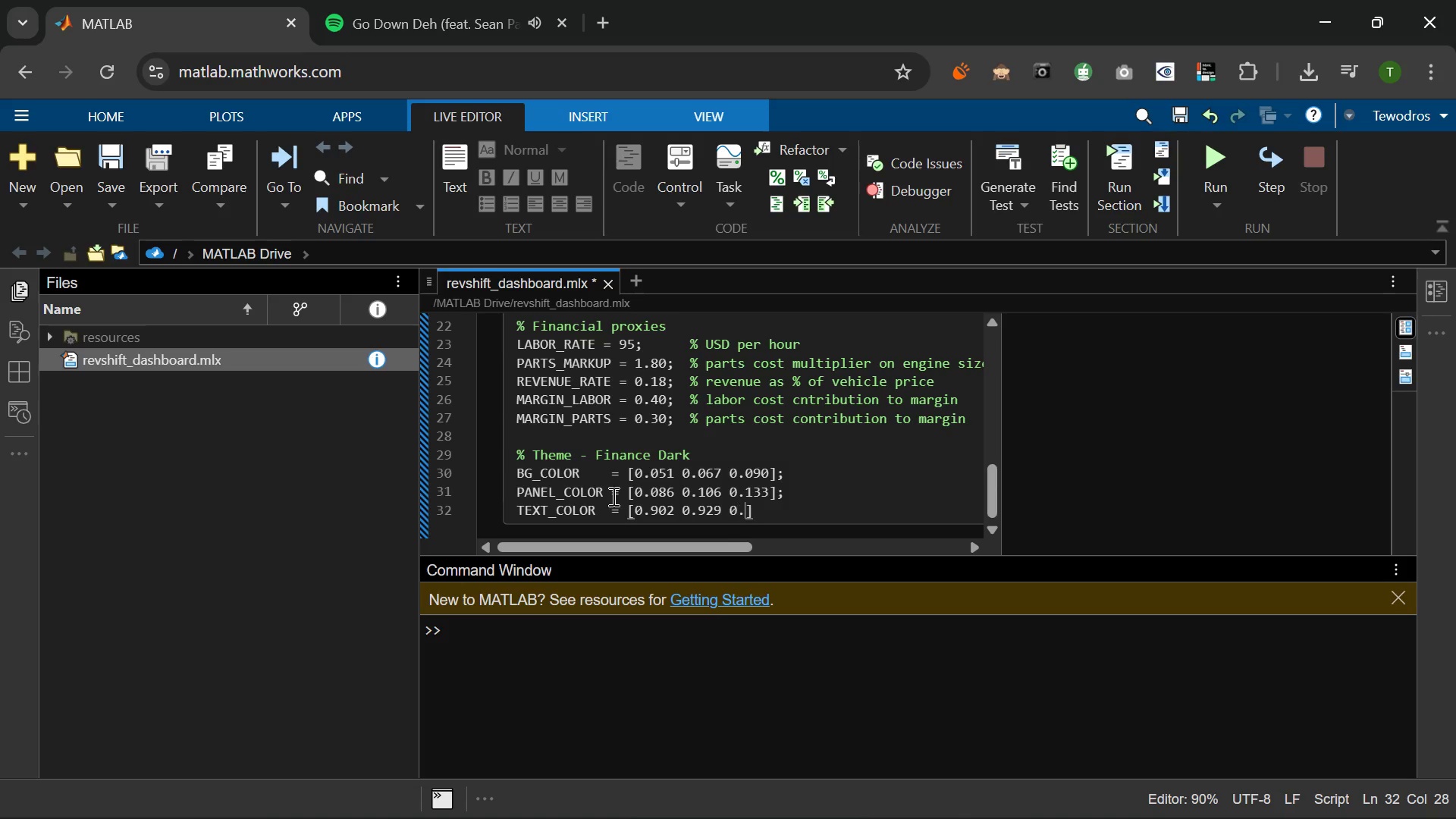 
key(NumpadDecimal)
 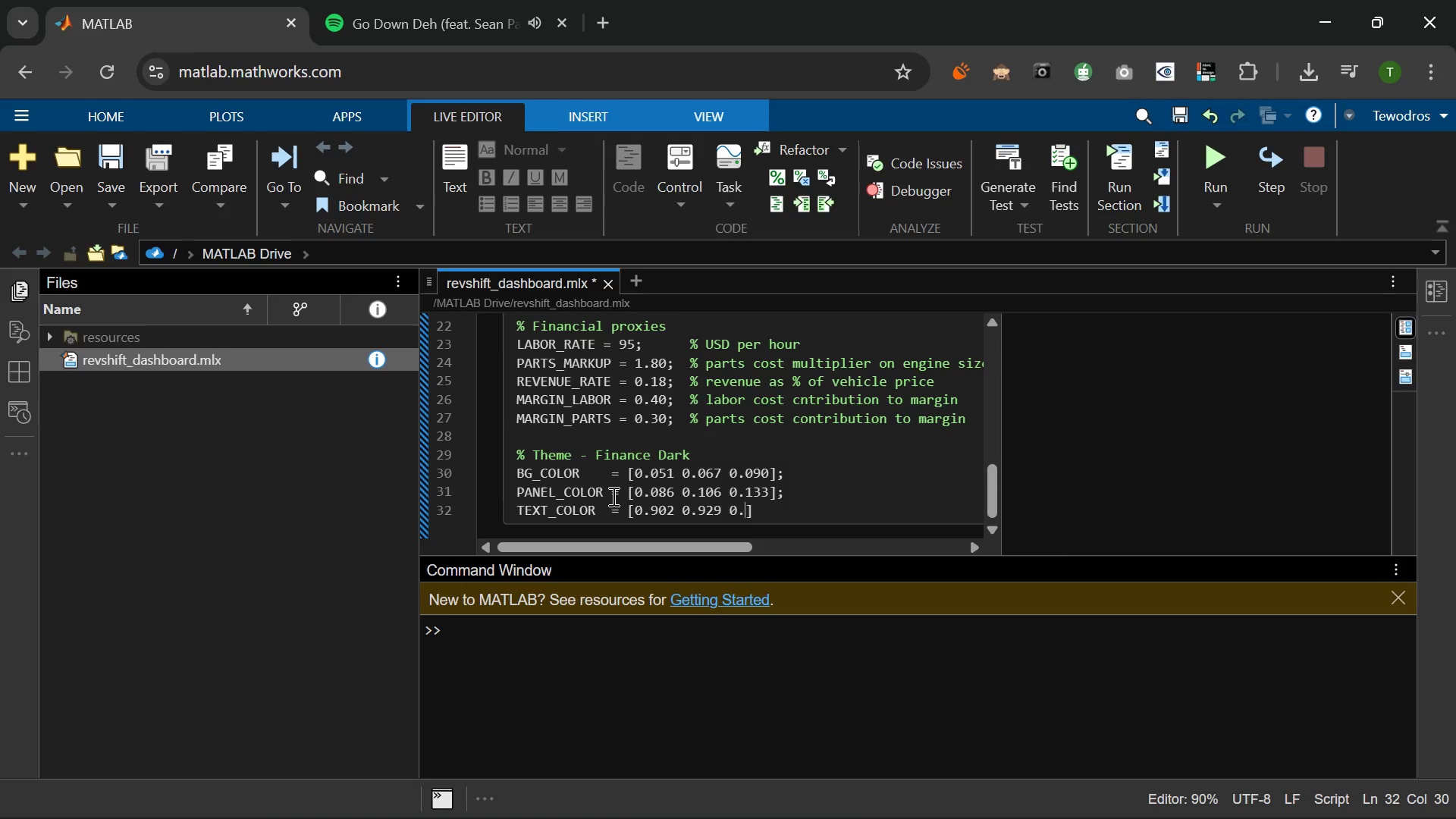 
key(Numpad9)
 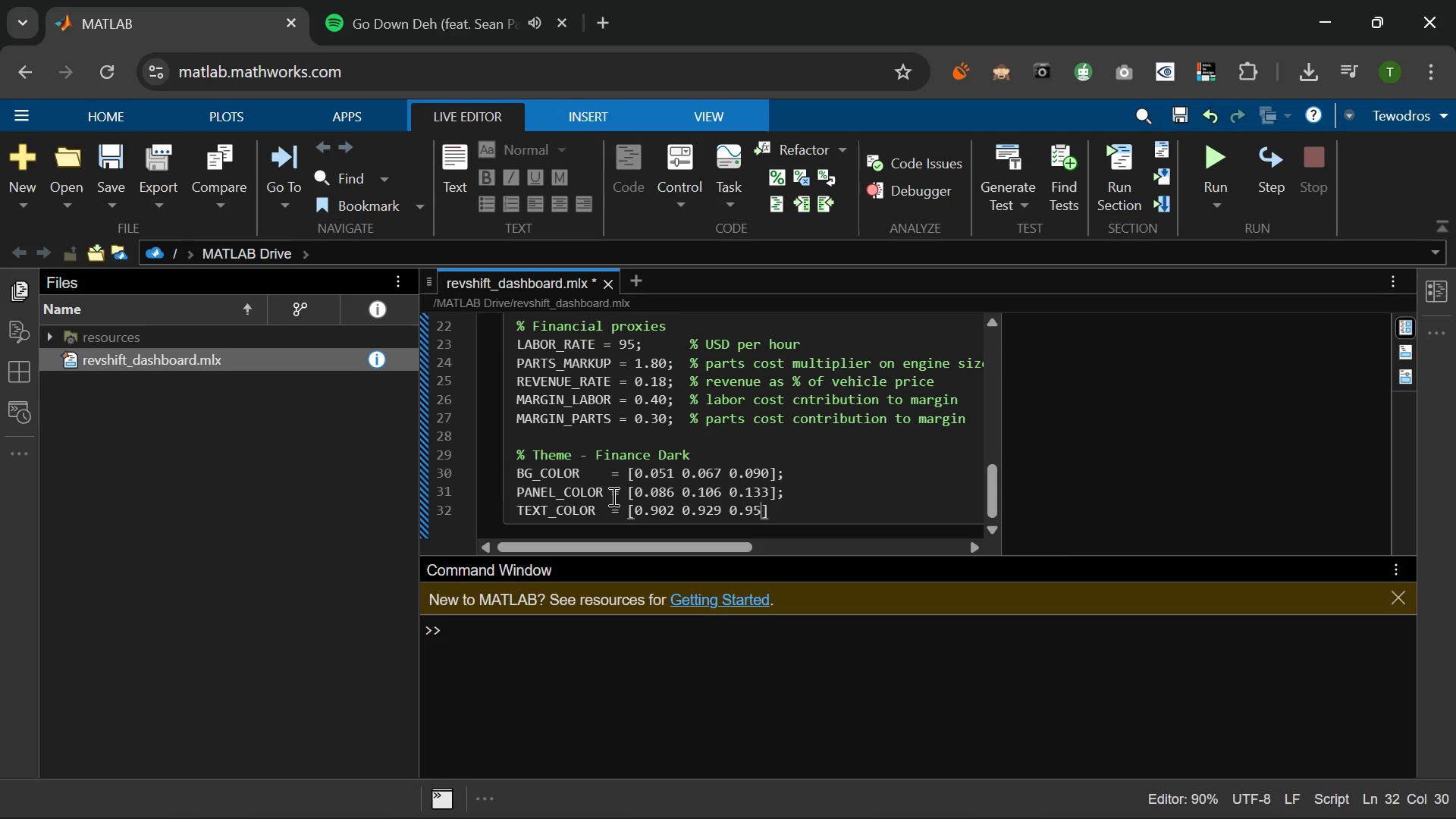 
key(Numpad5)
 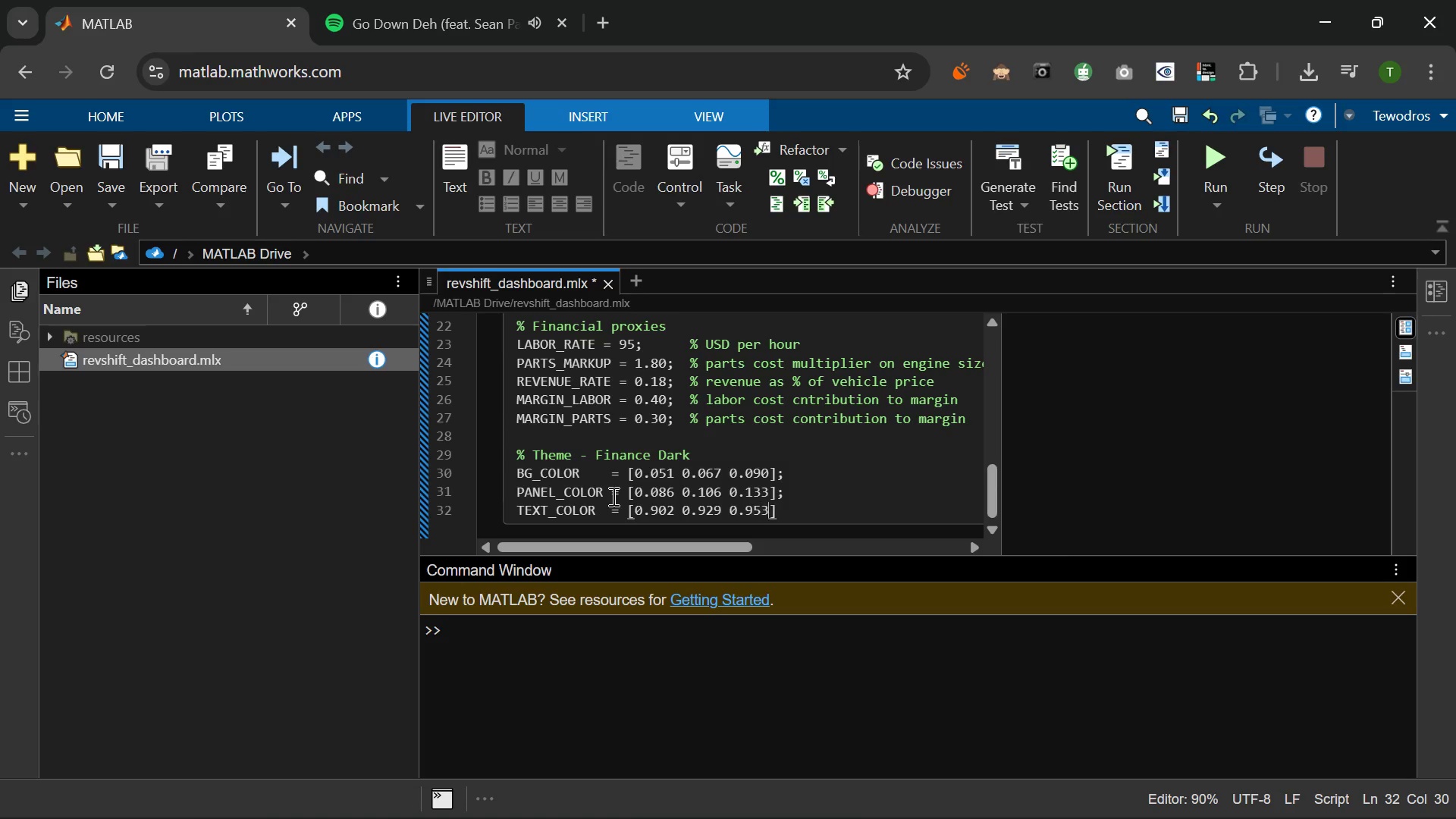 
key(Numpad3)
 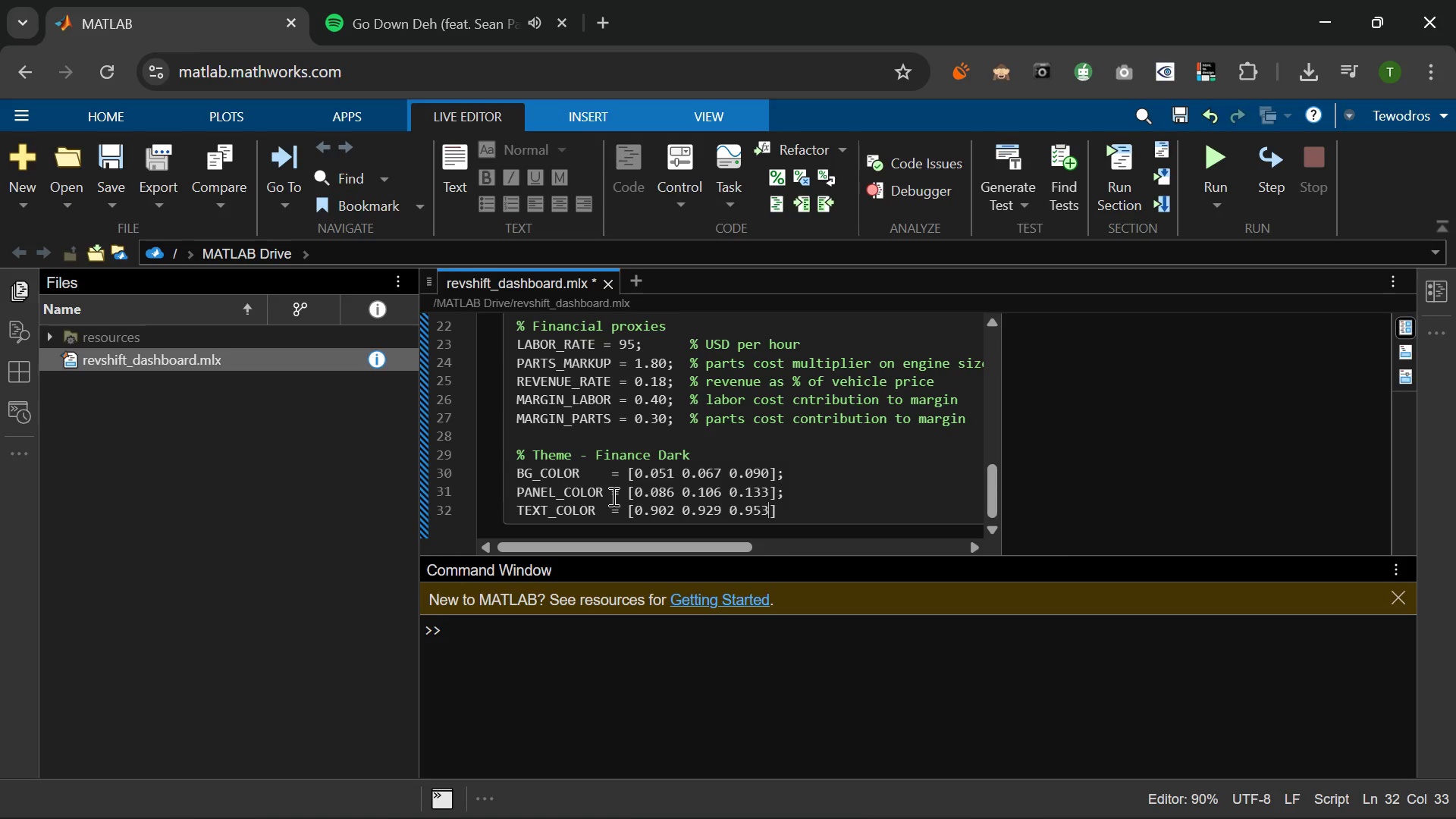 
wait(7.08)
 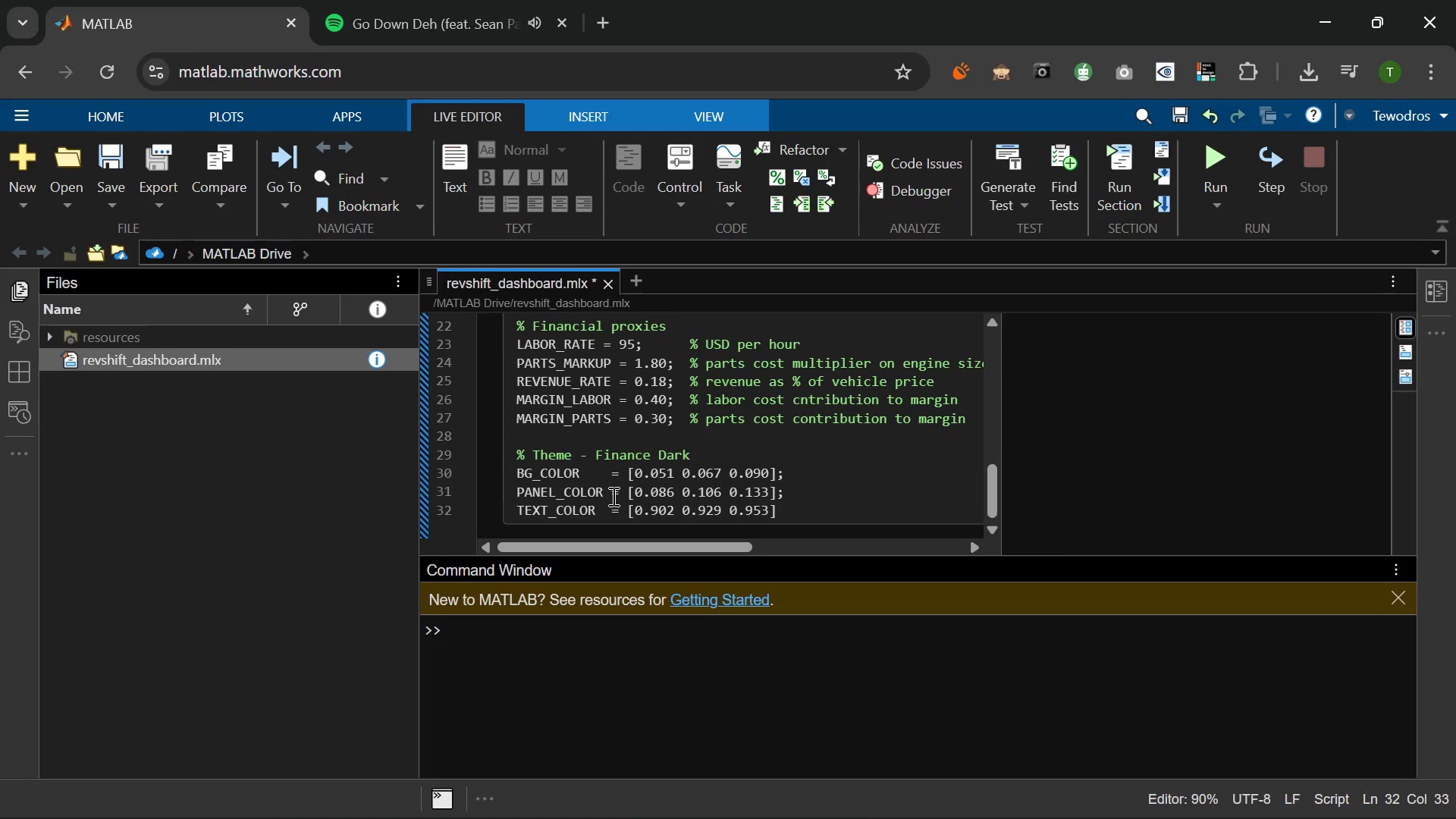 
key(ArrowRight)
 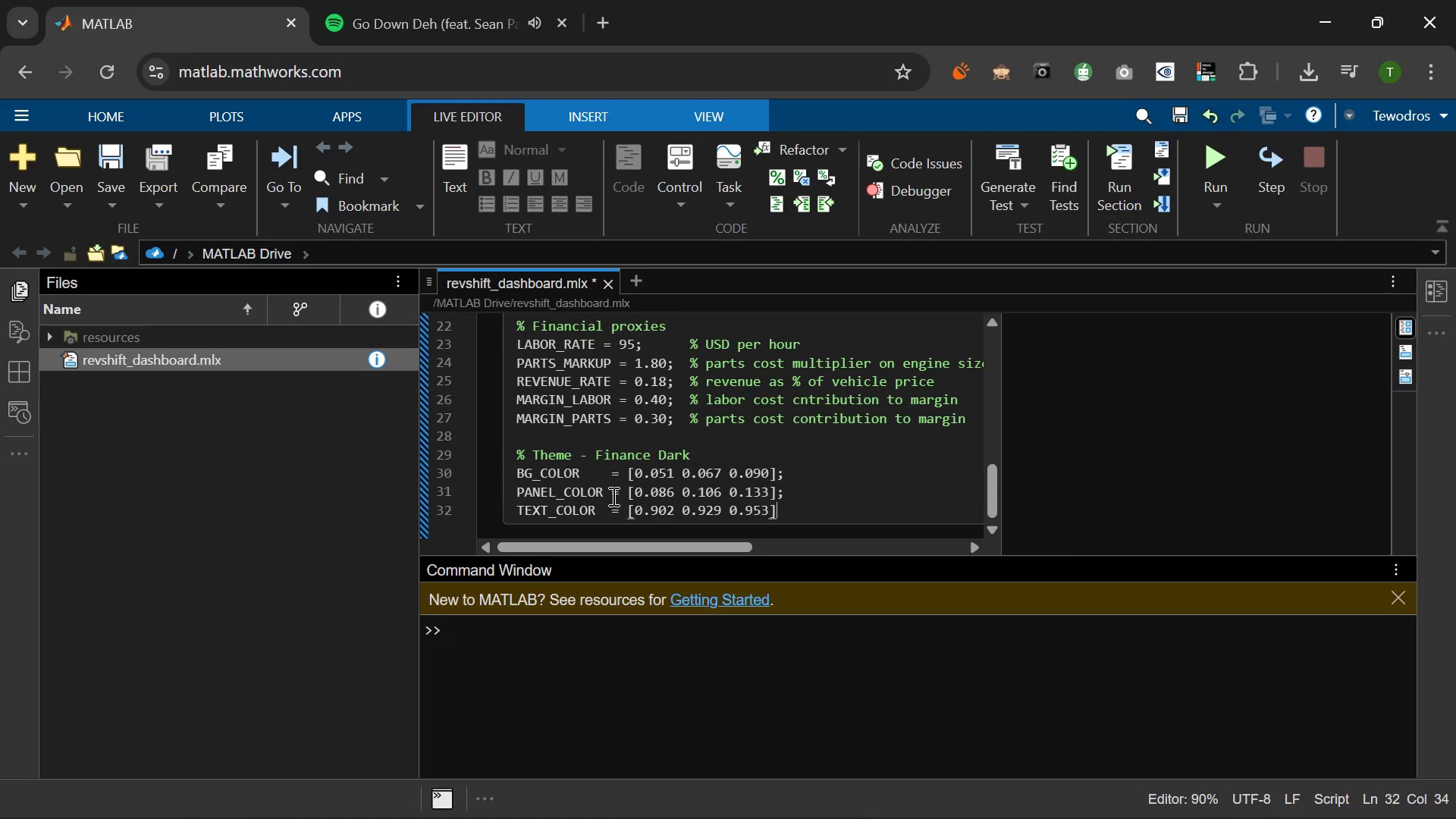 
key(Semicolon)
 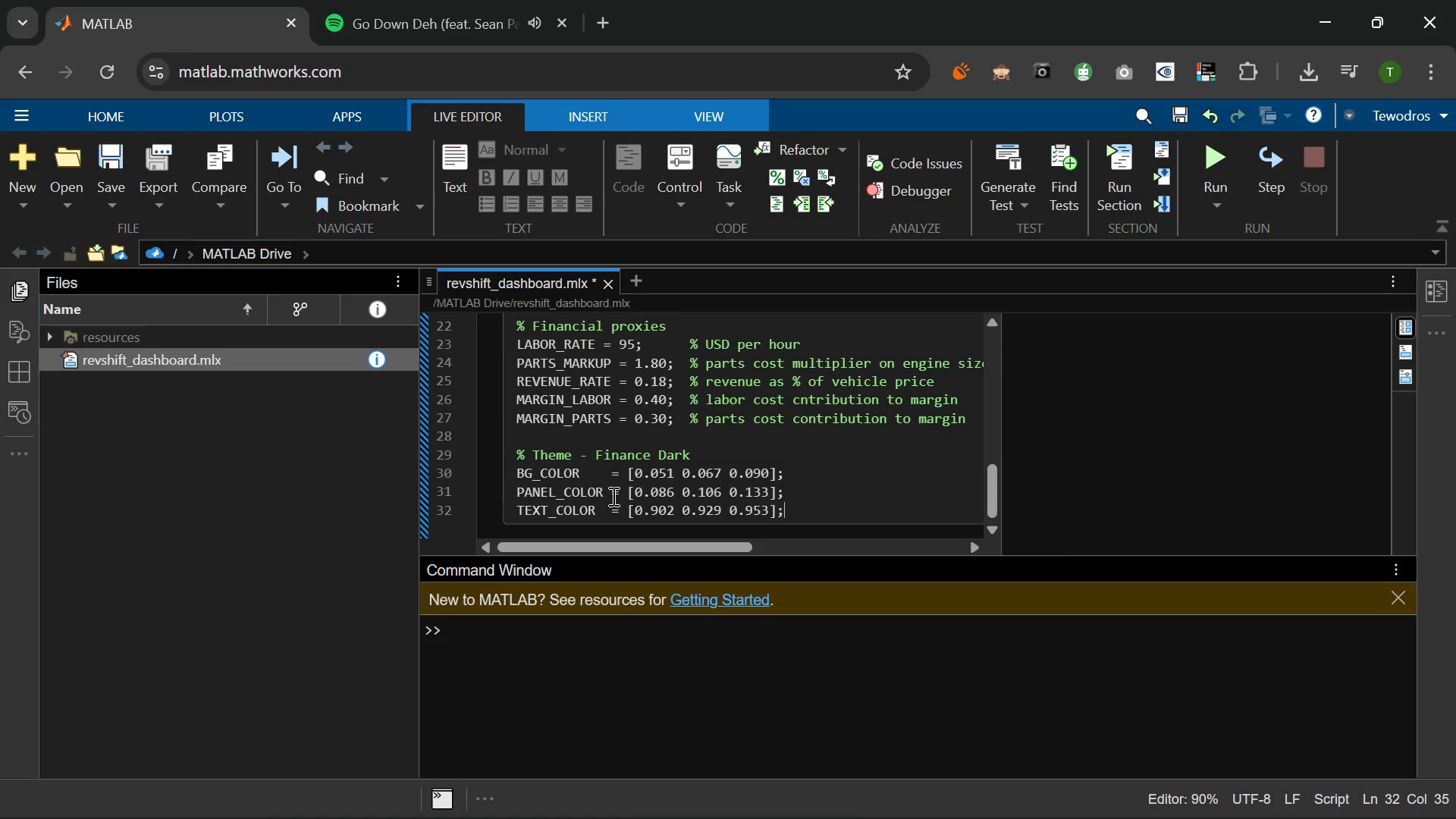 
key(Enter)
 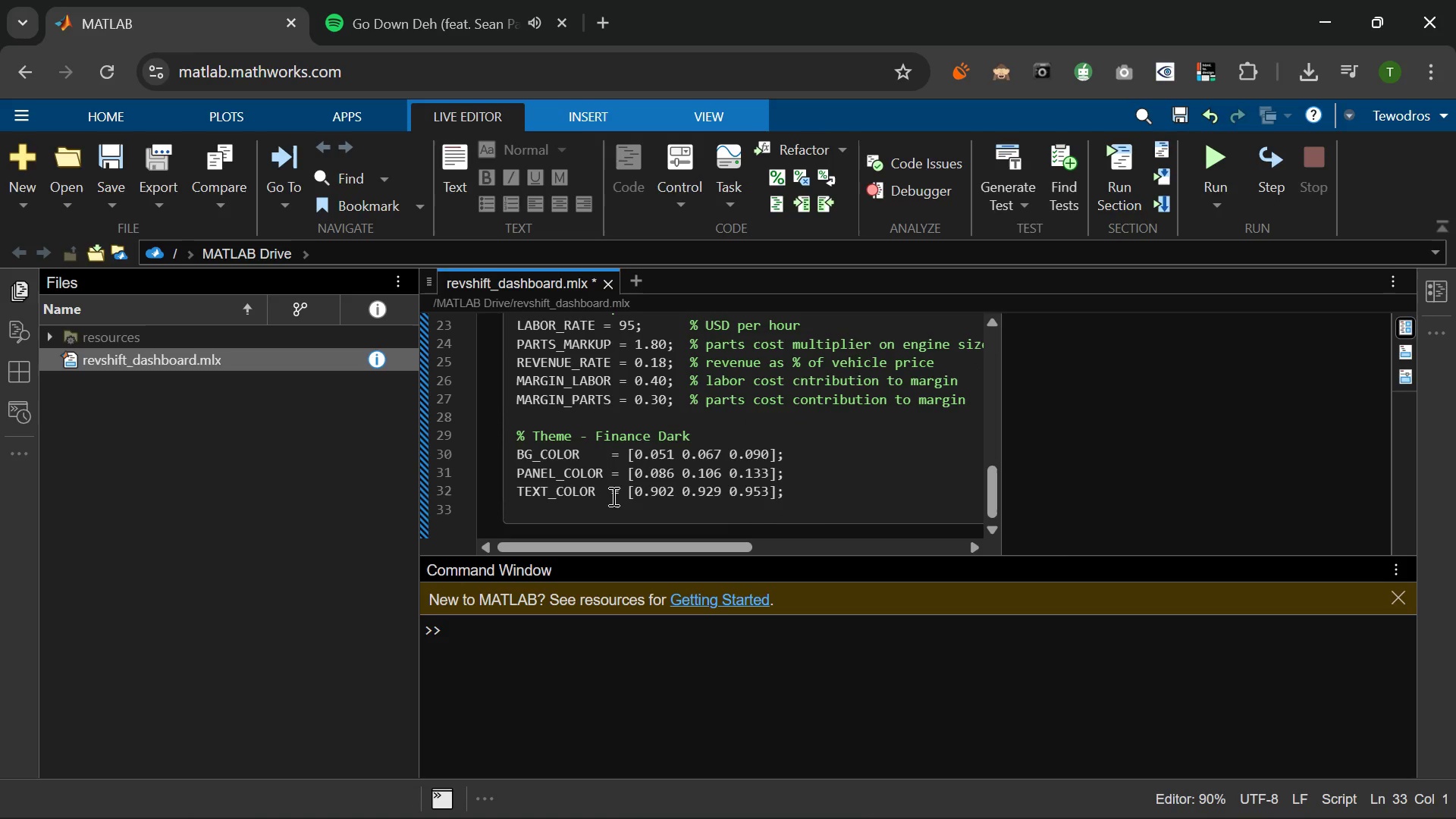 
type(GROD)
key(Backspace)
key(Backspace)
type(OD)
key(Backspace)
key(Backspace)
type(ID_COLOR)
 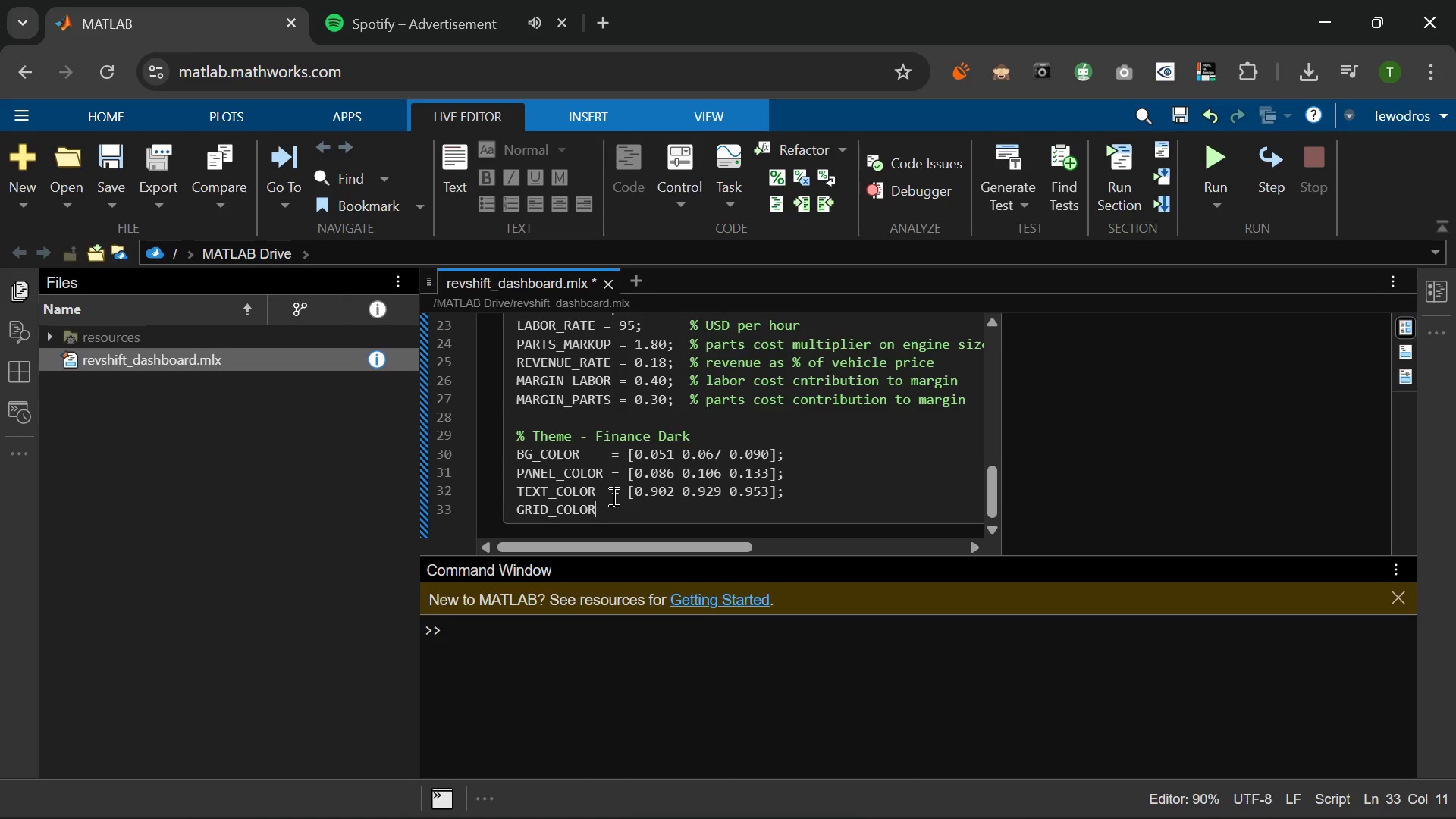 
wait(5.2)
 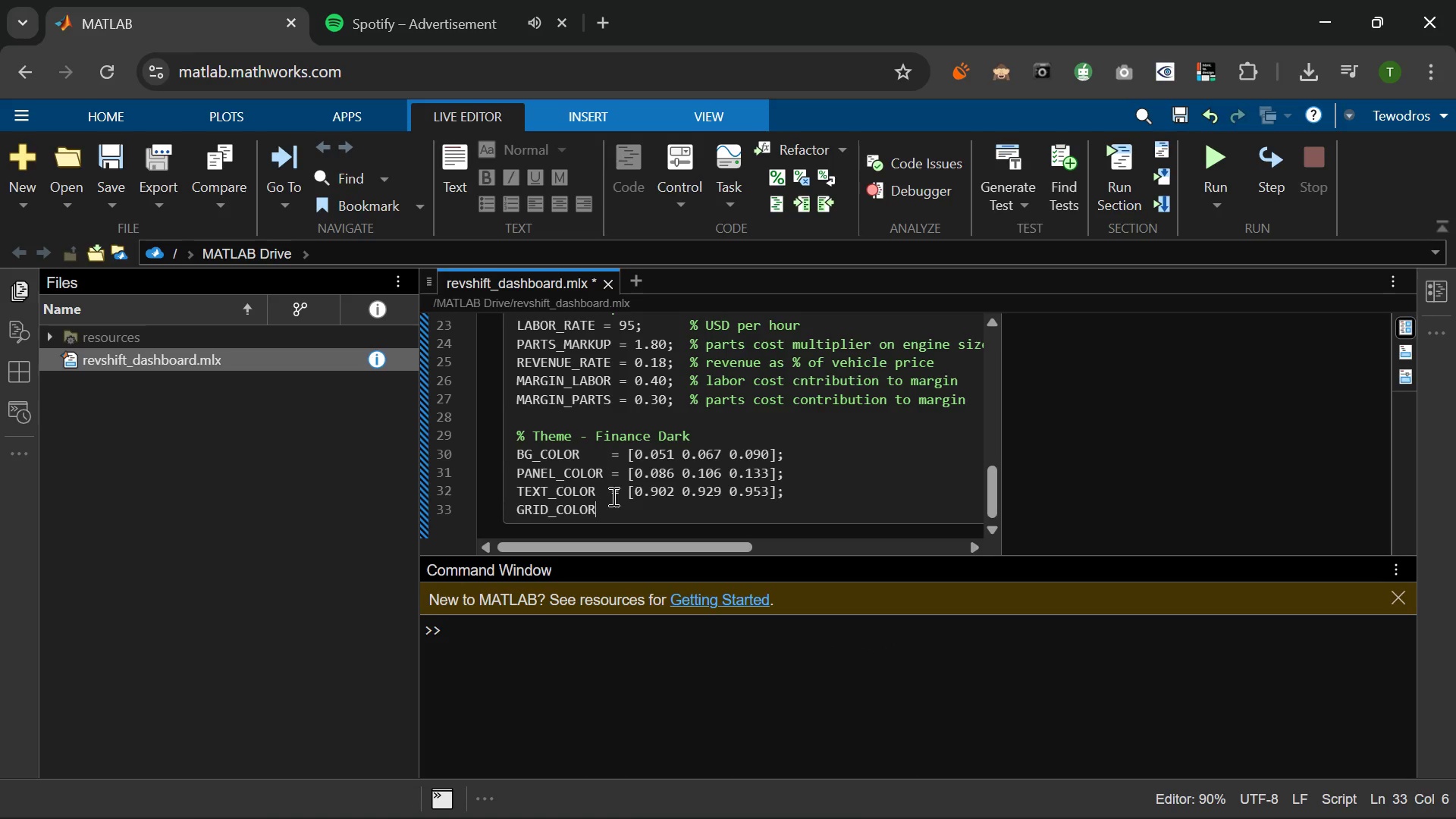 
key(Space)
 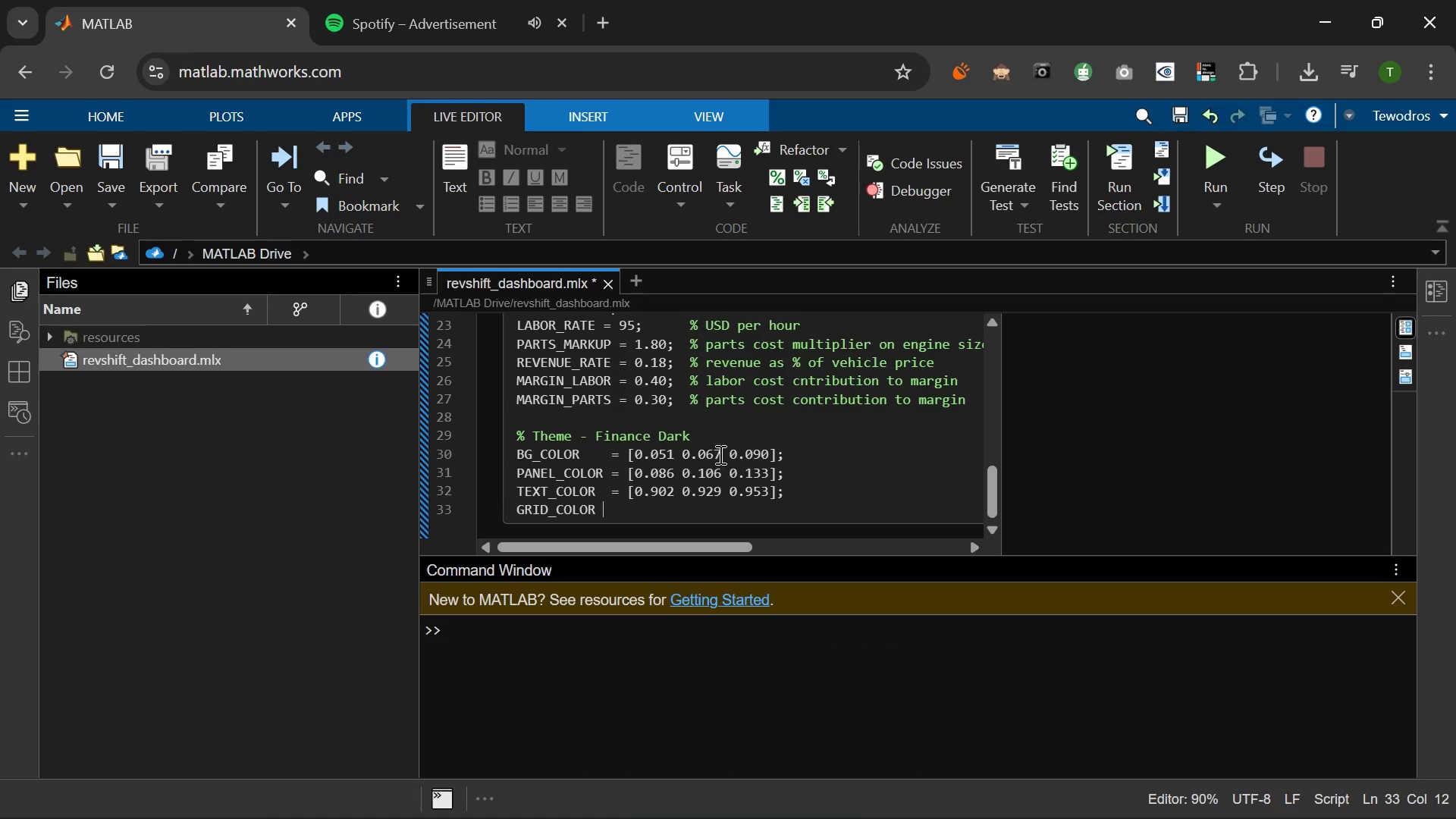 
key(Space)
 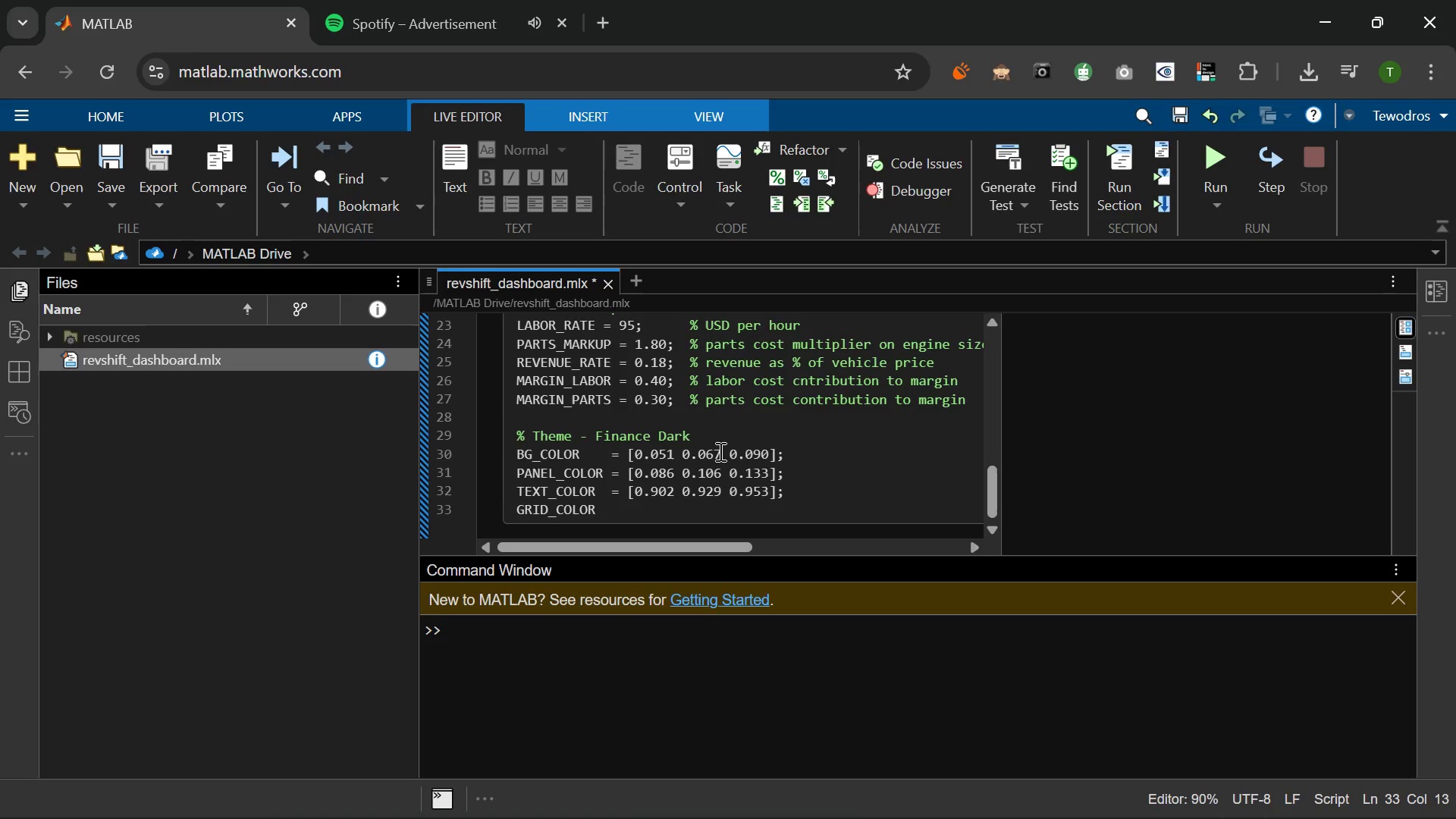 
key(Equal)
 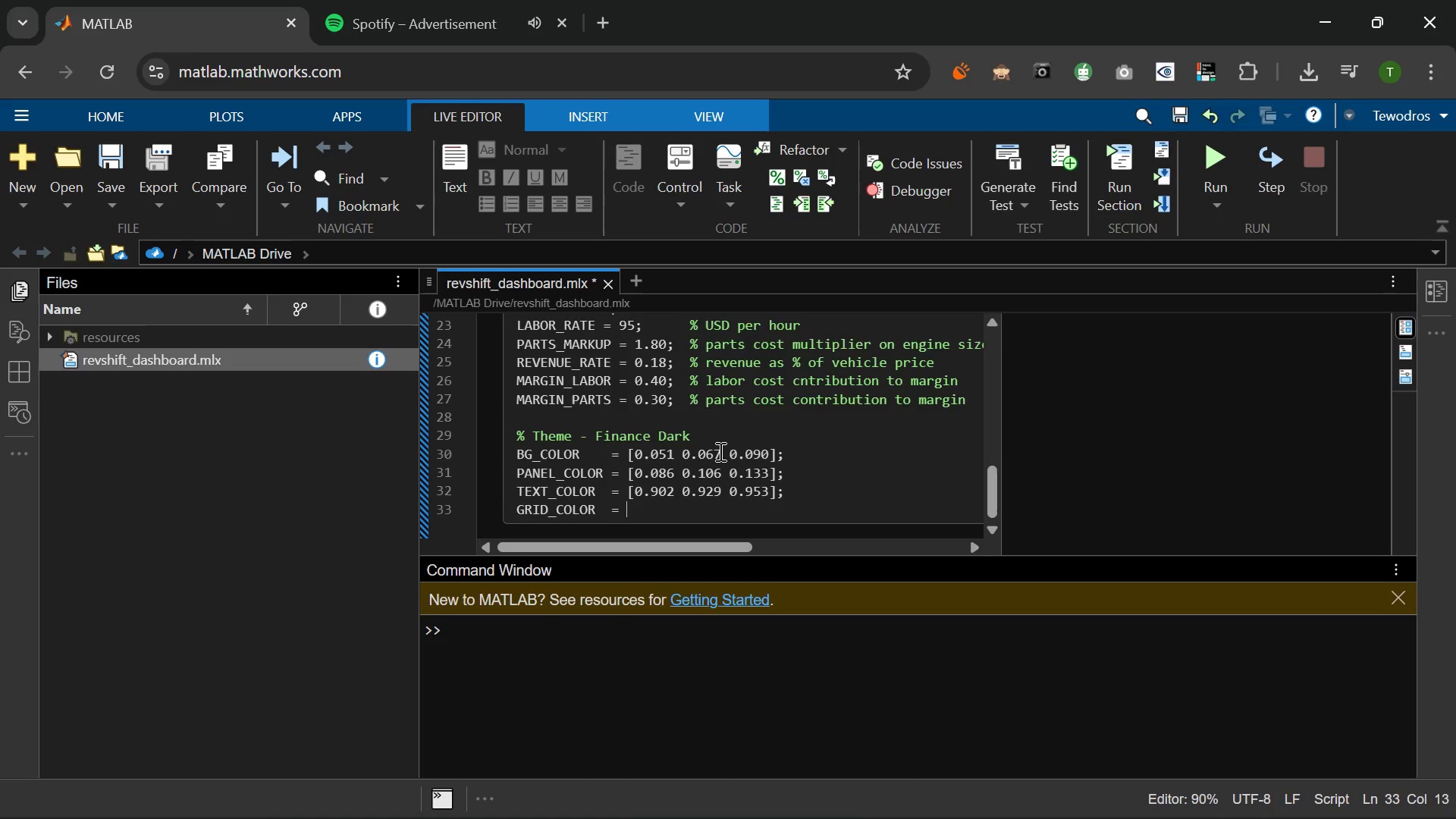 
key(Space)
 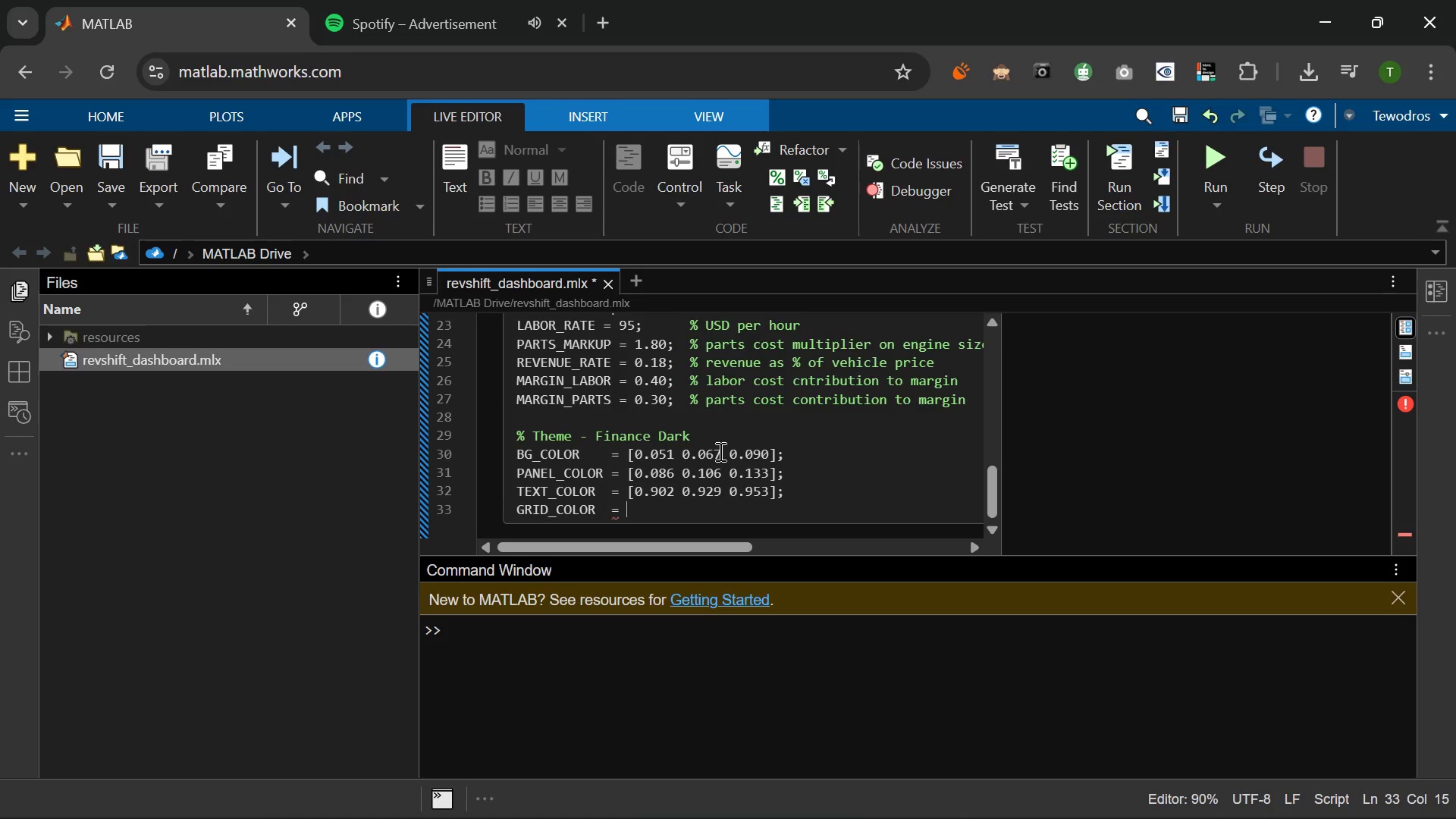 
key(BracketLeft)
 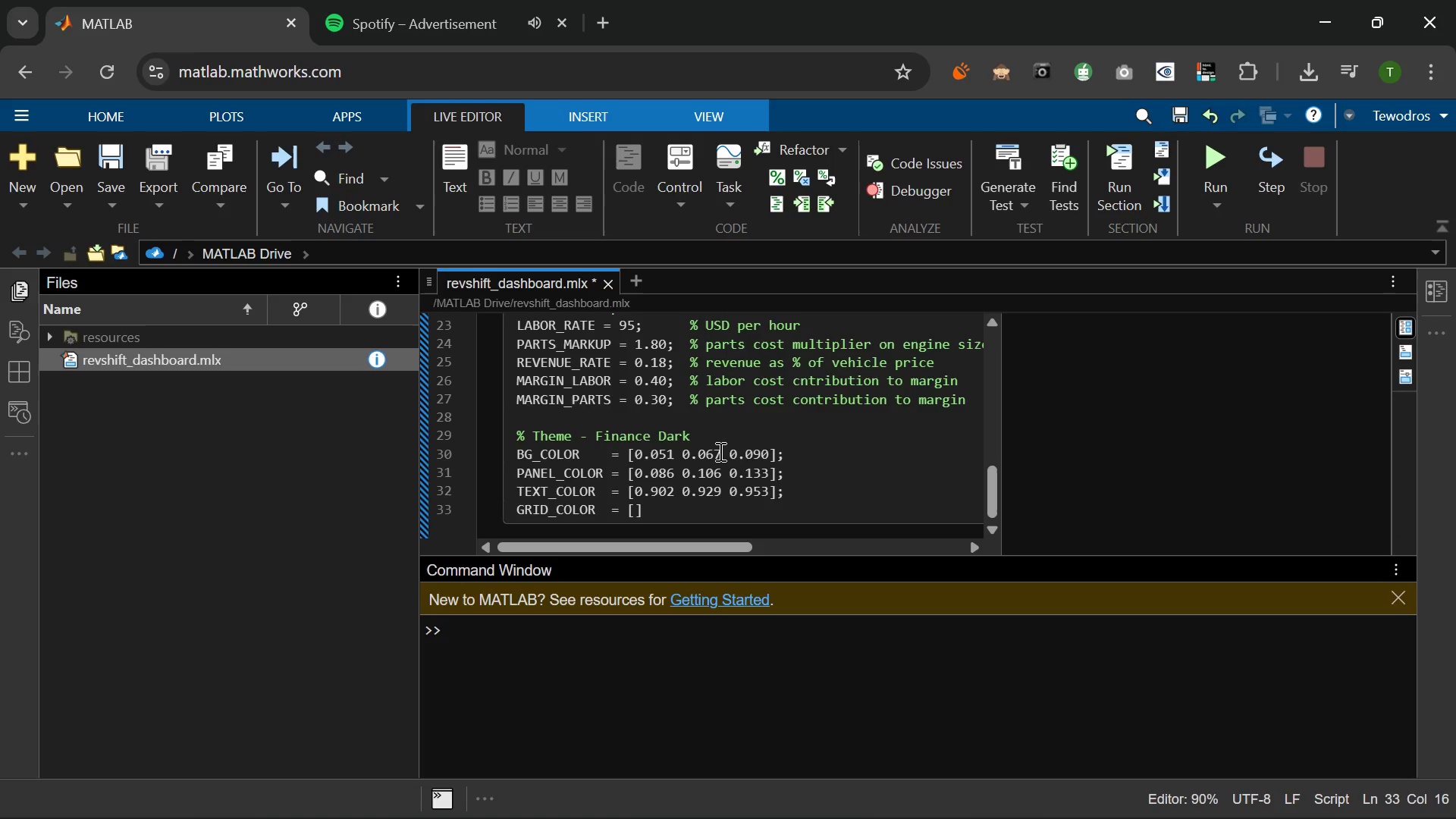 
key(Numpad0)
 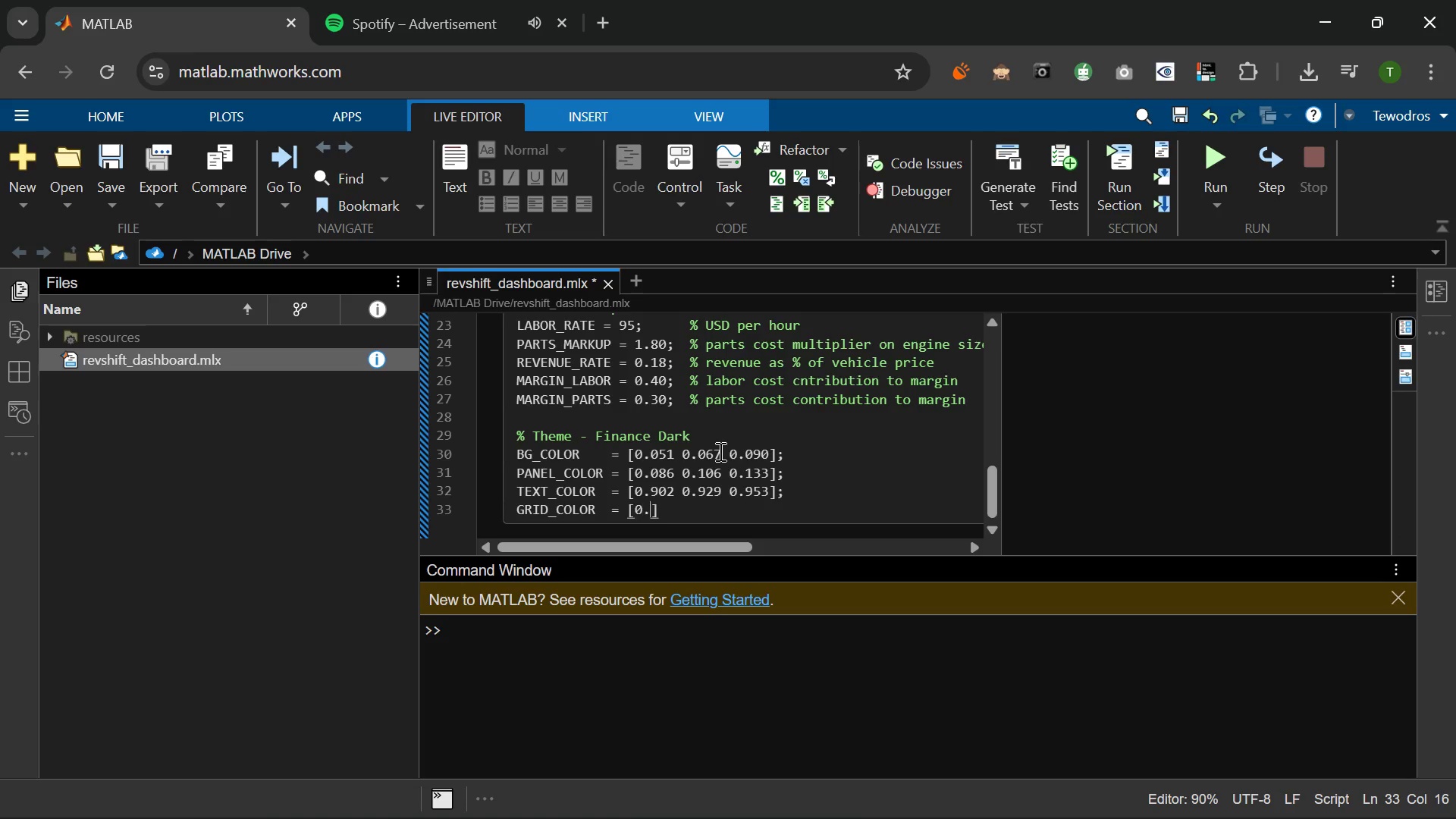 
key(NumpadDecimal)
 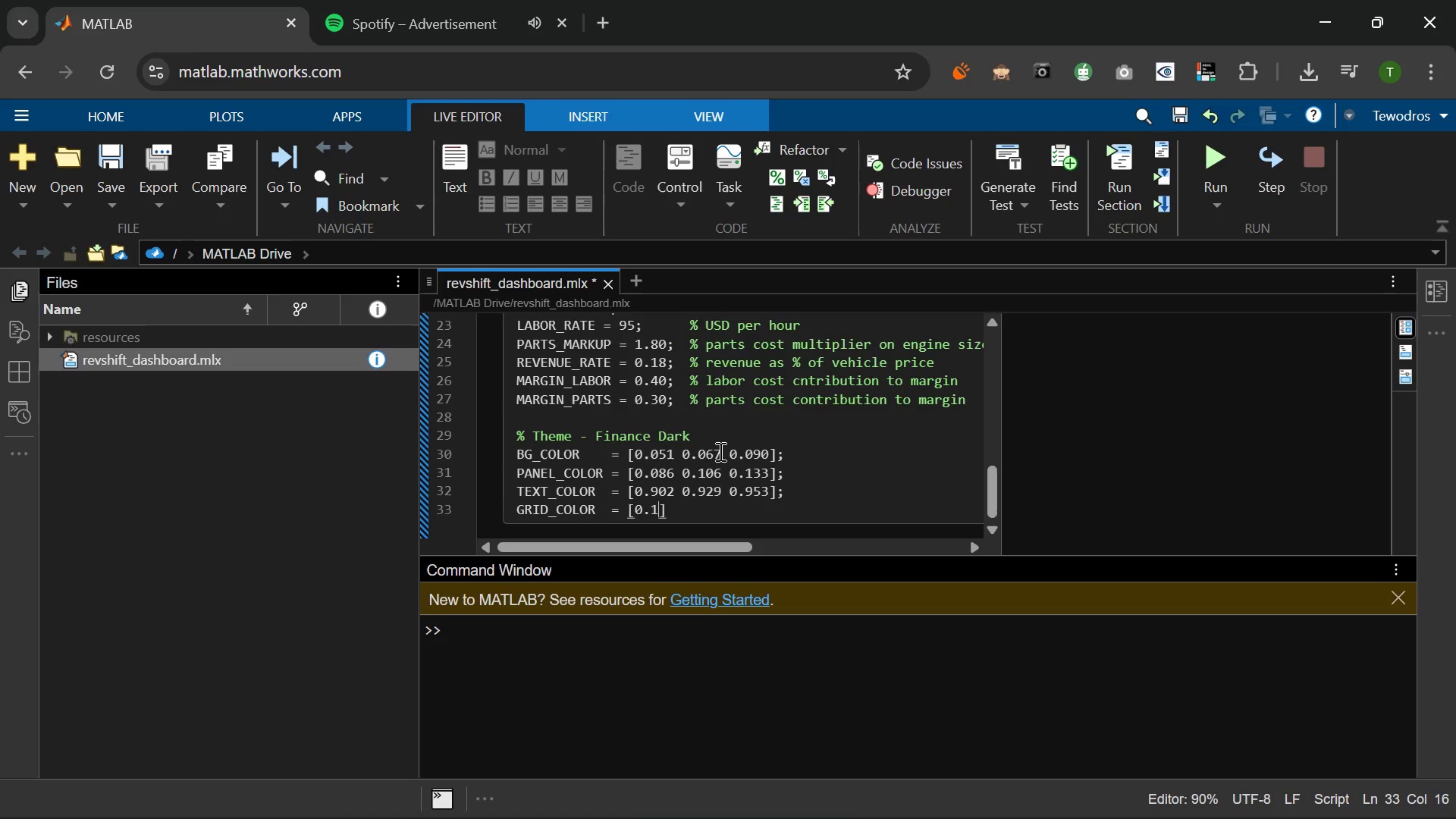 
key(Numpad1)
 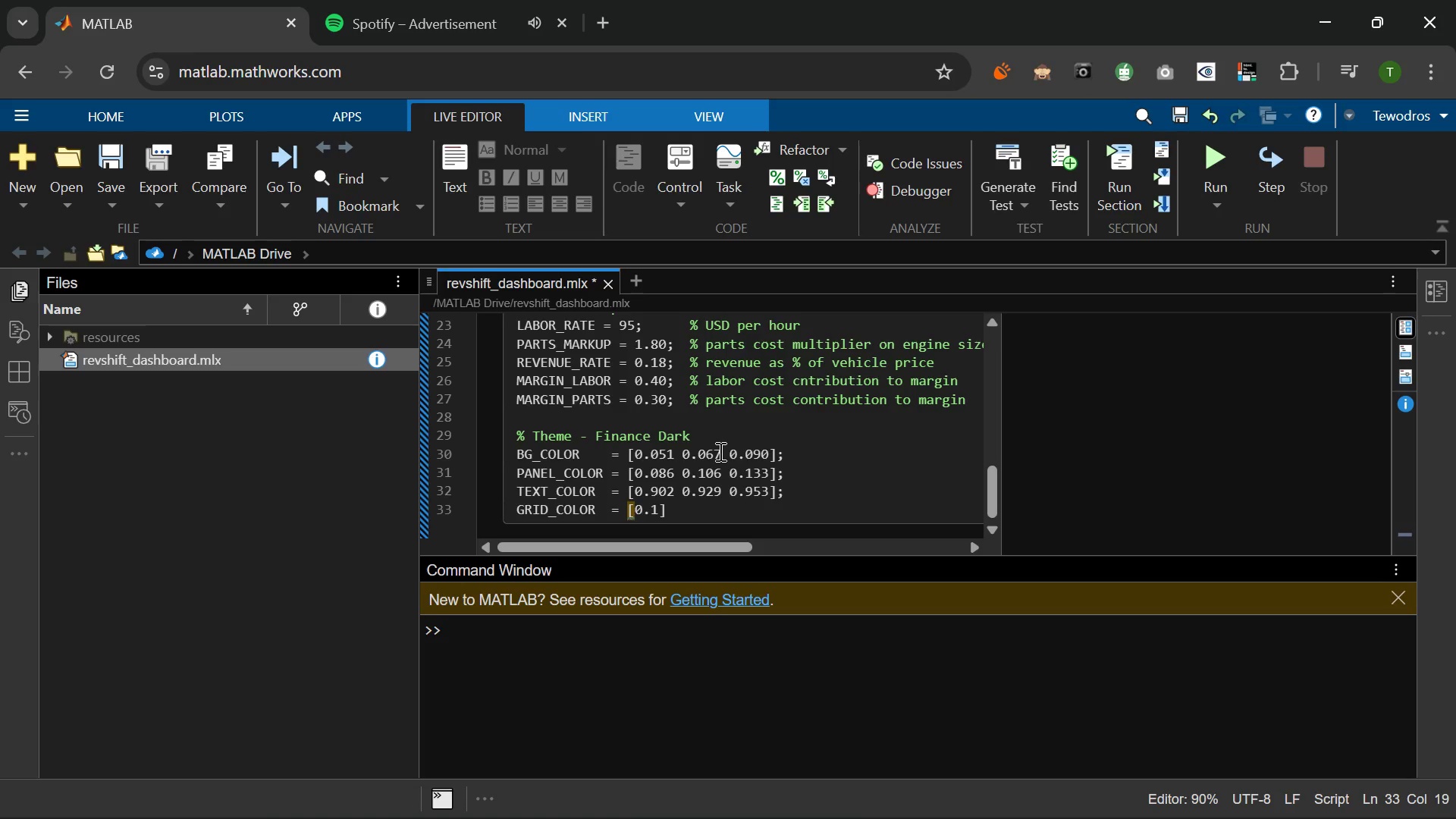 
key(Numpad2)
 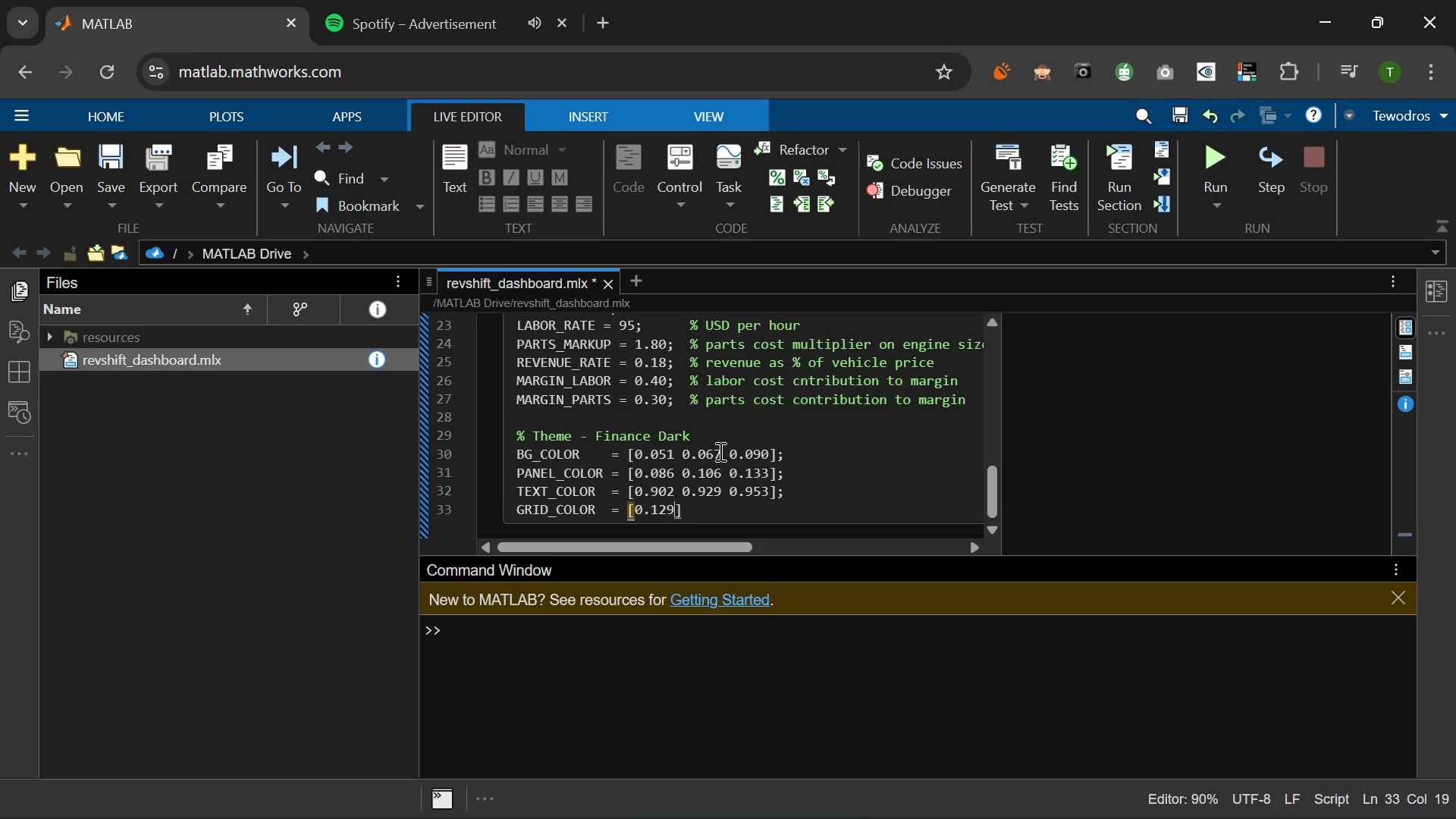 
key(Numpad9)
 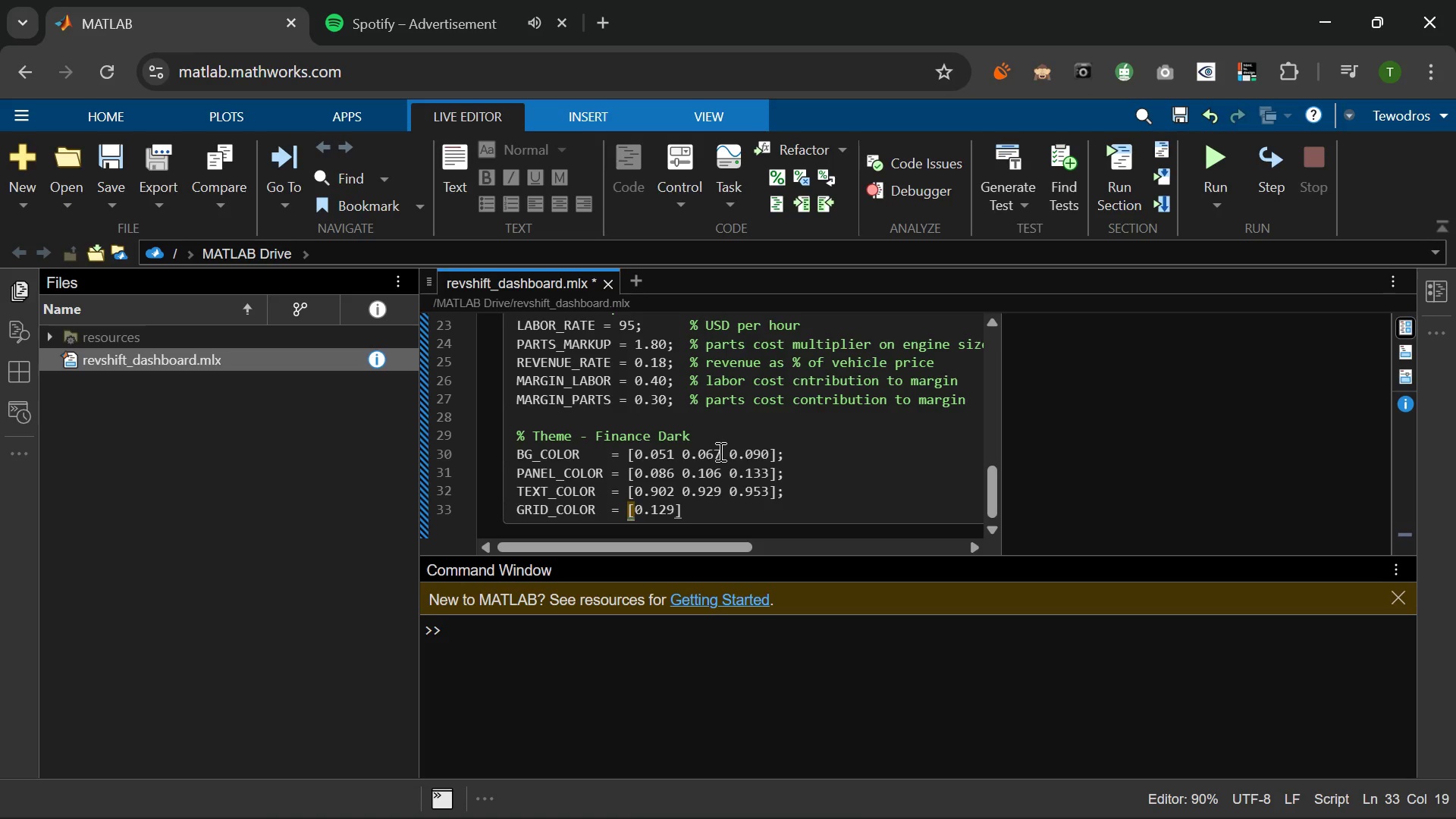 
key(Space)
 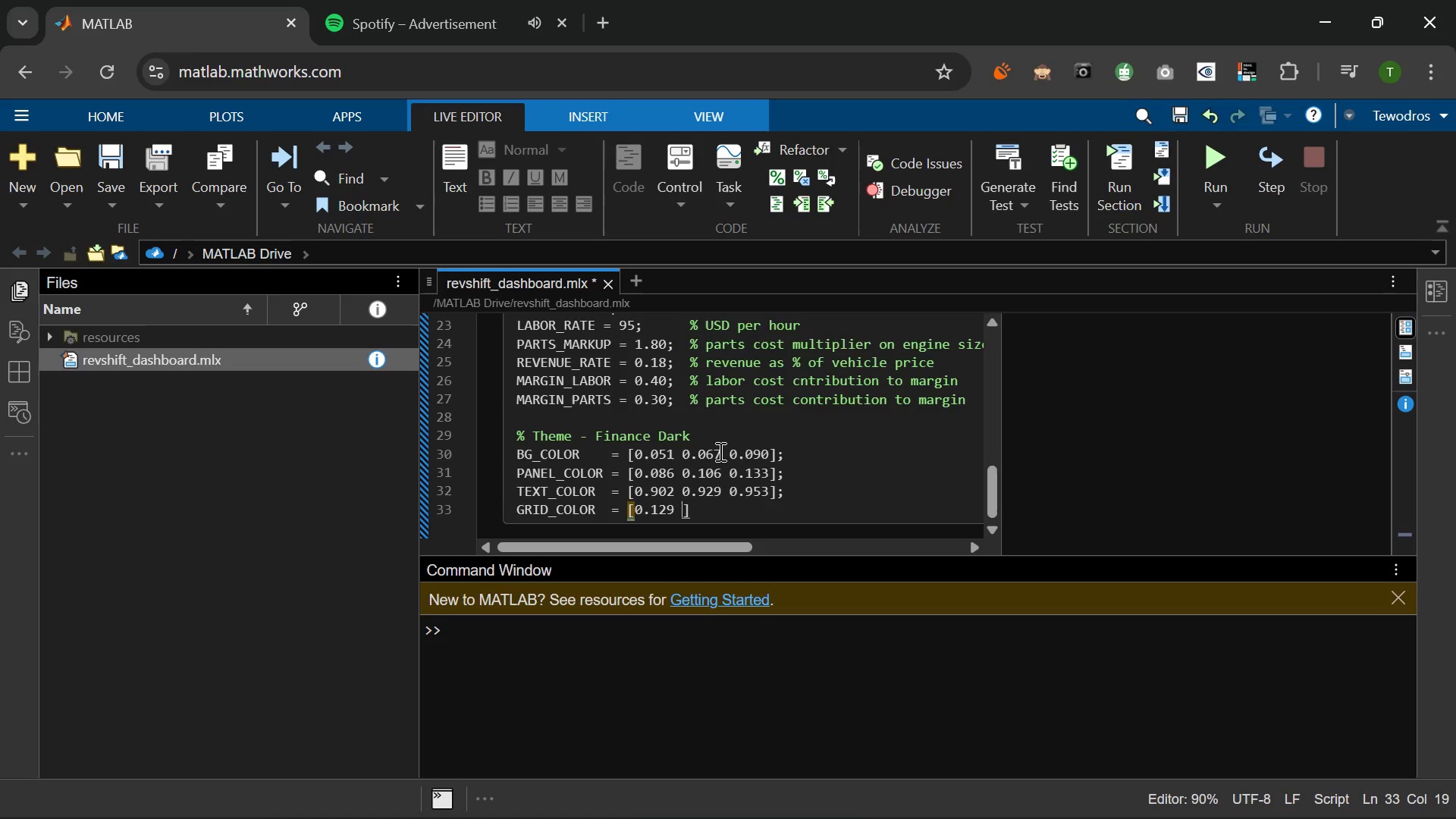 
key(Numpad0)
 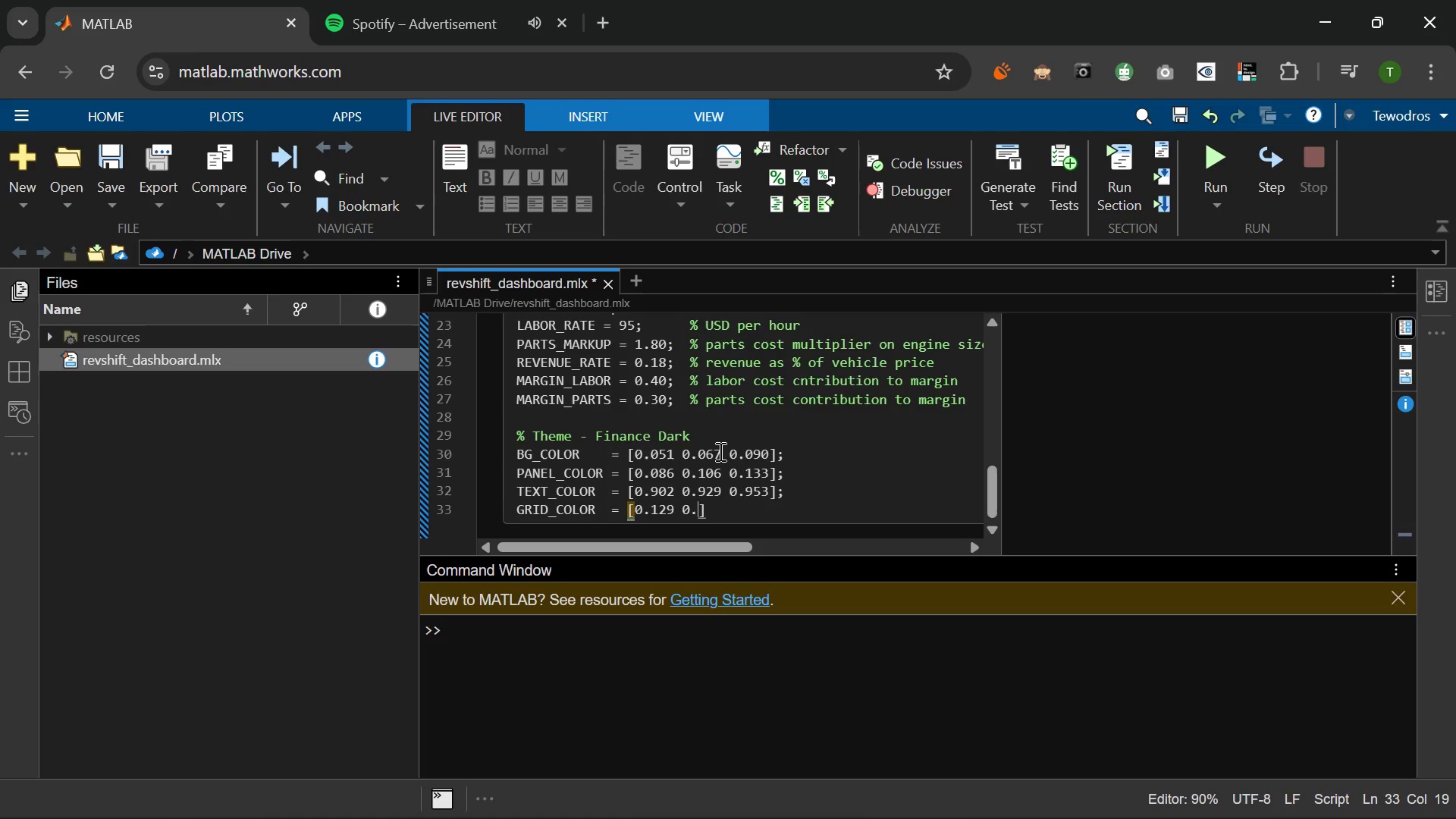 
key(NumpadDecimal)
 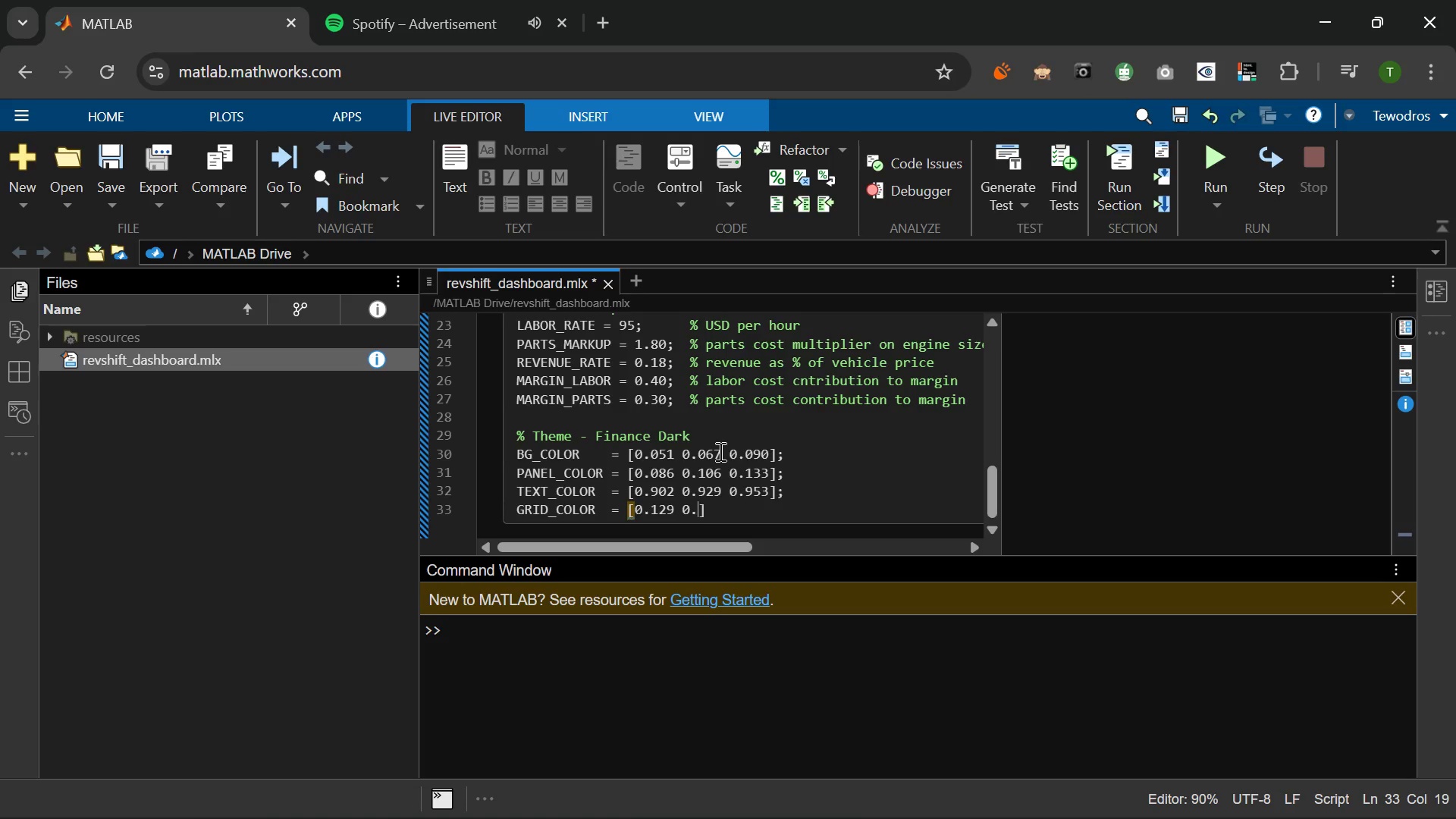 
key(Numpad1)
 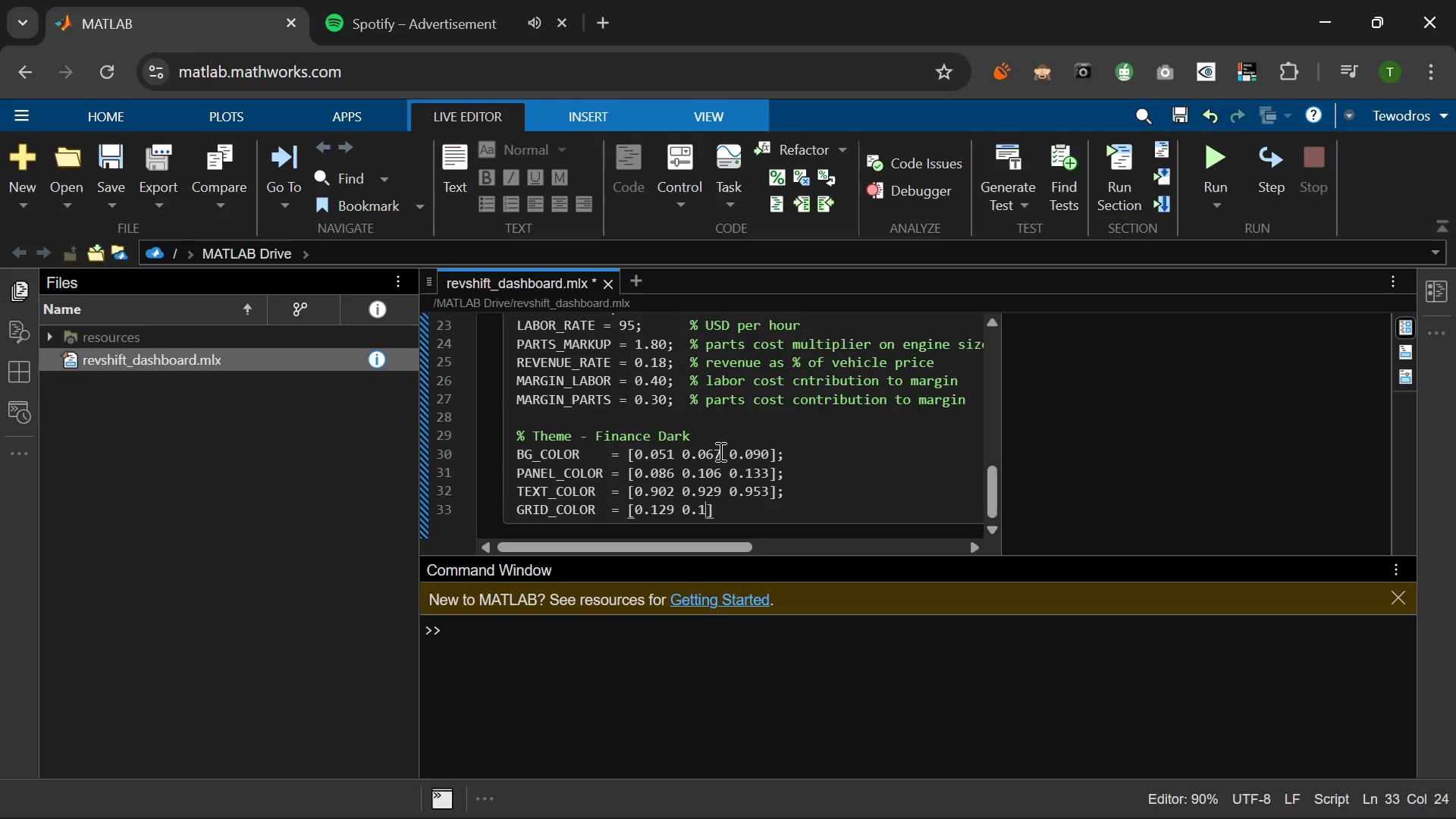 
key(Numpad4)
 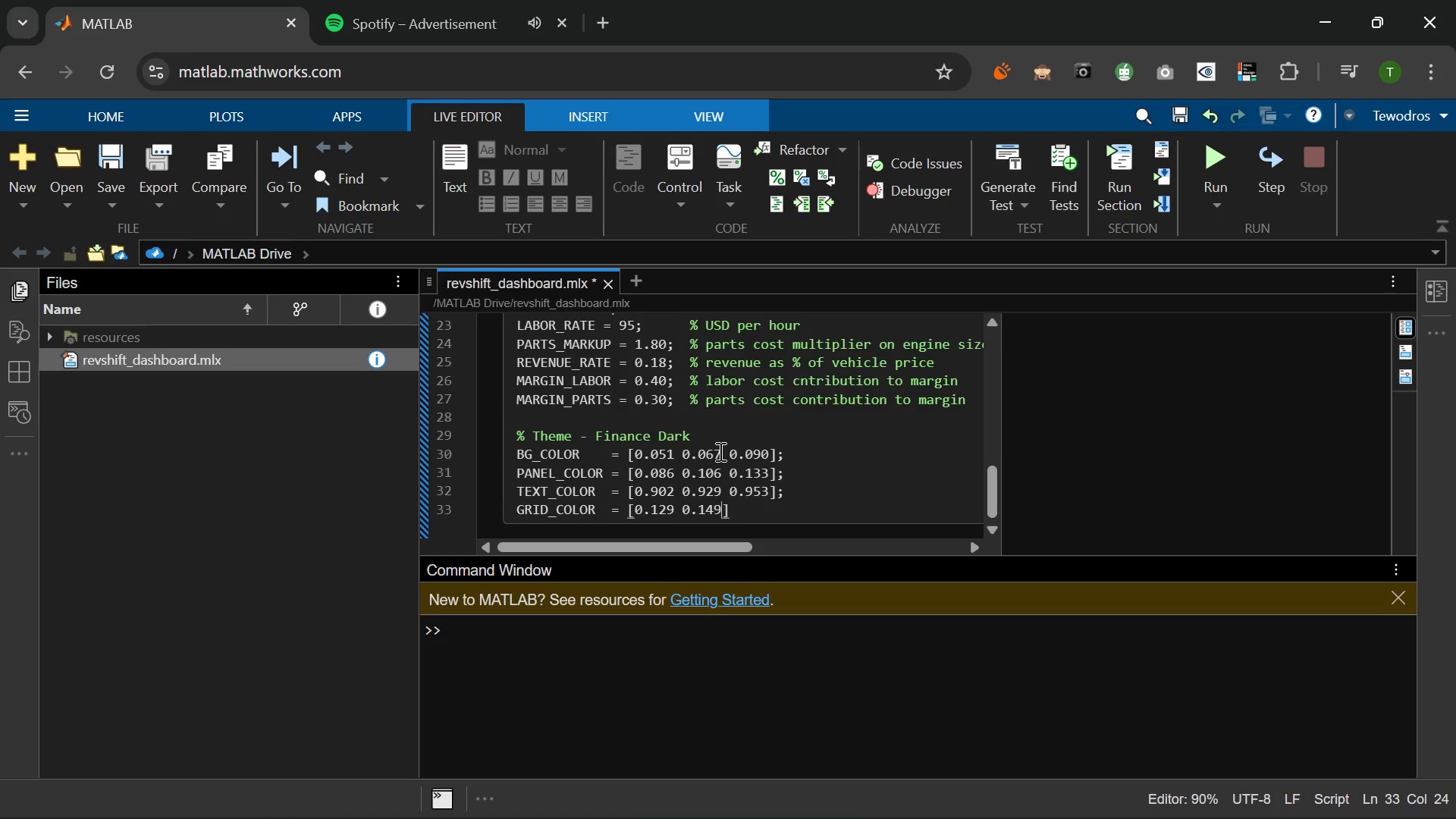 
key(Numpad9)
 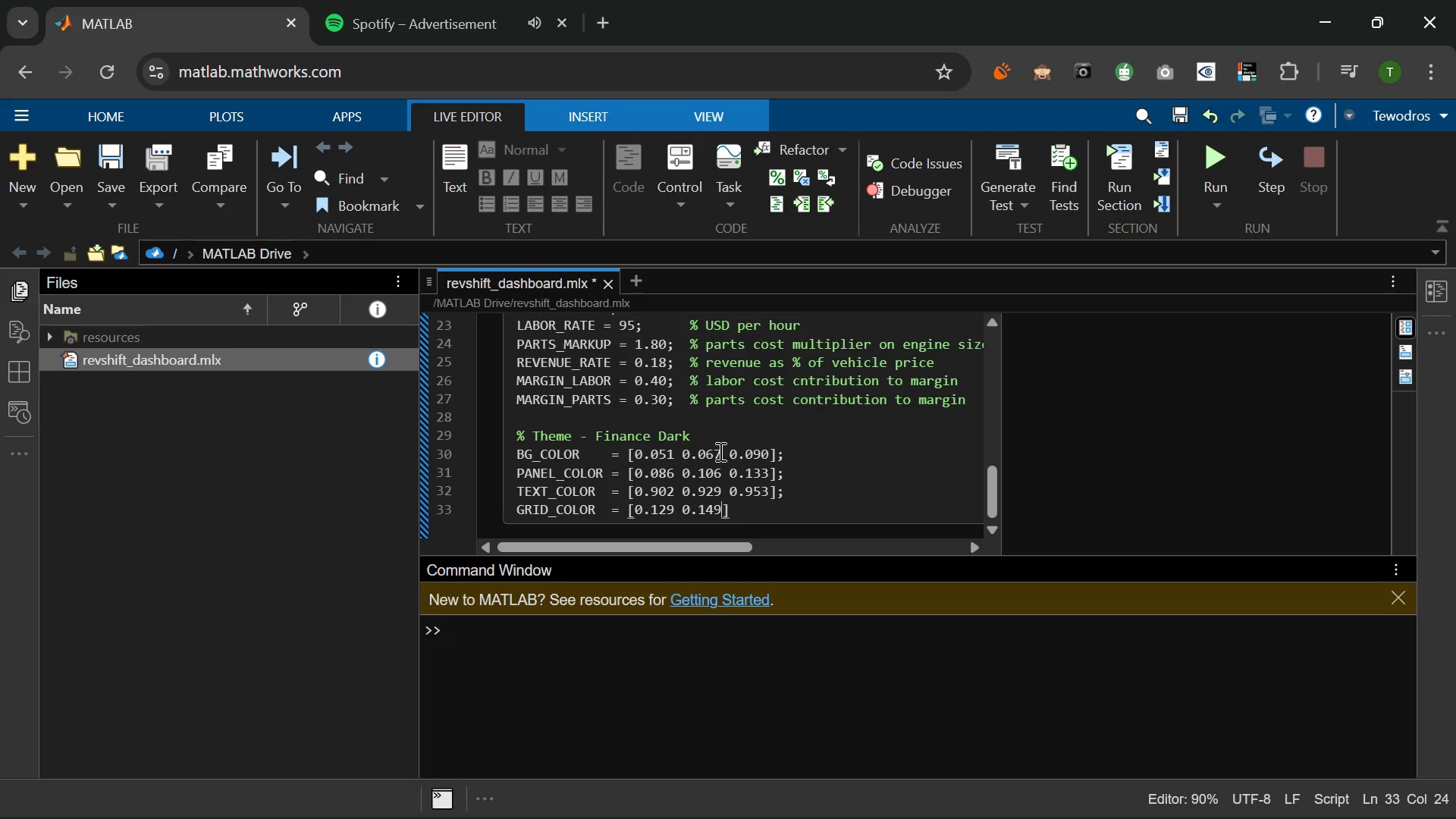 
key(Space)
 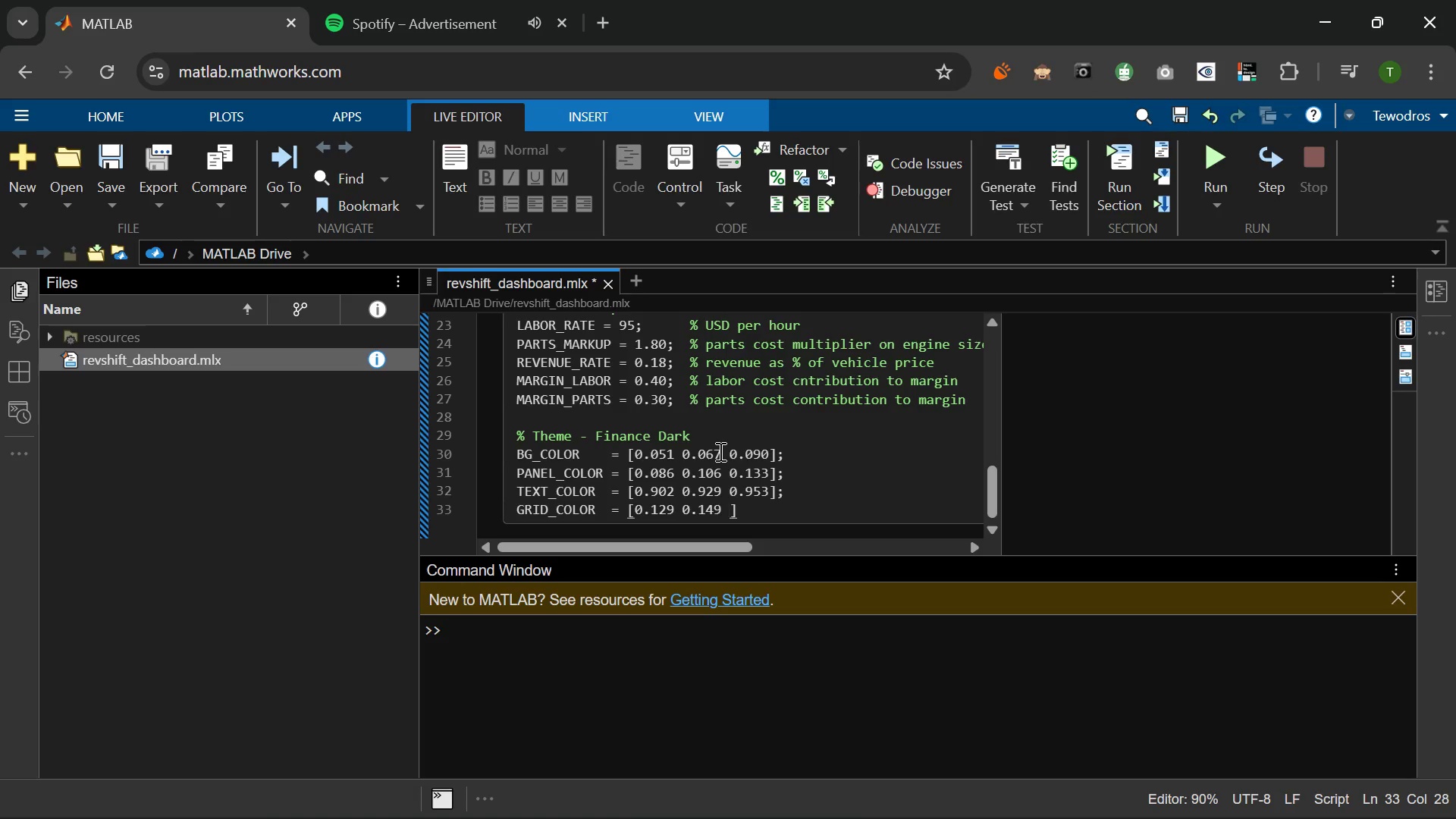 
key(Numpad0)
 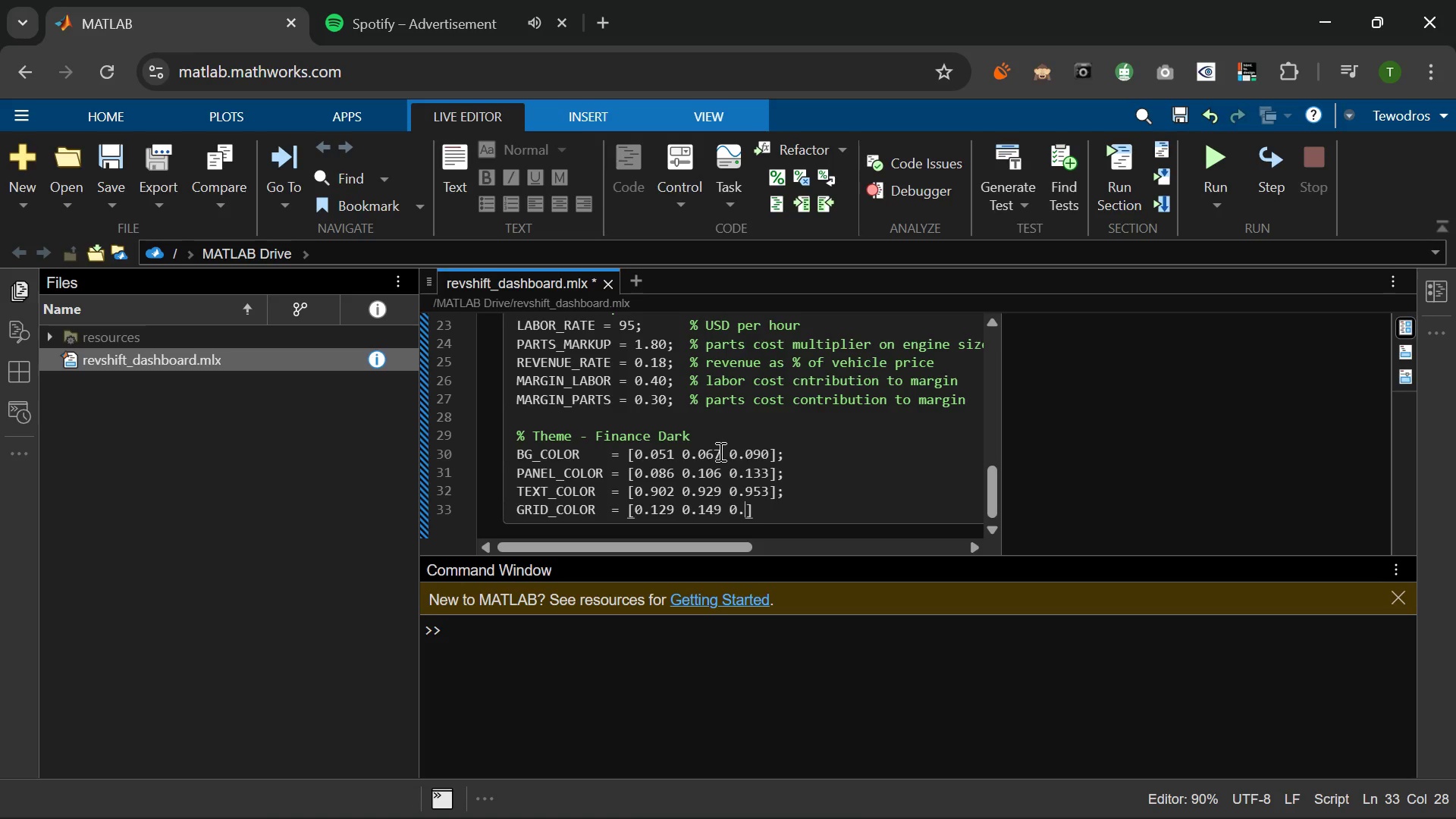 
key(NumpadDecimal)
 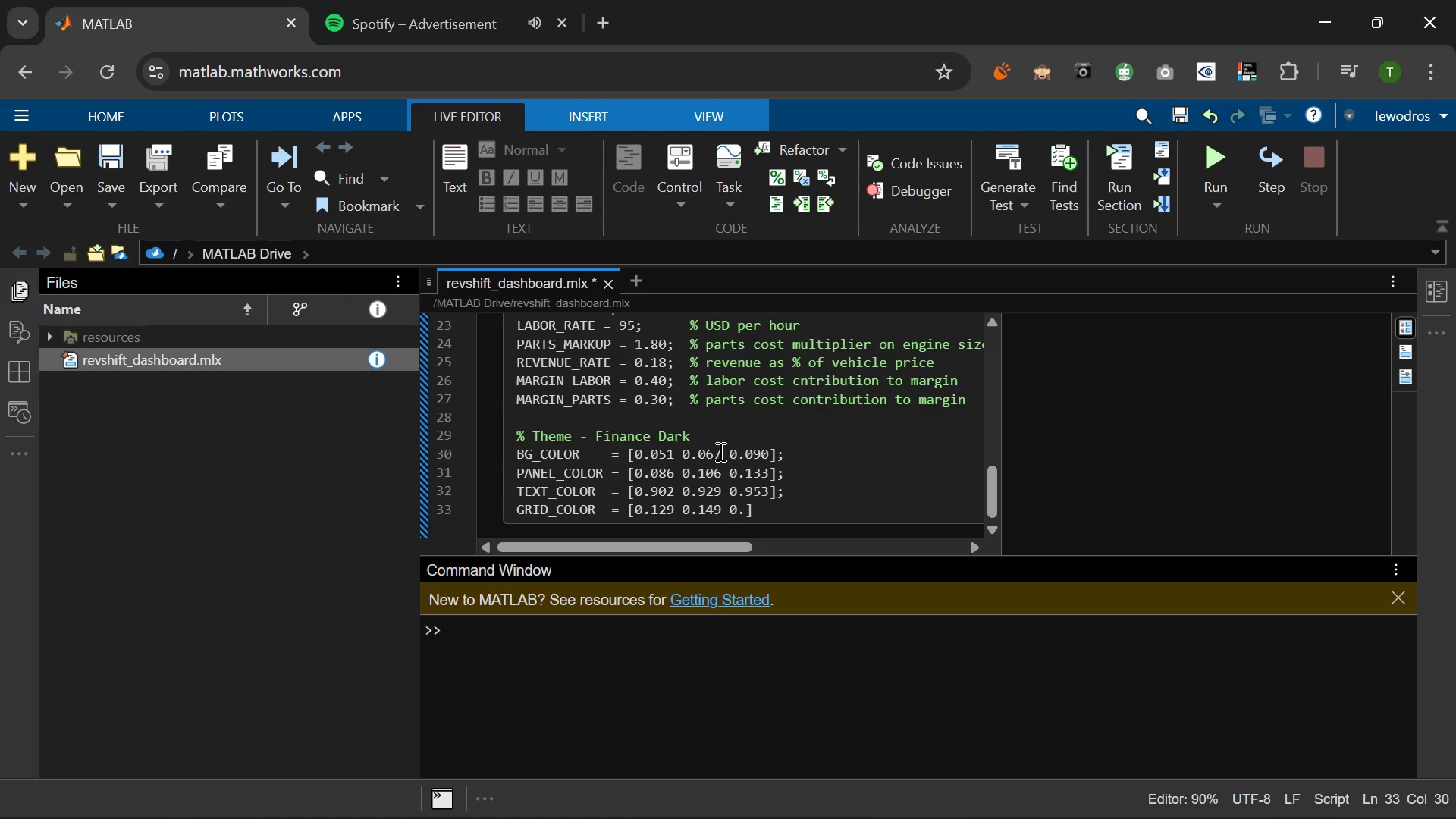 
key(Numpad1)
 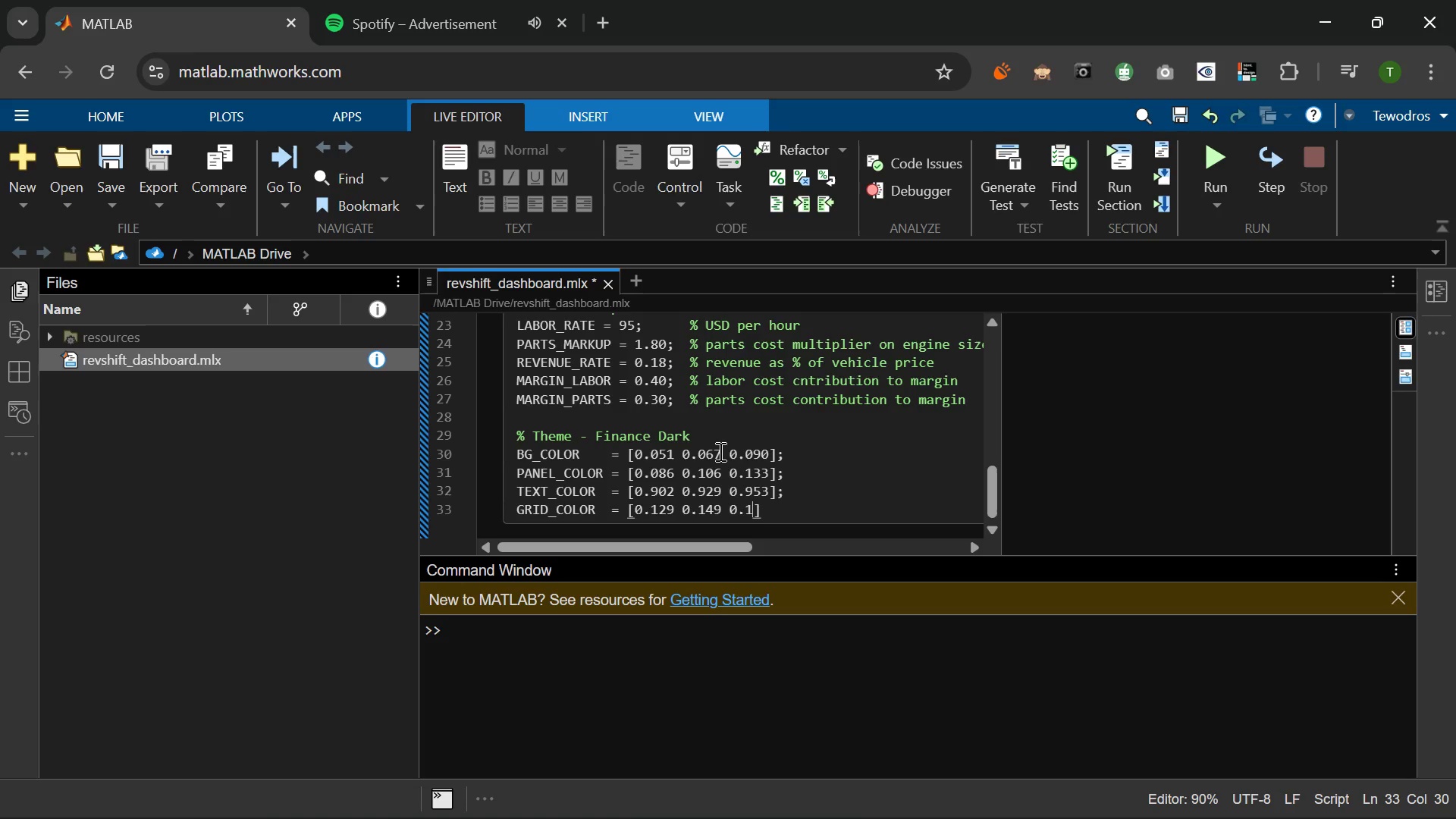 
key(Numpad7)
 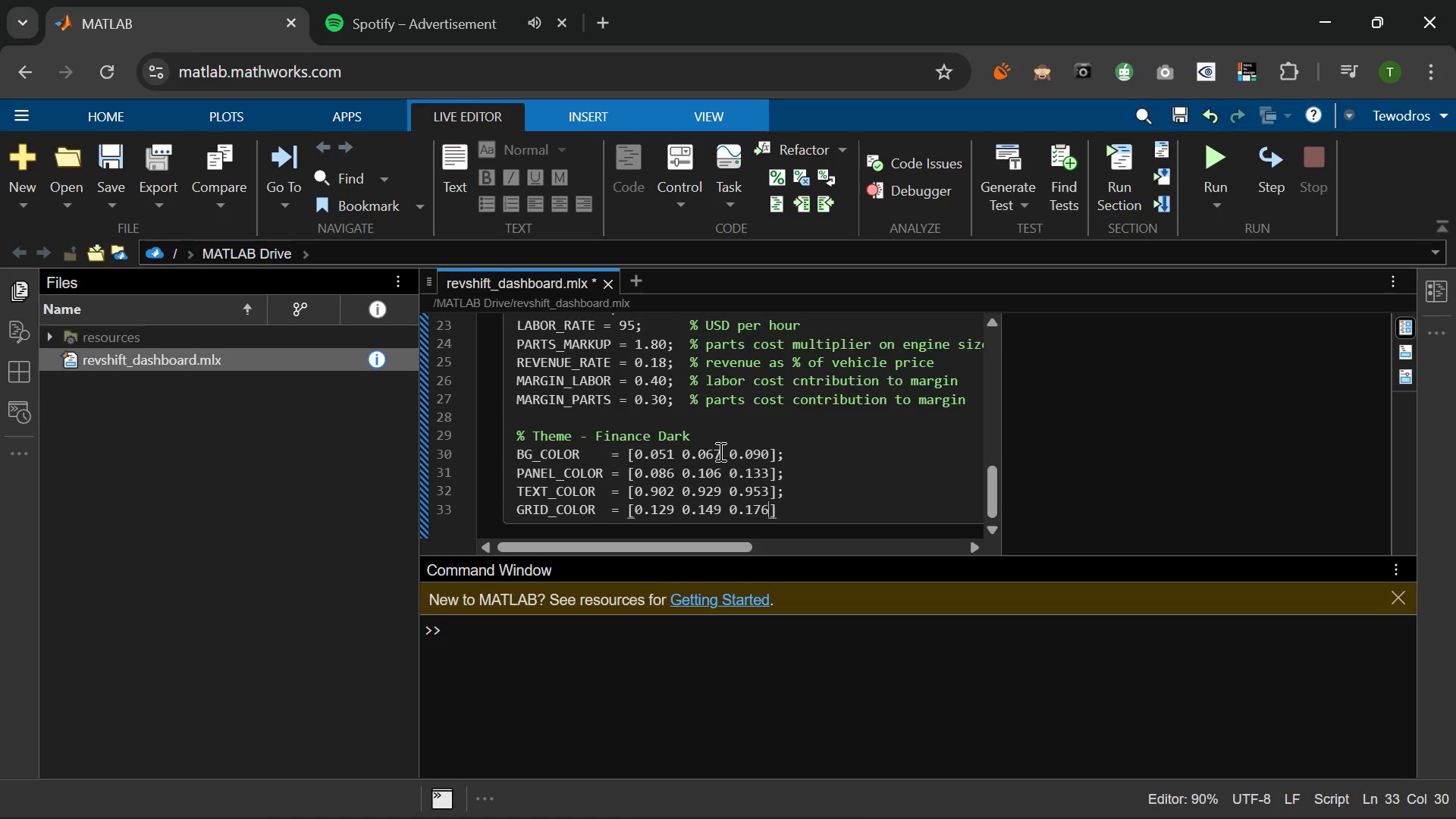 
key(Numpad6)
 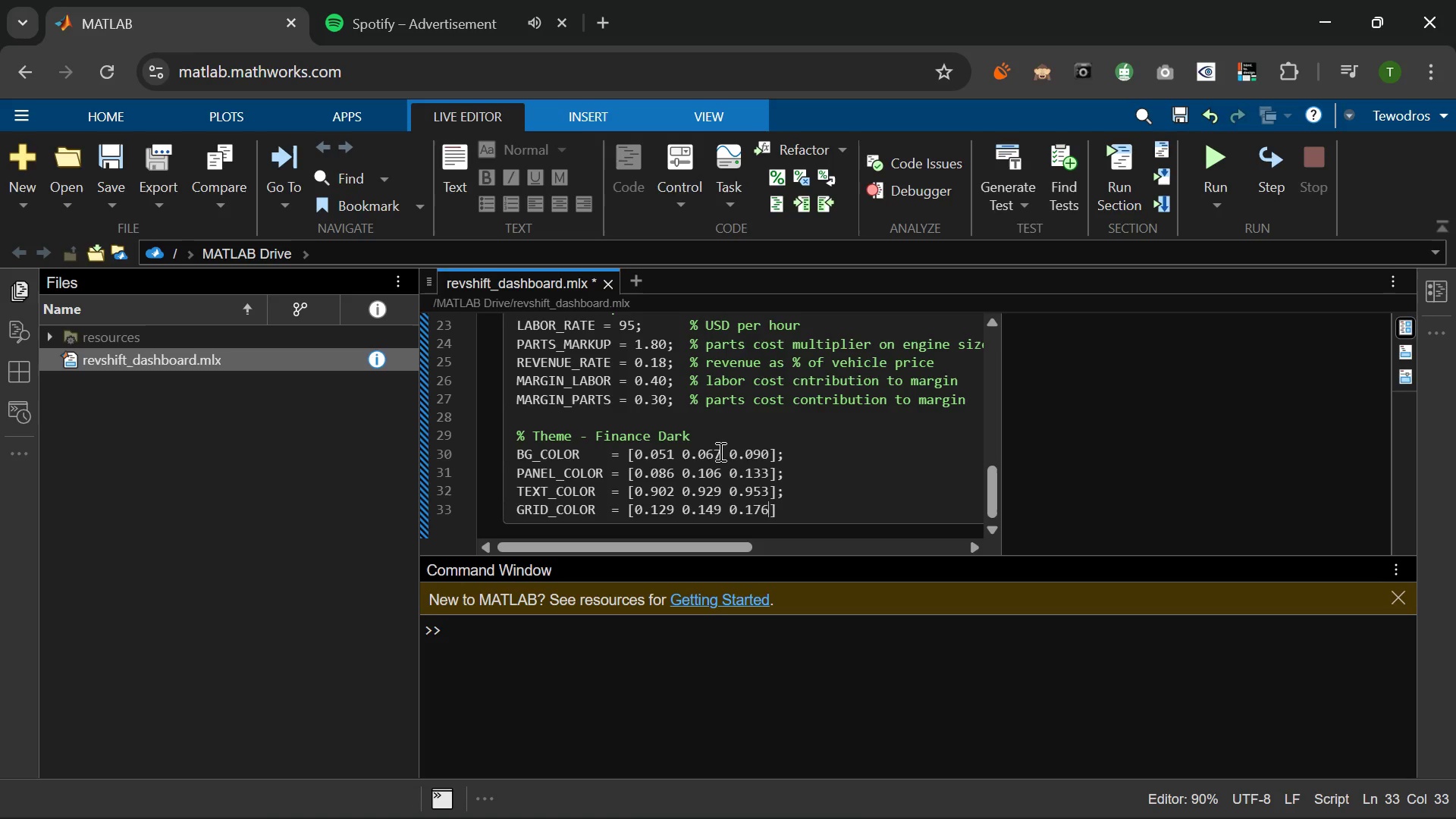 
key(ArrowRight)
 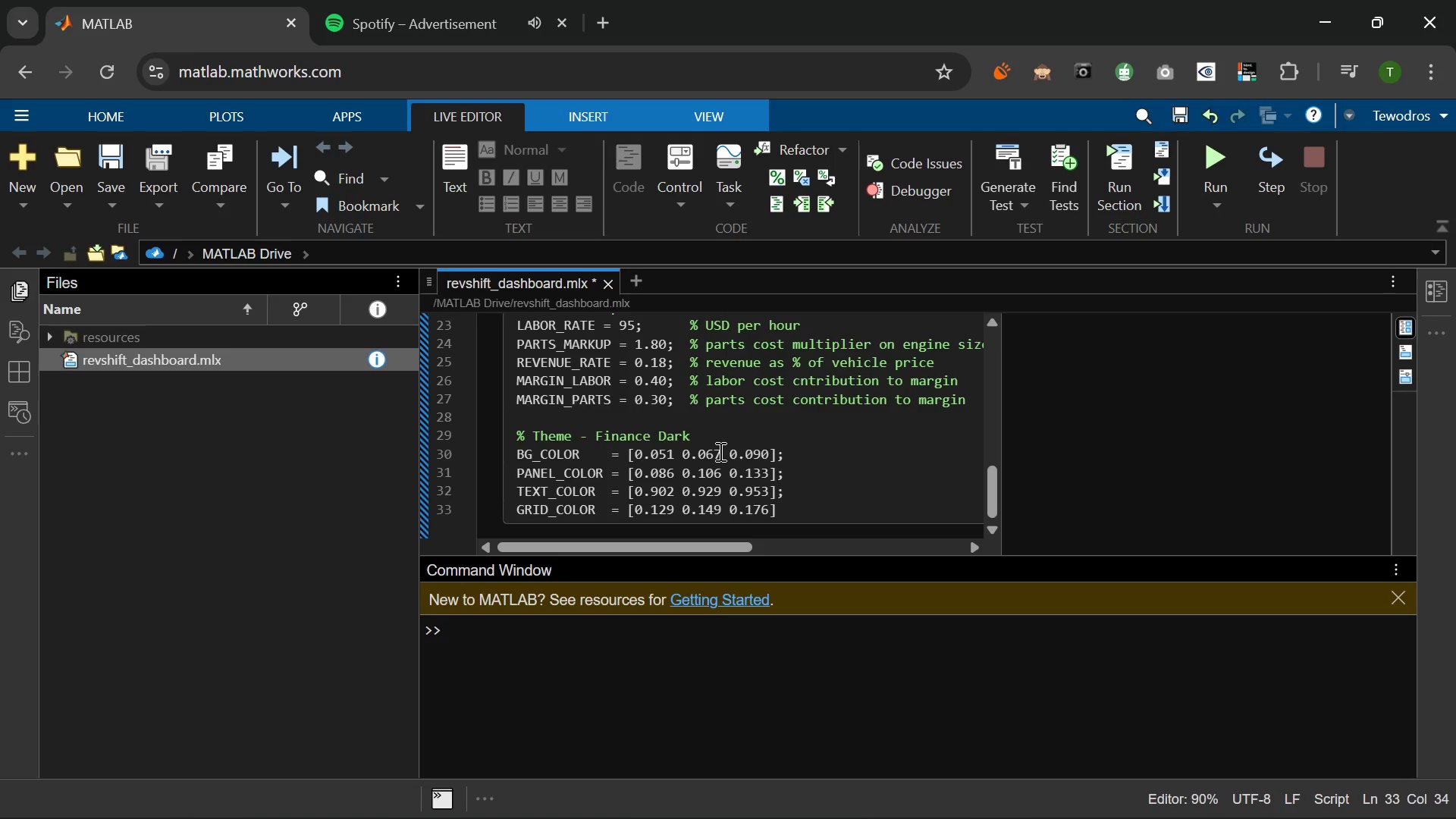 
key(Semicolon)
 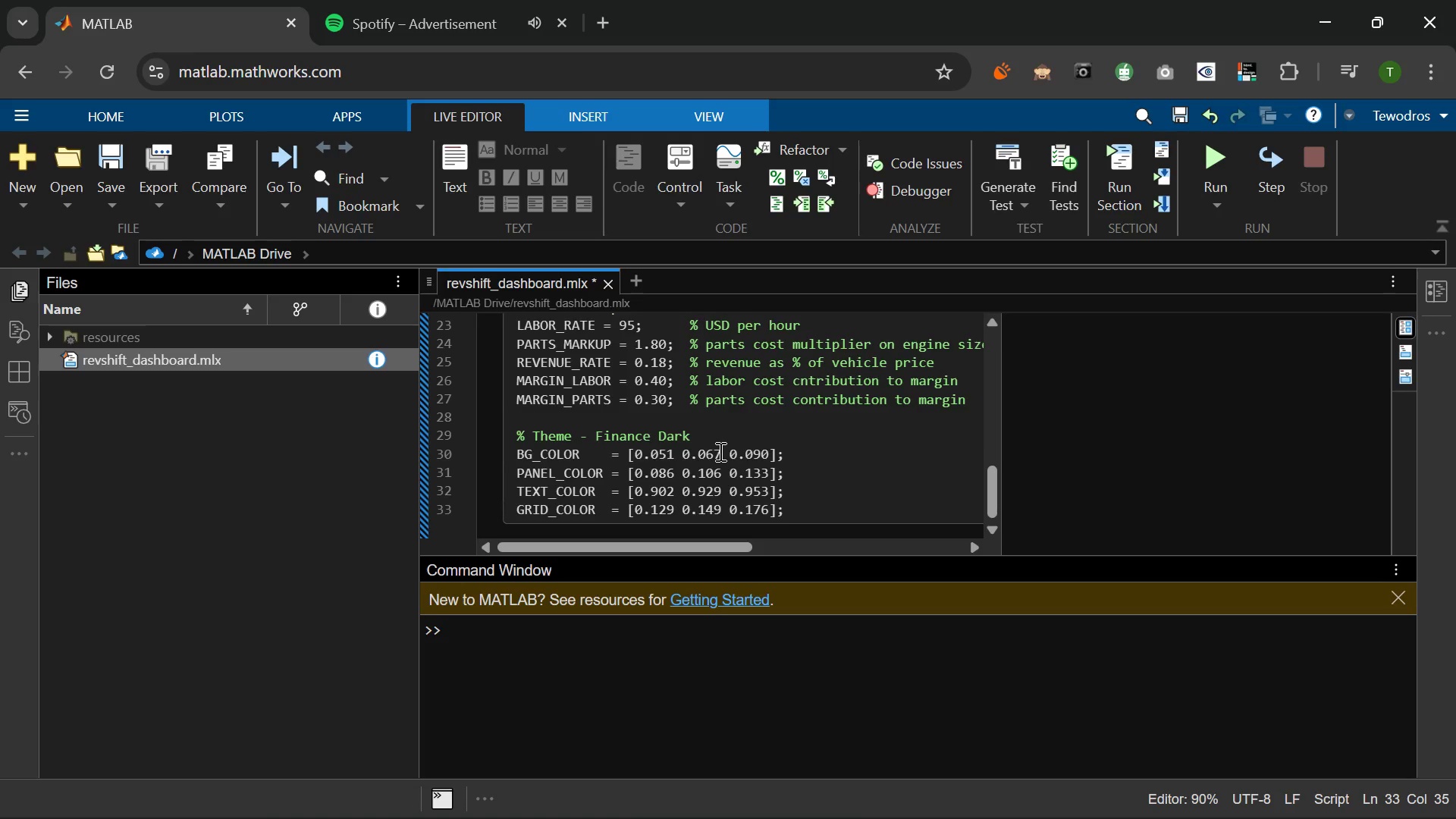 
key(Enter)
 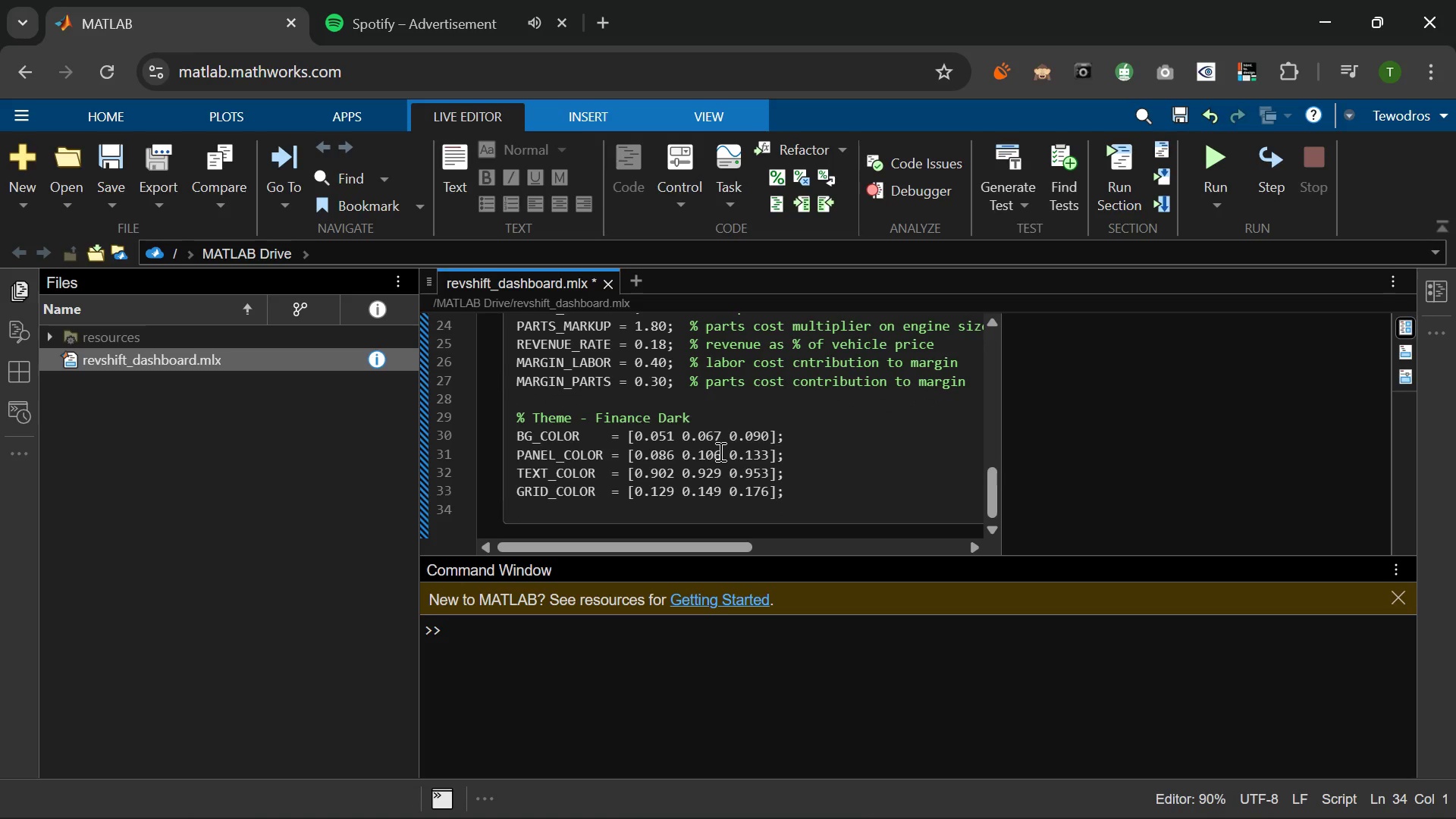 
key(Enter)
 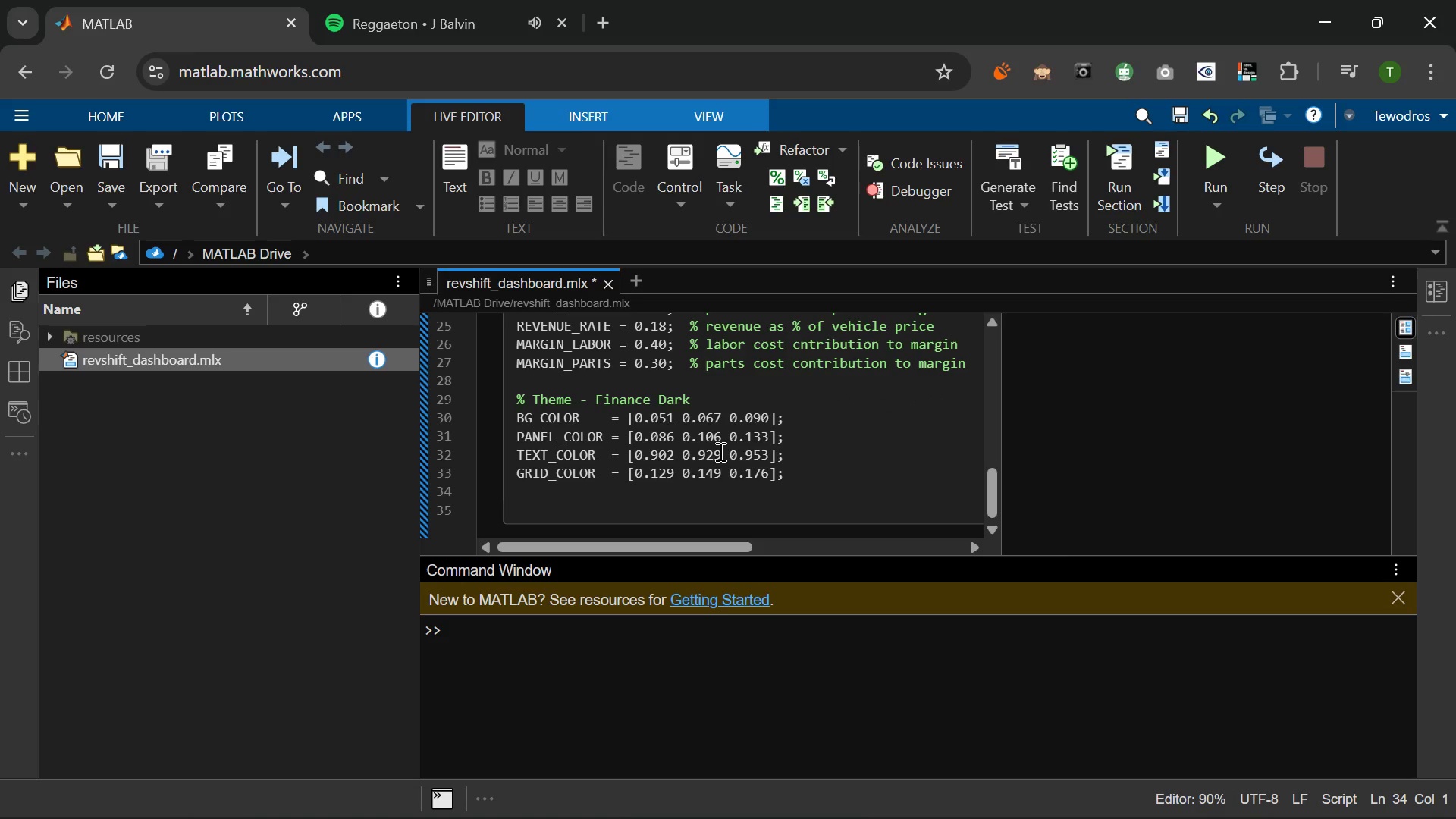 
key(Shift+5)
 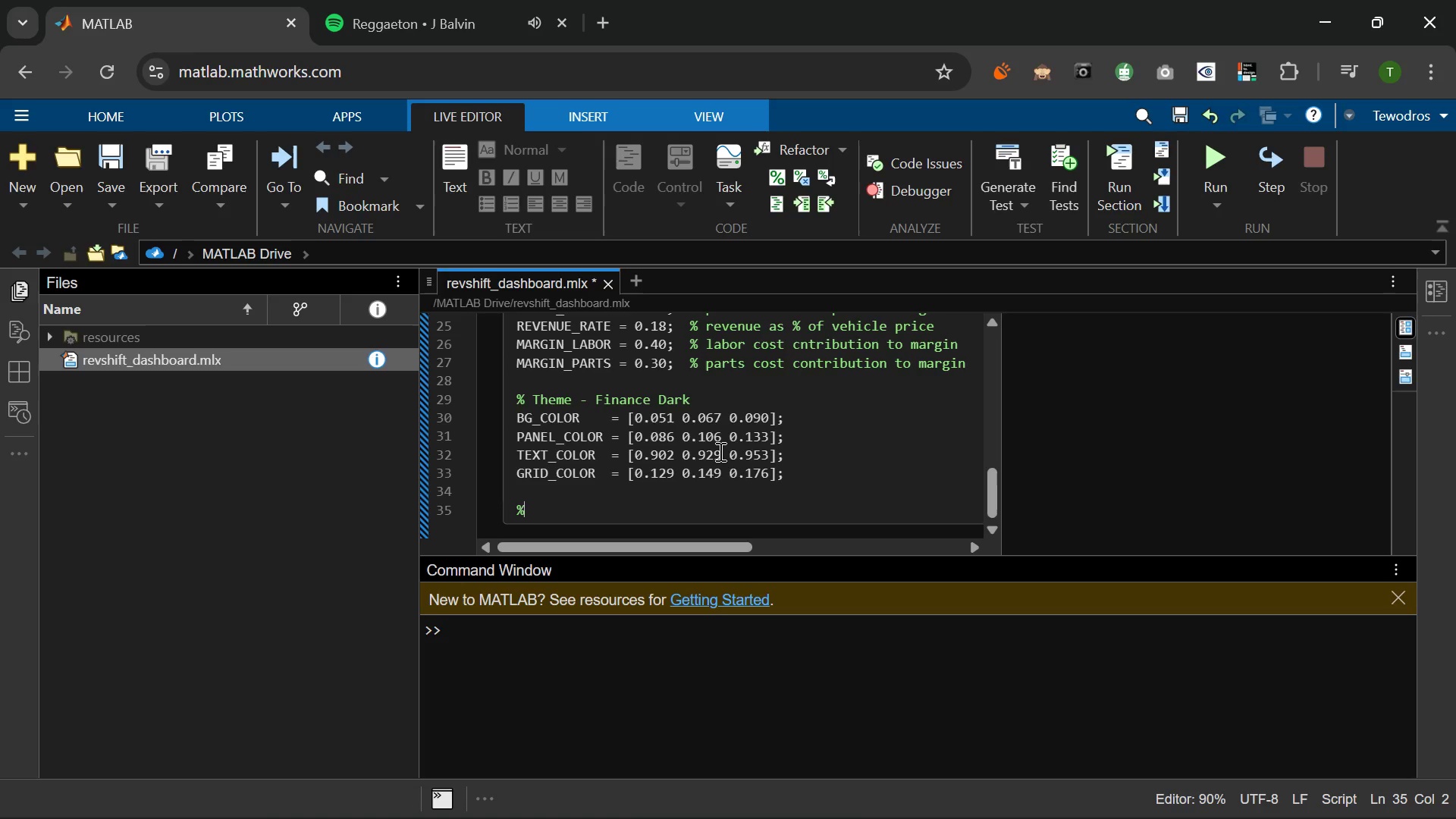 
wait(7.02)
 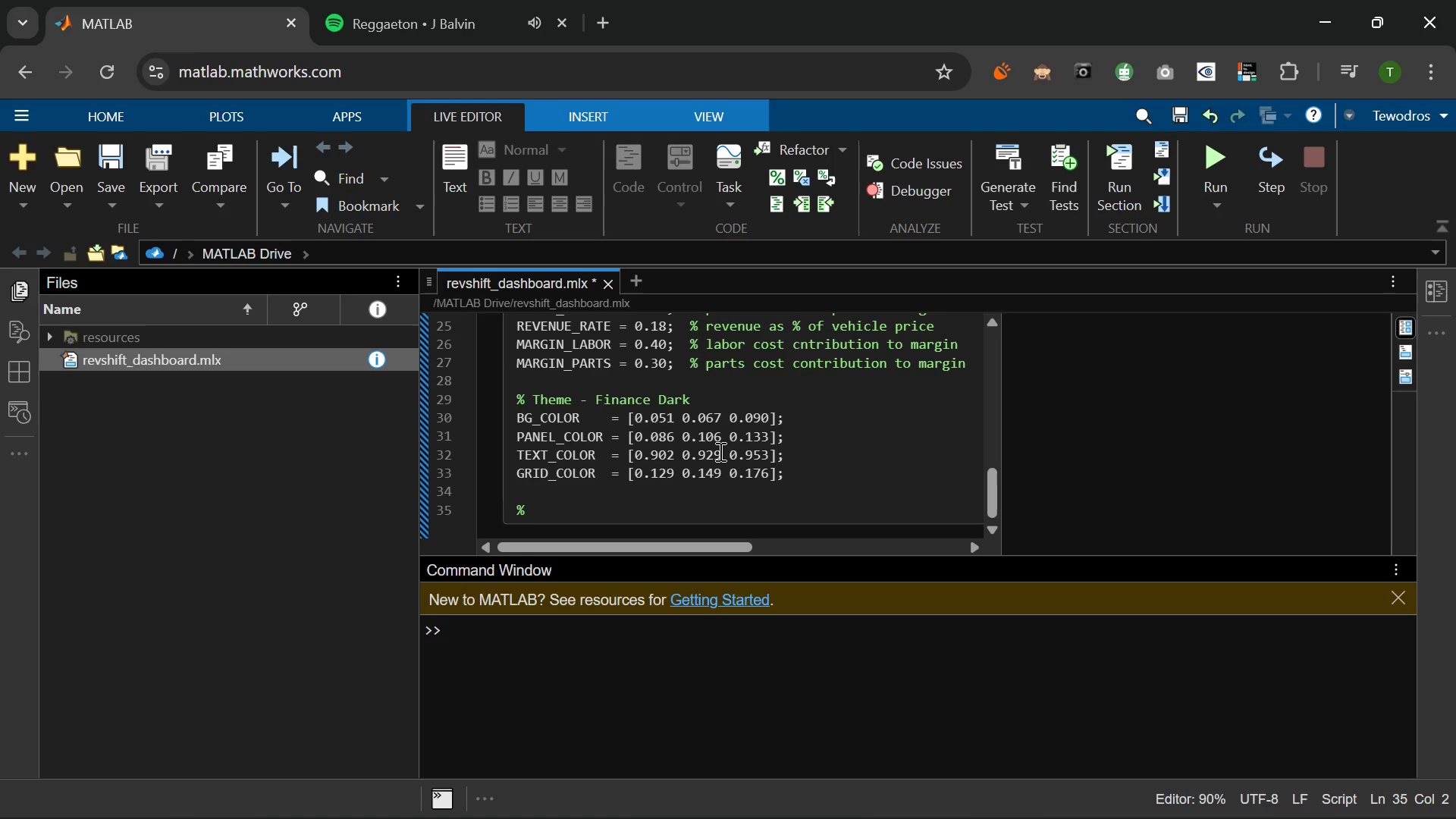 
type( cAT)
key(Backspace)
key(Backspace)
key(Backspace)
type(Category labels)
 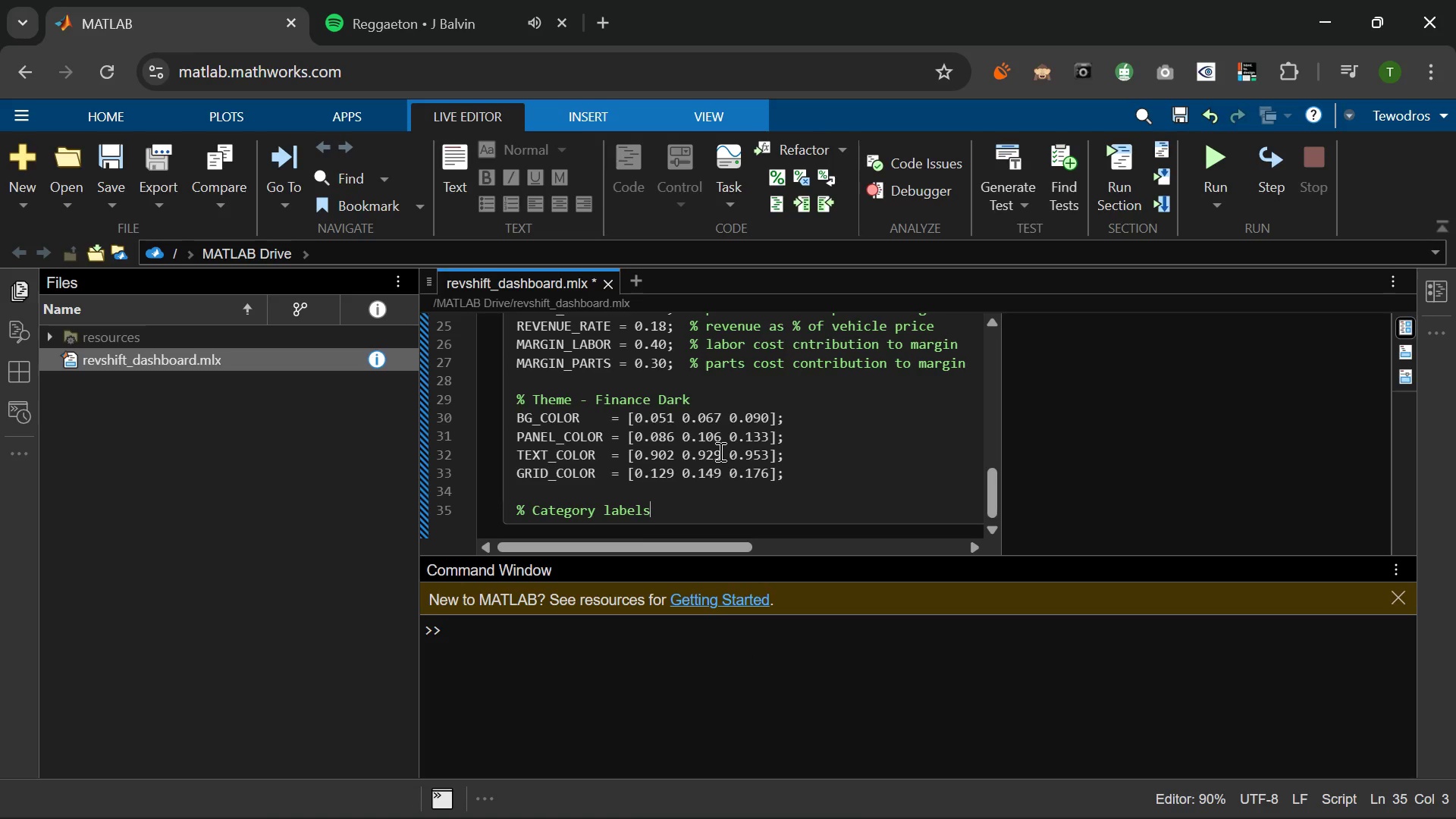 
key(Enter)
 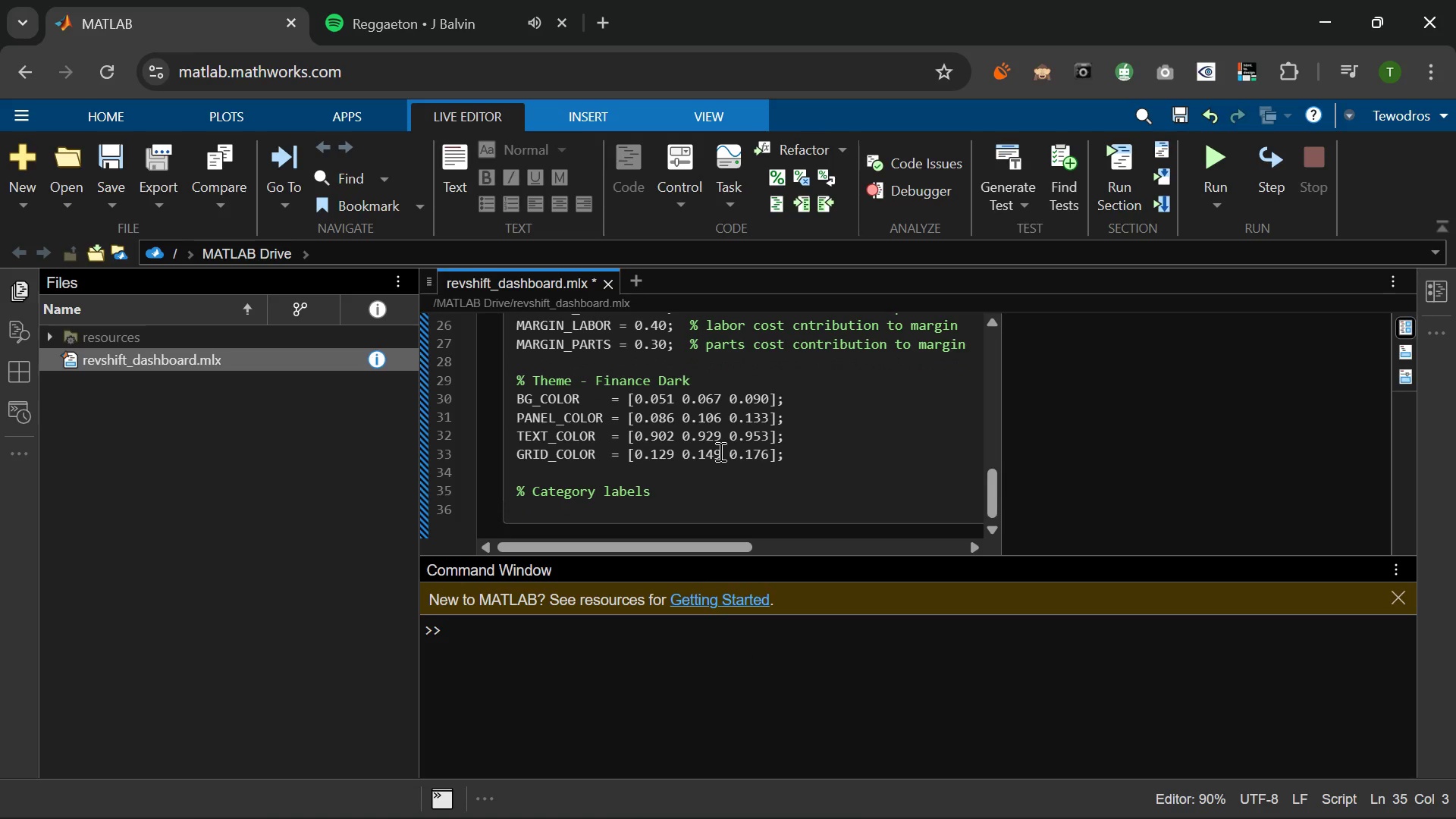 
type(CAT_AN)
key(Backspace)
key(Backspace)
type(NAMES = ()
key(Backspace)
type({'ECM DI)
key(Backspace)
type(iagnosi)
key(Backspace)
type(tics)
 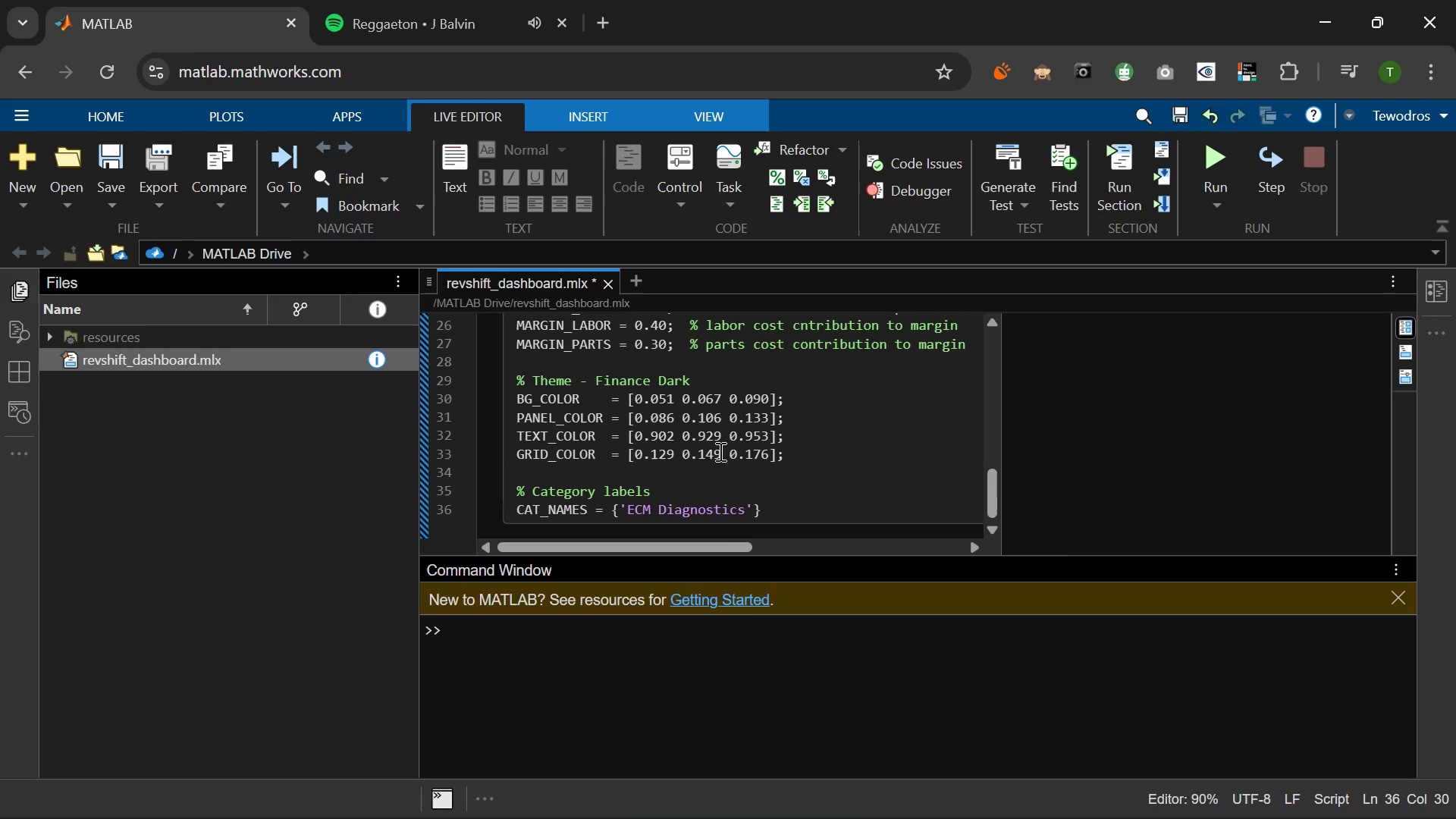 
key(ArrowRight)
 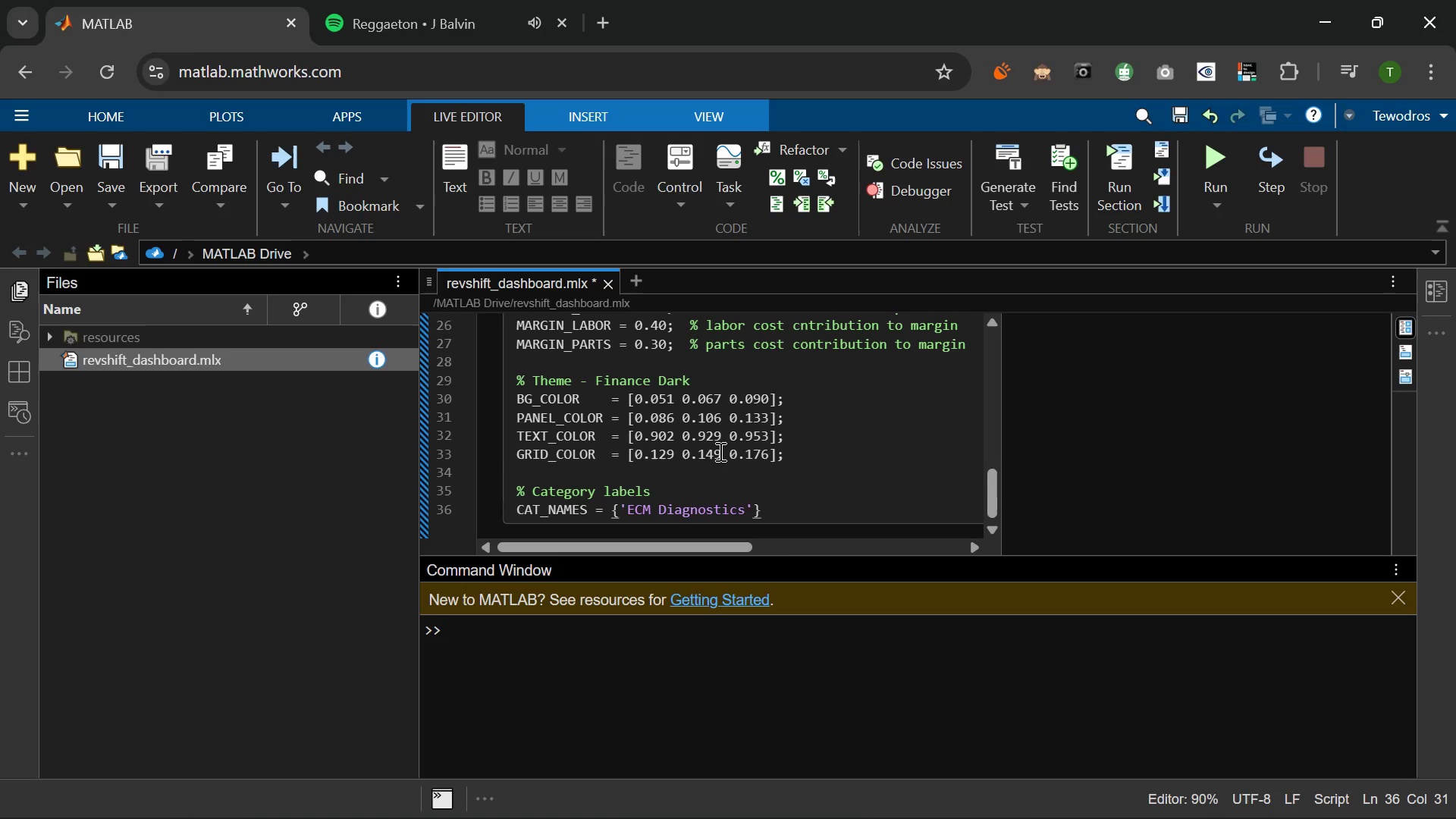 
type(, 'Transmission Overhaul)
 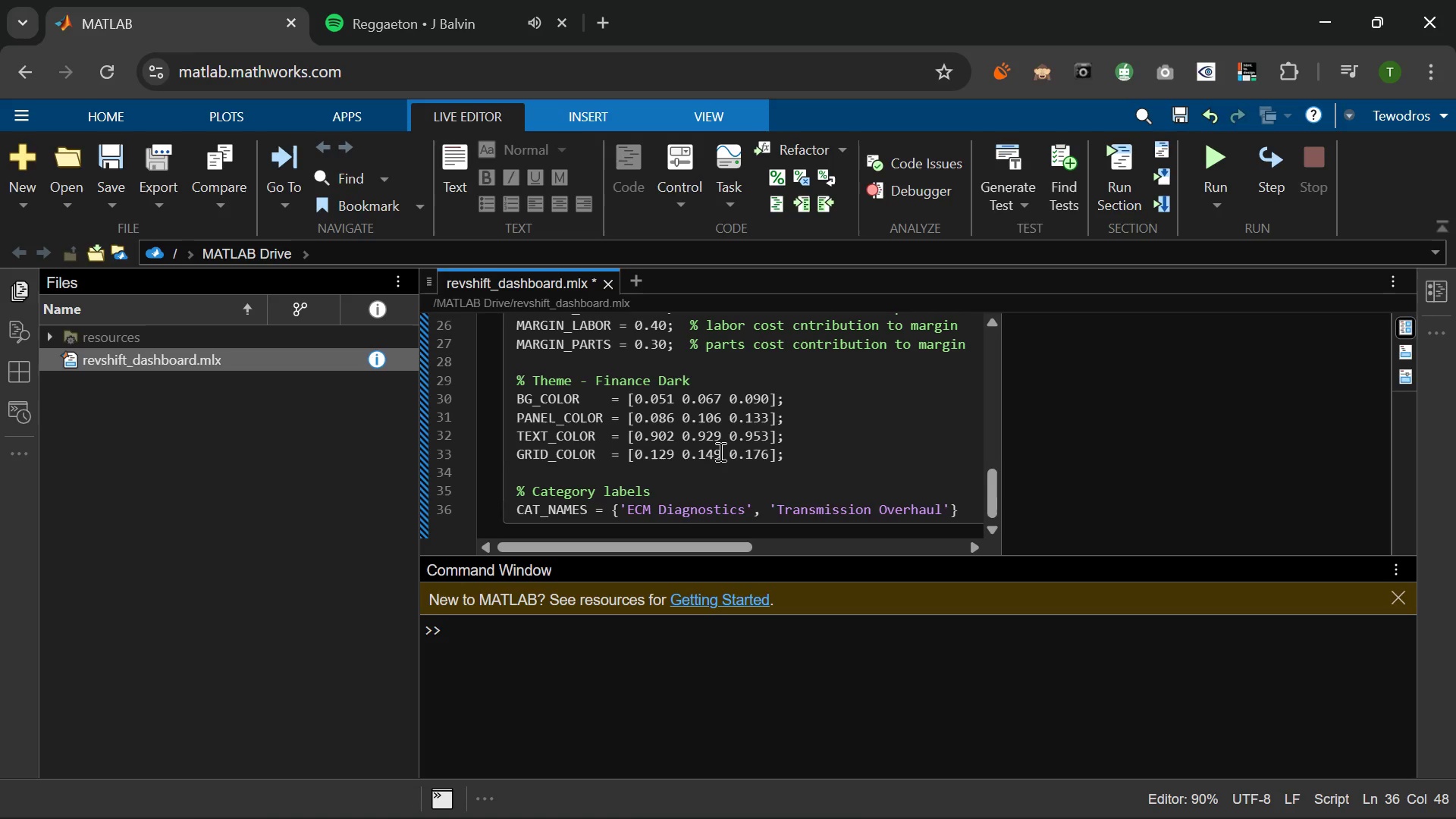 
key(ArrowRight)
 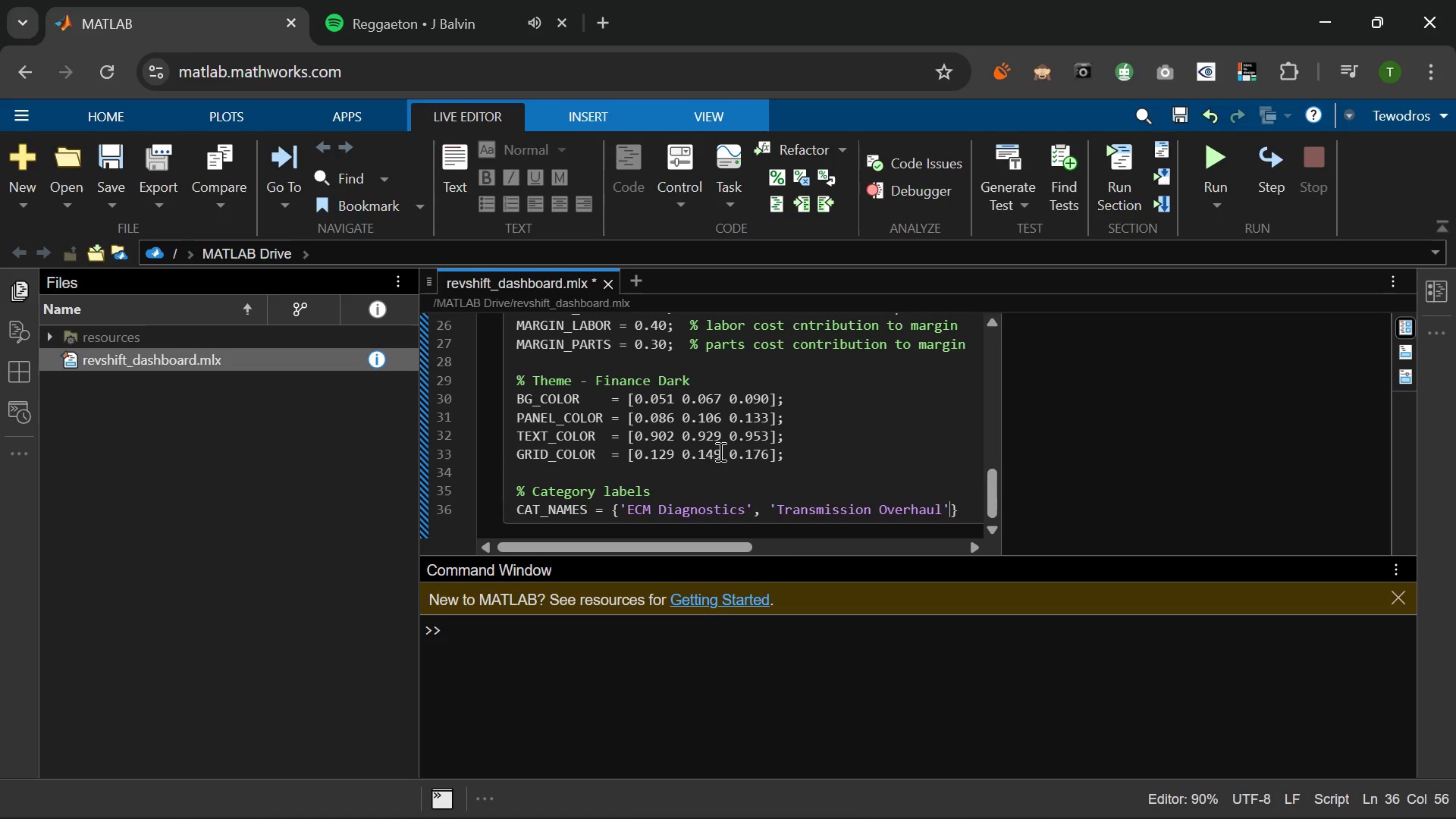 
key(Comma)
 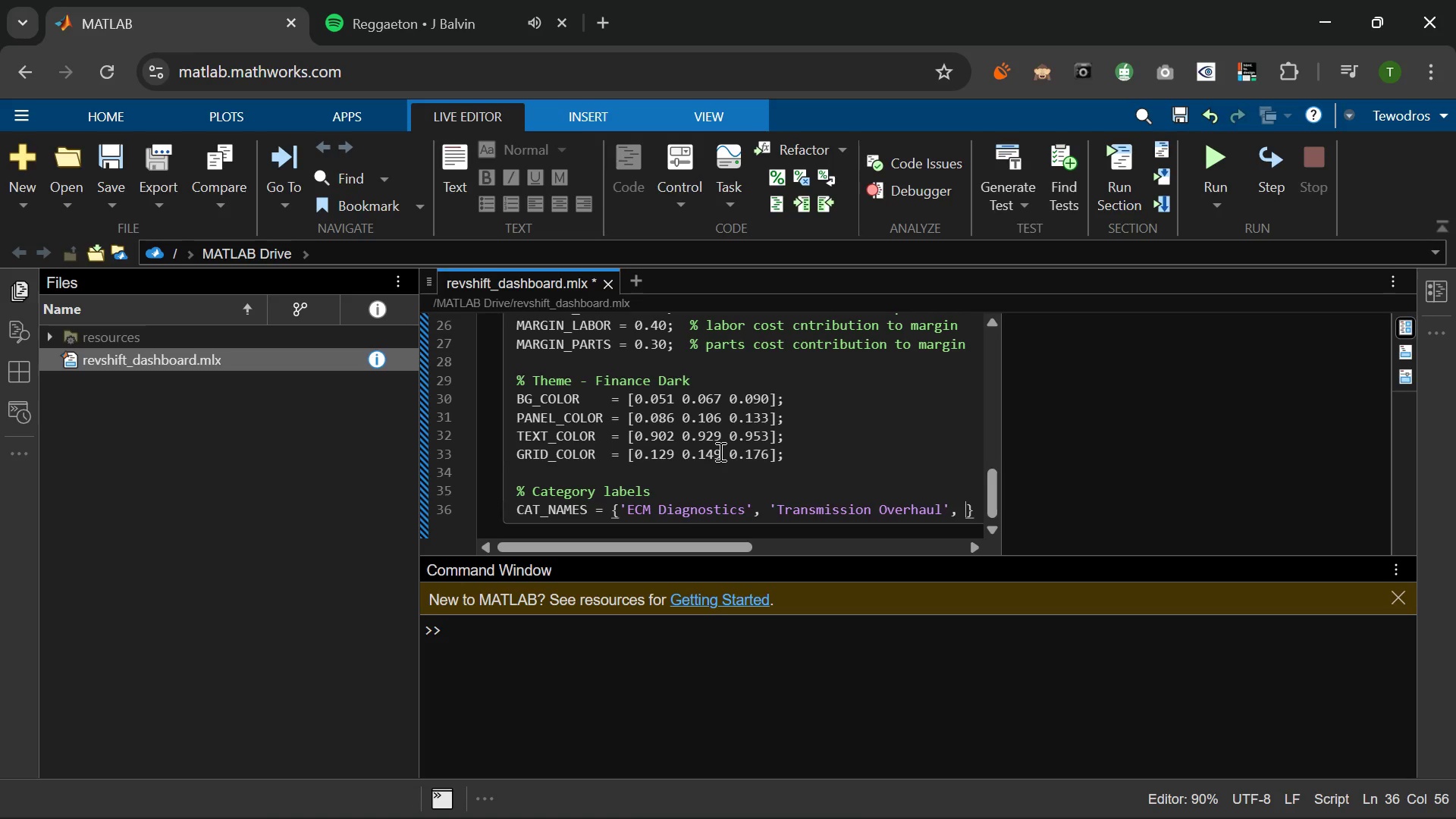 
key(Space)
 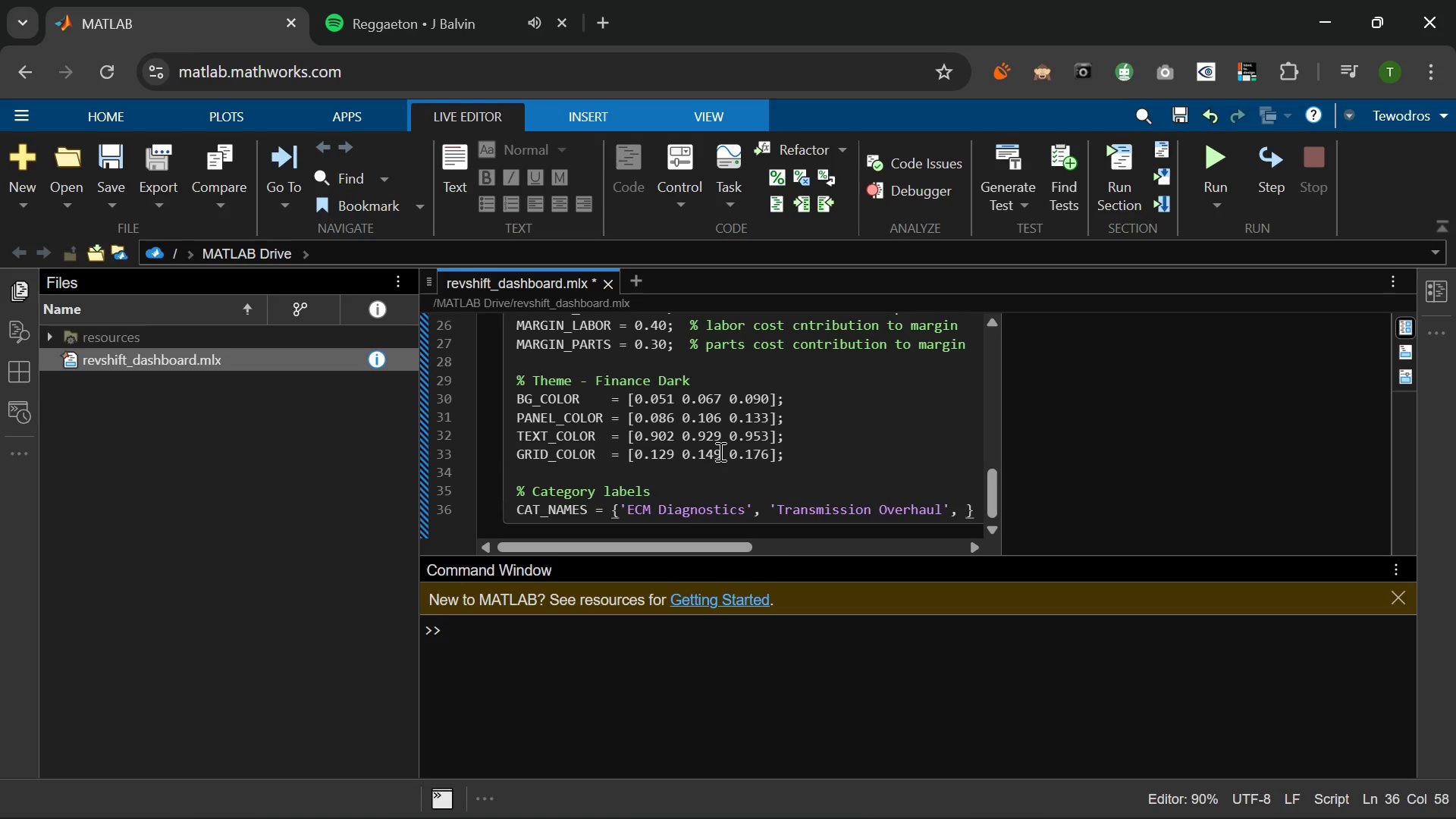 
key(Period)
 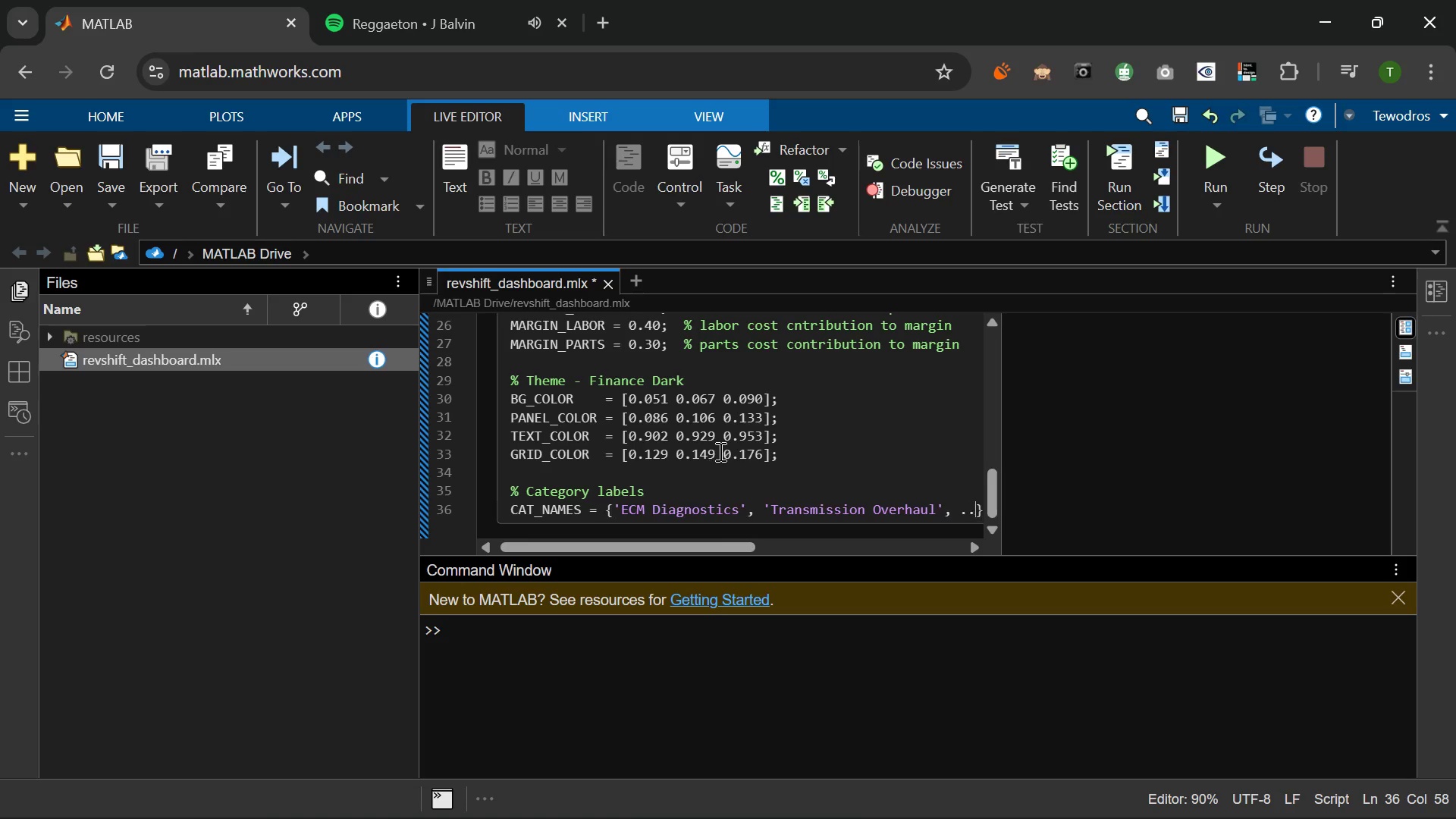 
key(Period)
 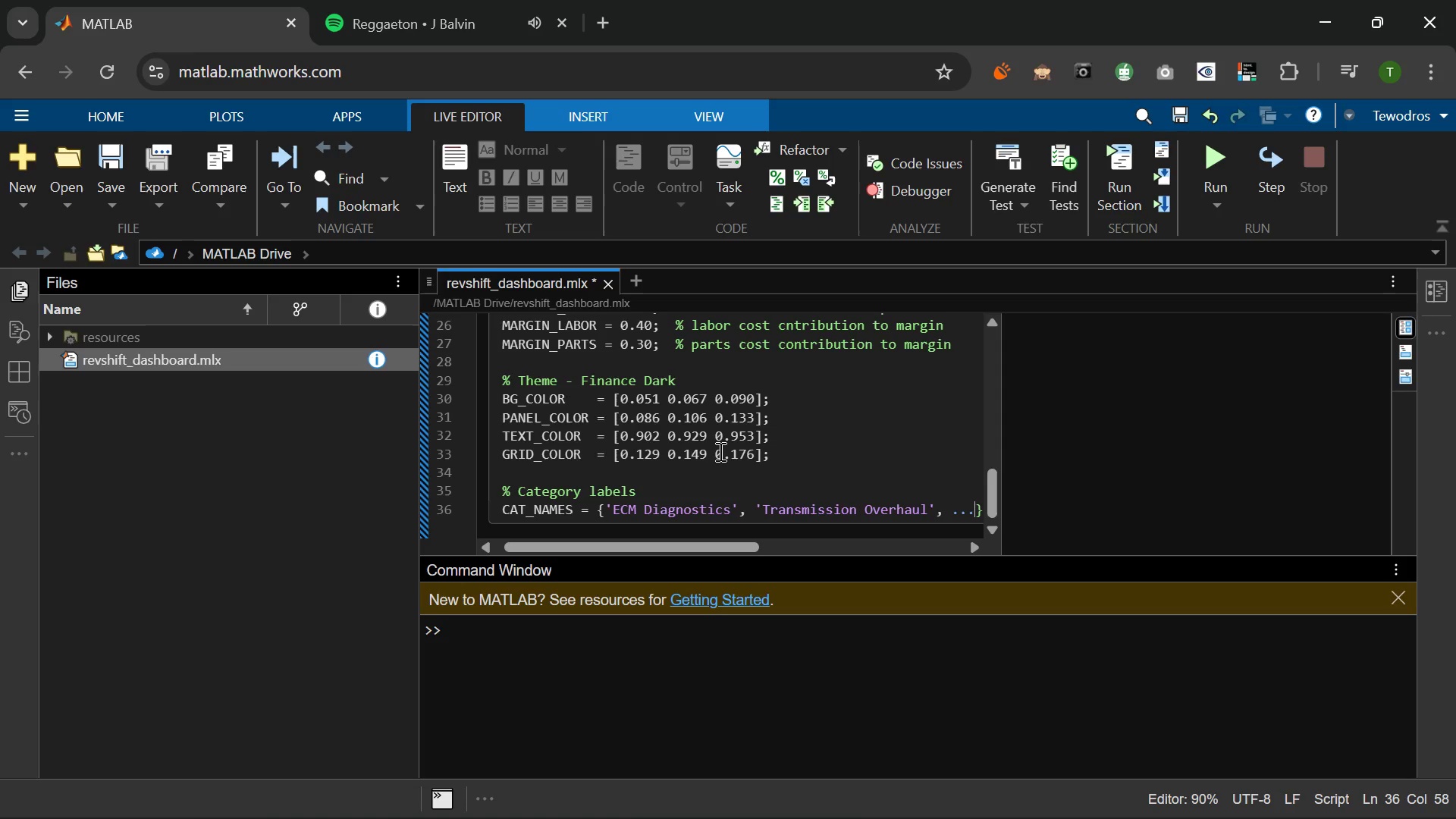 
key(Period)
 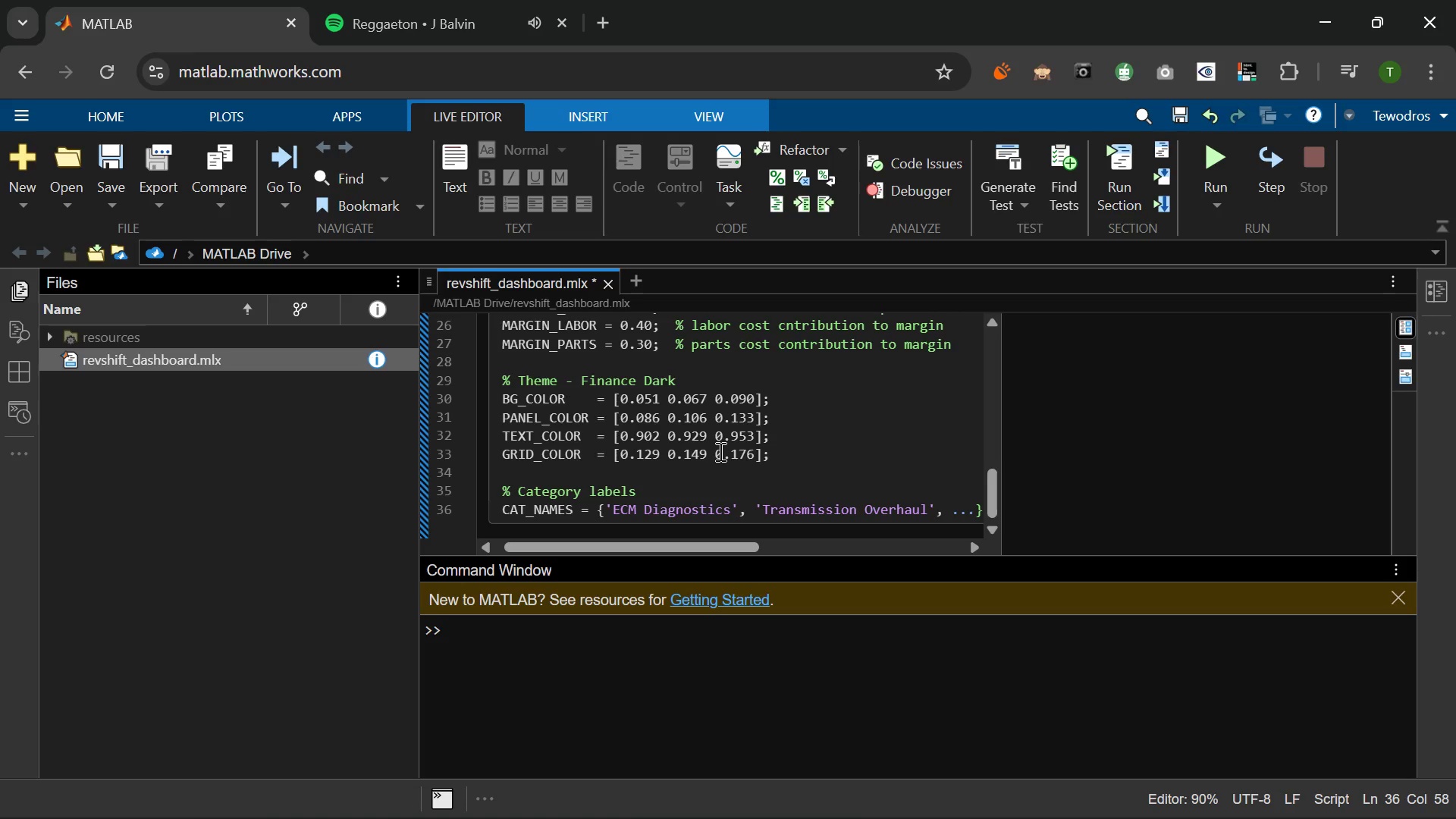 
key(Enter)
 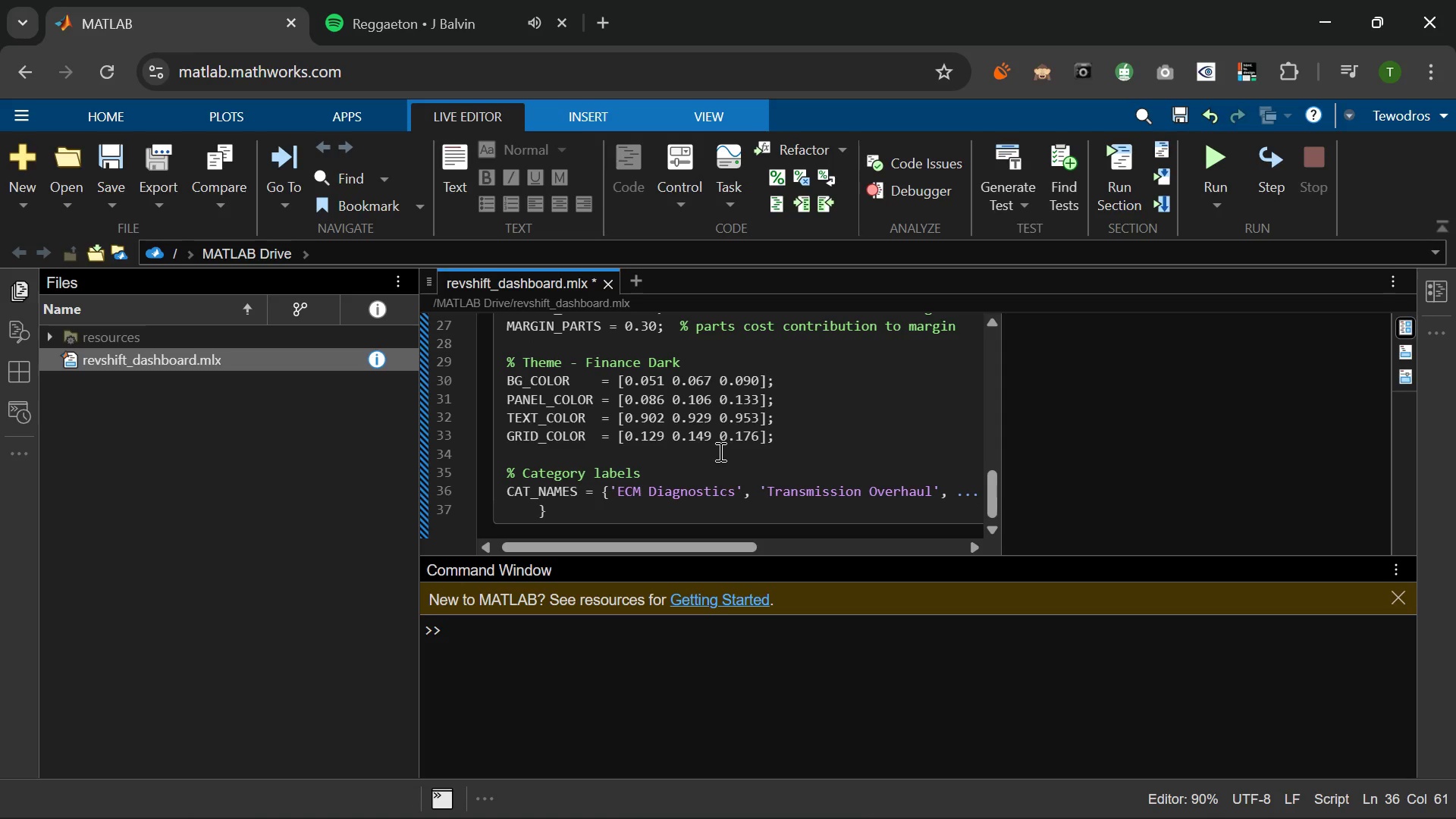 
type(         ")
key(Backspace)
type('Ele)
key(Backspace)
key(Backspace)
type(LE)
key(Backspace)
key(Backspace)
type(lectrical Systems )
key(Backspace)
 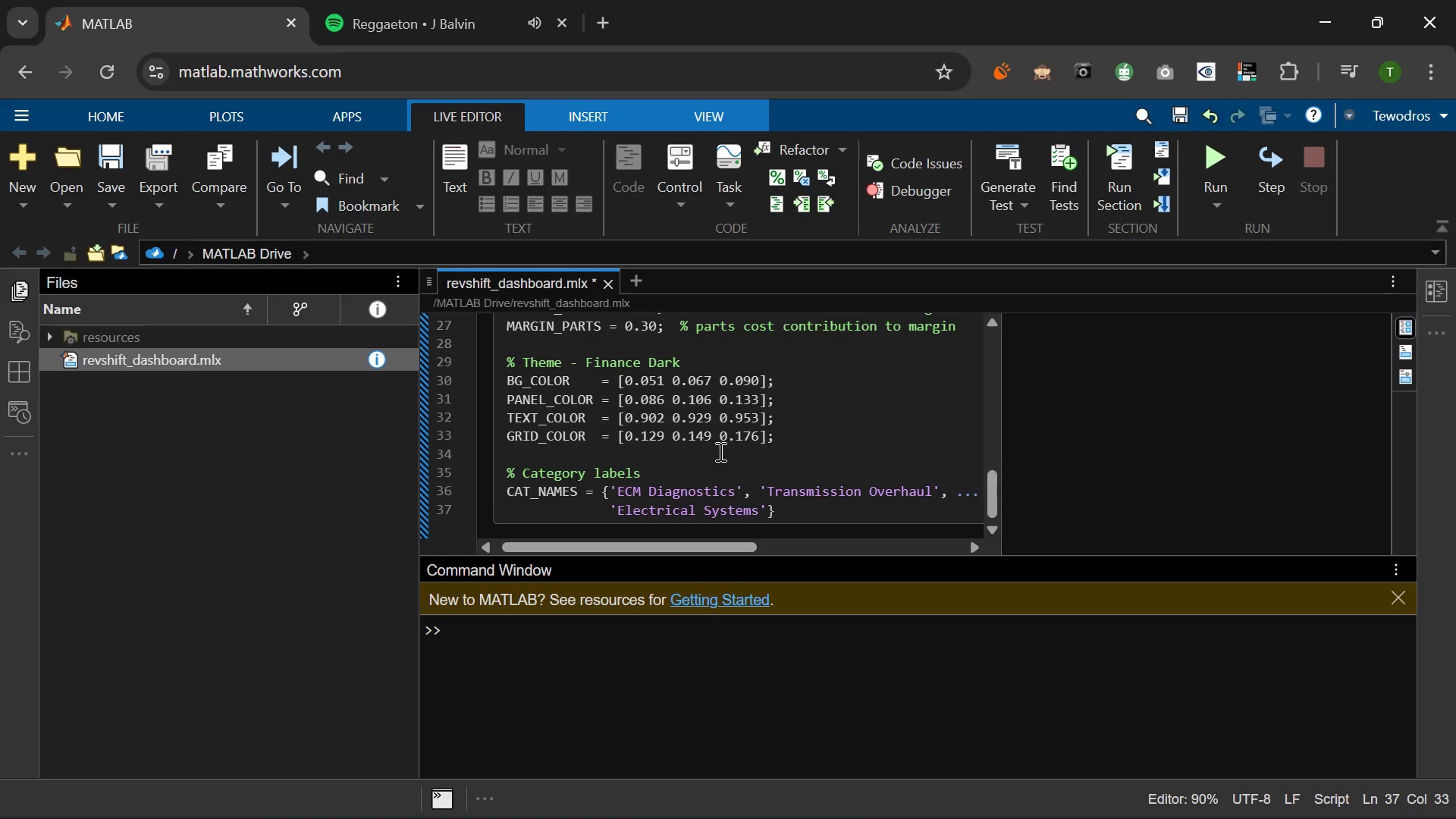 
key(ArrowRight)
 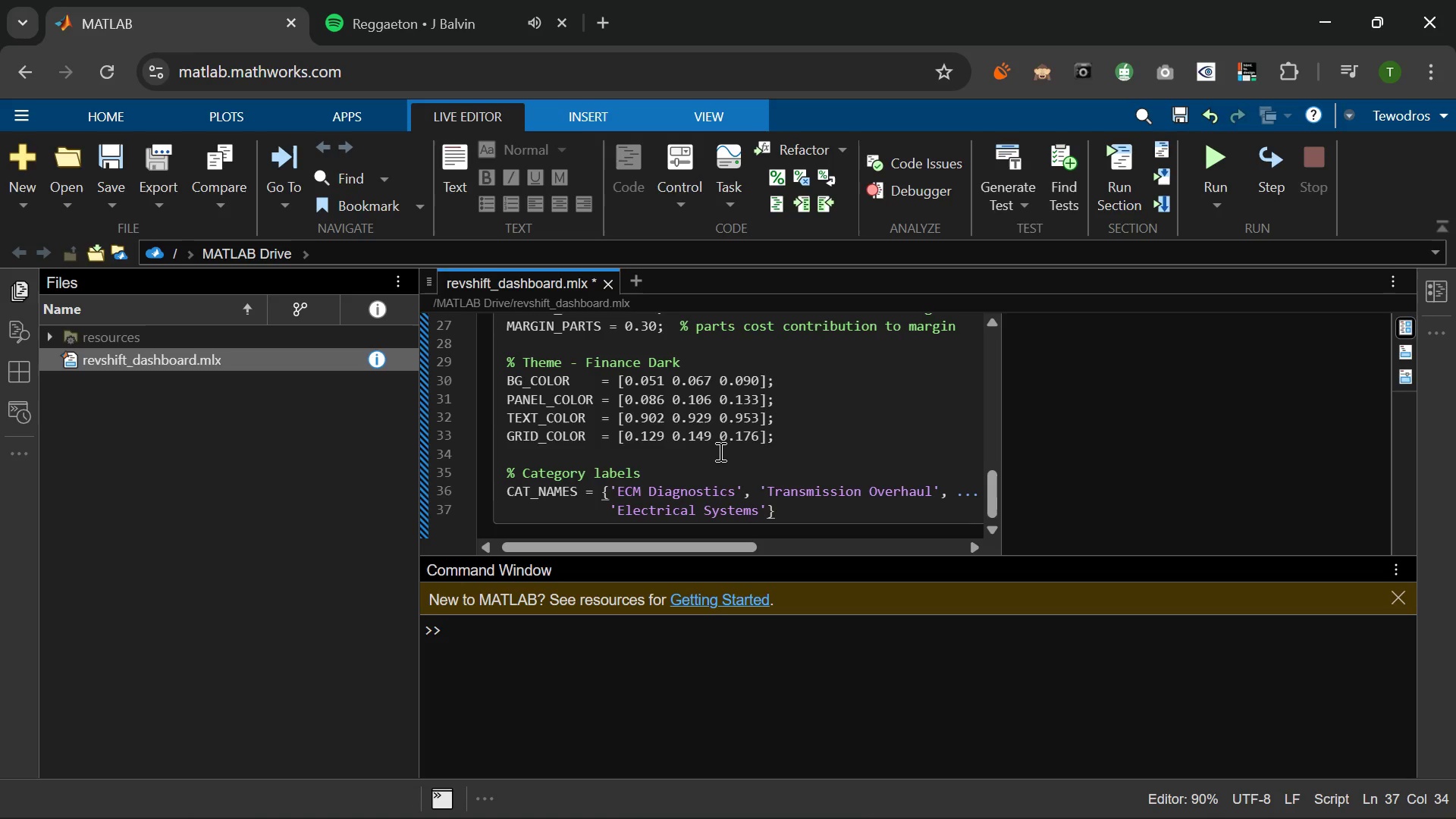 
type(, 'Standard Mechanical)
 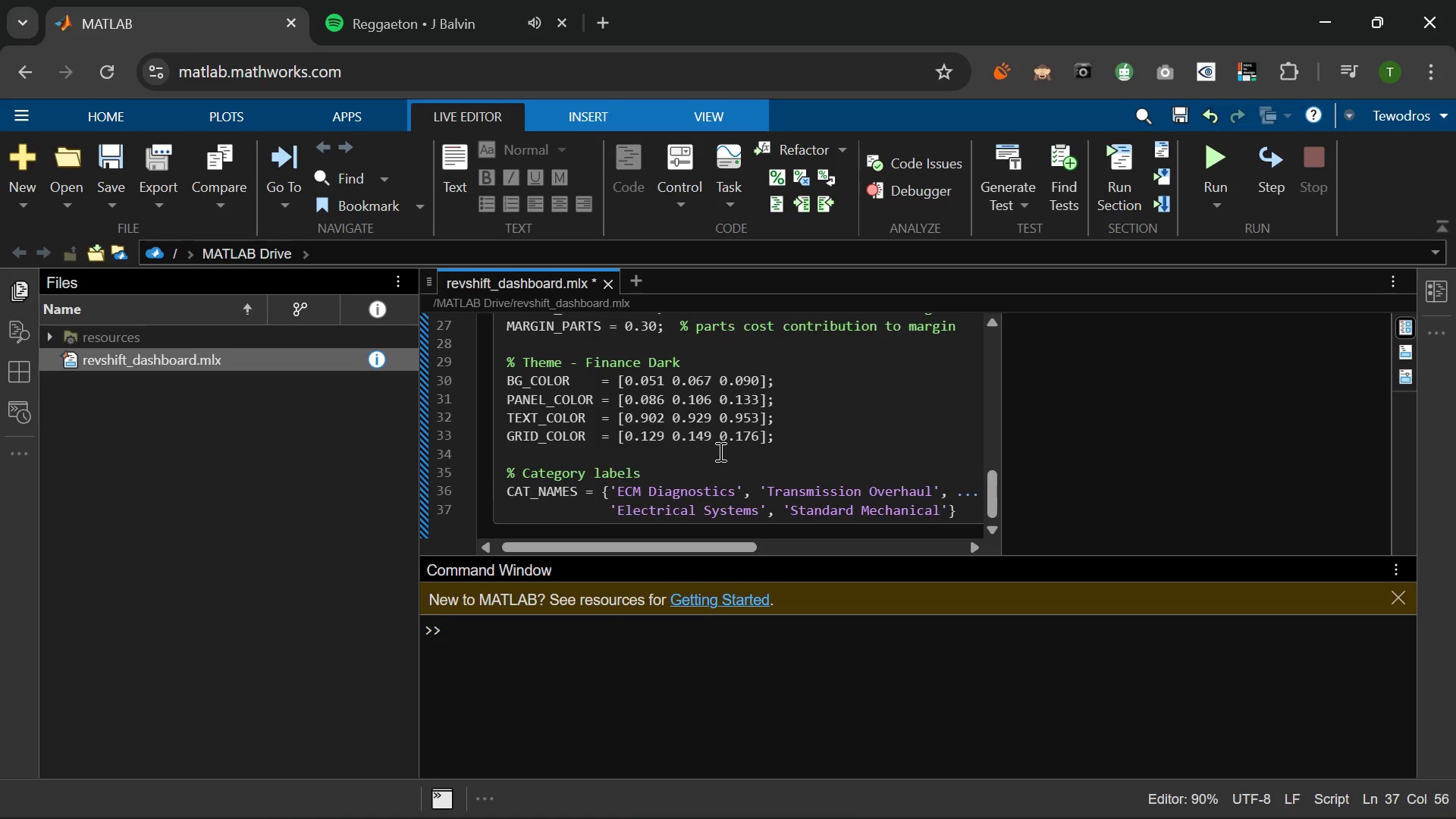 
key(ArrowRight)
 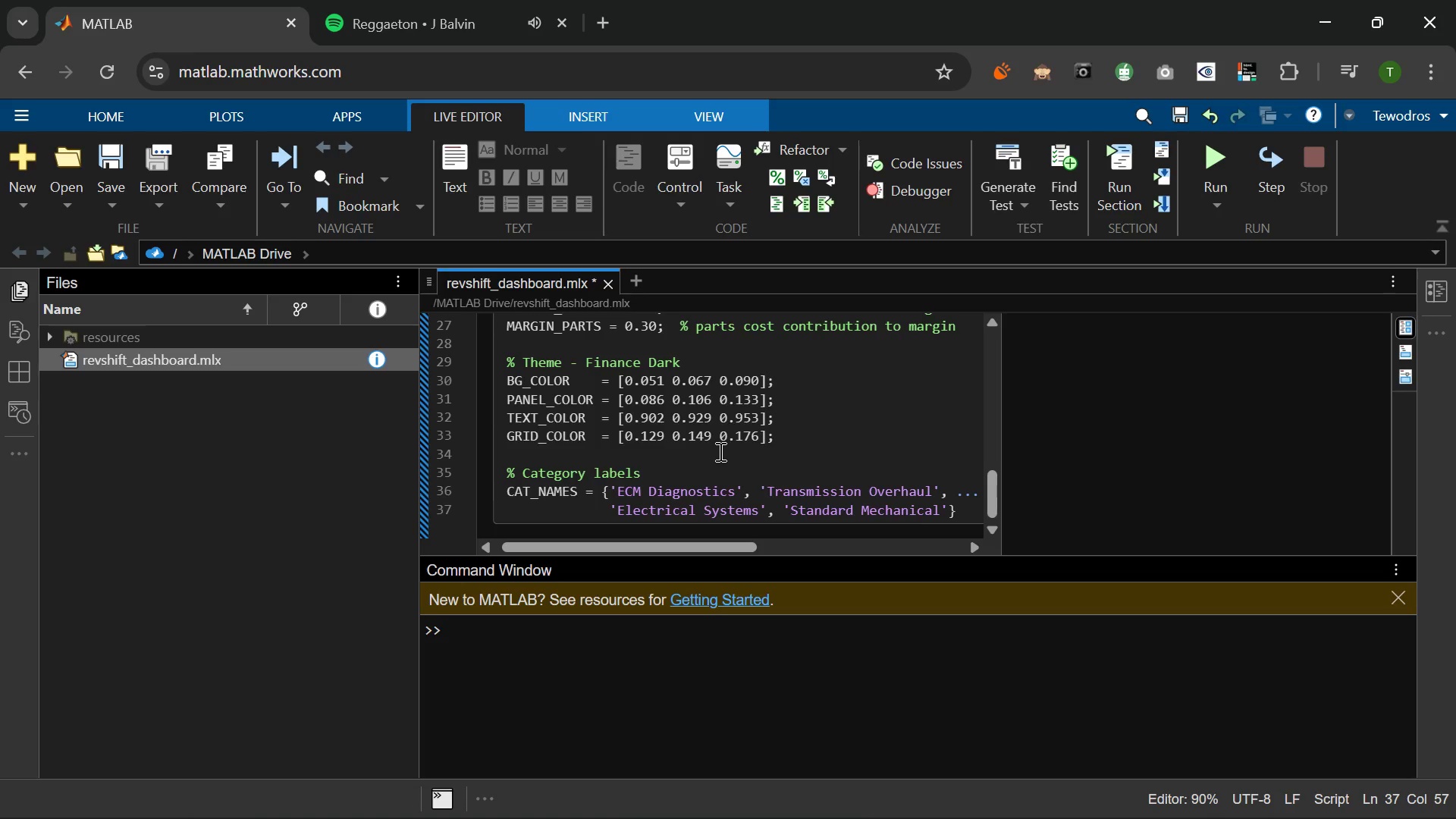 
type(, 'Suspension & )
 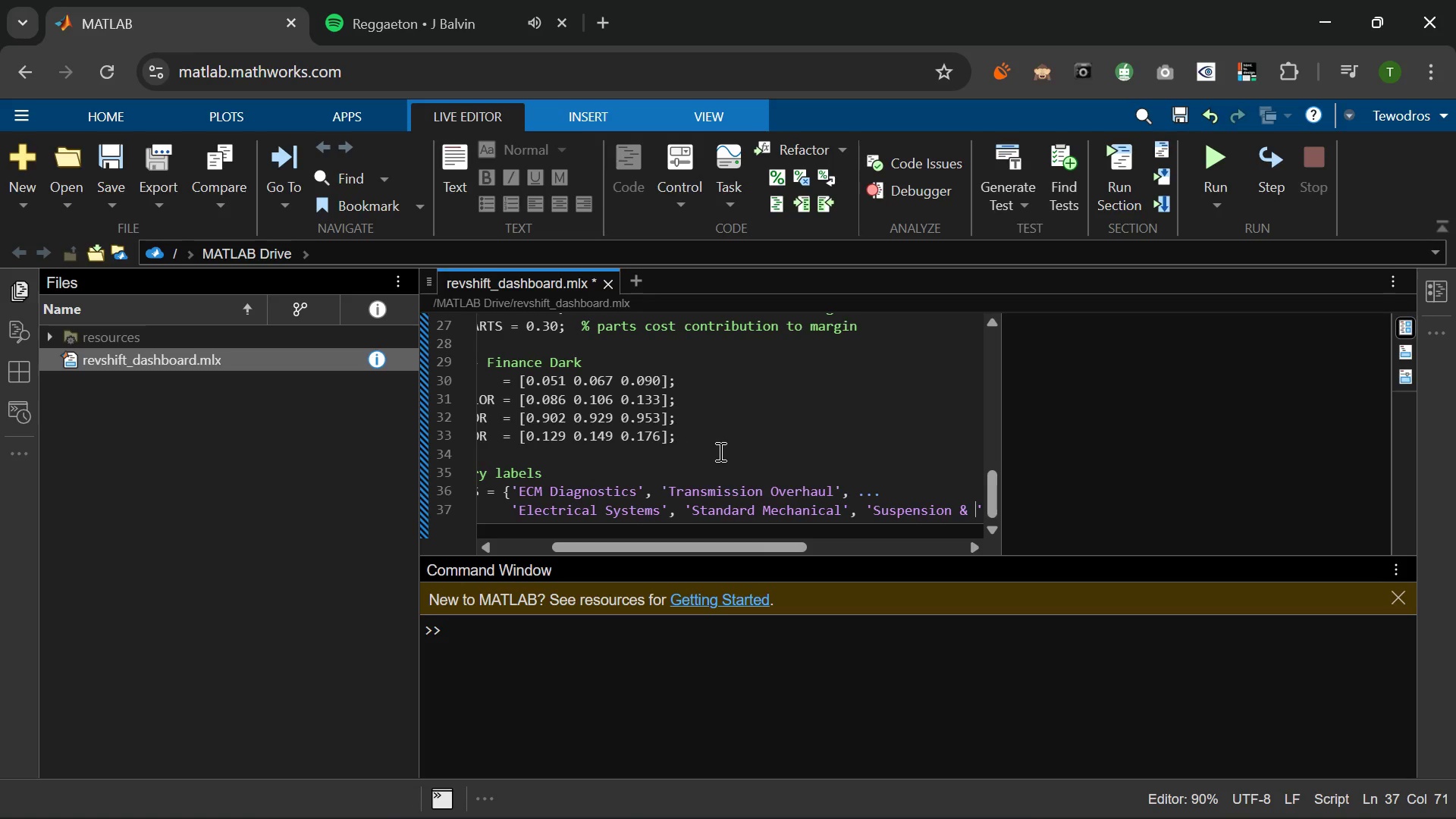 
type(Braks)
key(Backspace)
type(es)
 